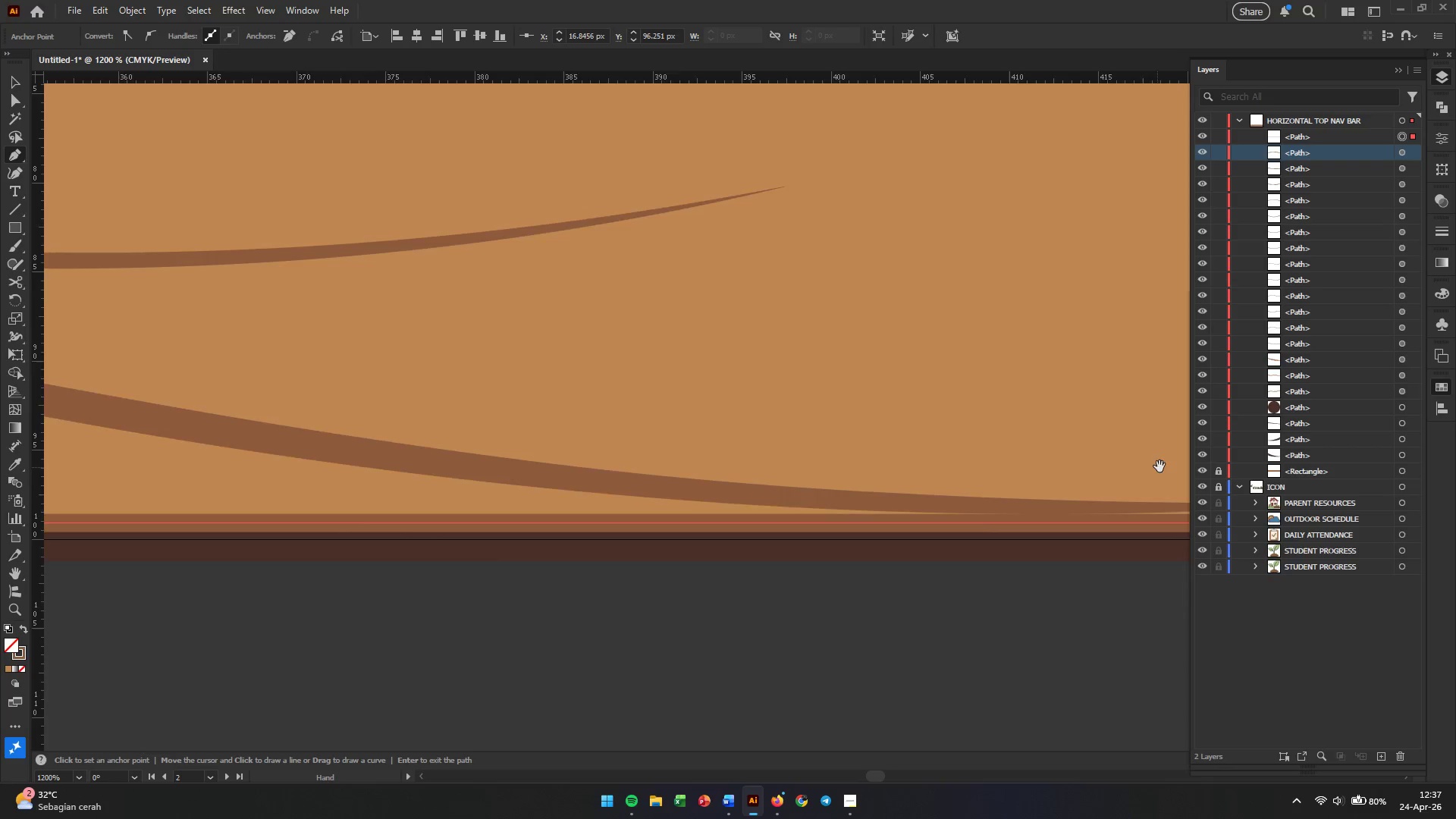 
left_click_drag(start_coordinate=[1138, 471], to_coordinate=[383, 472])
 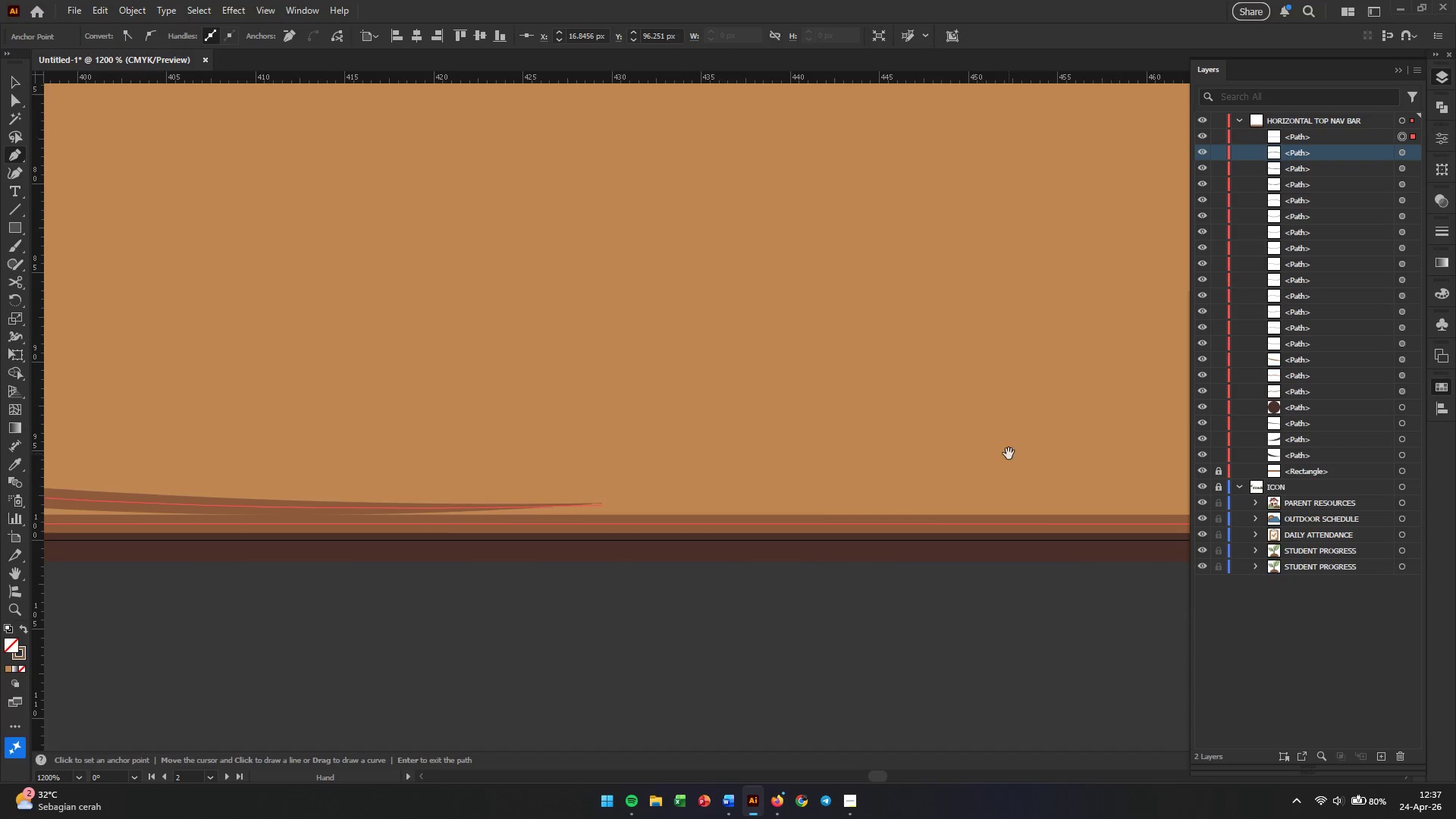 
left_click_drag(start_coordinate=[1008, 453], to_coordinate=[270, 475])
 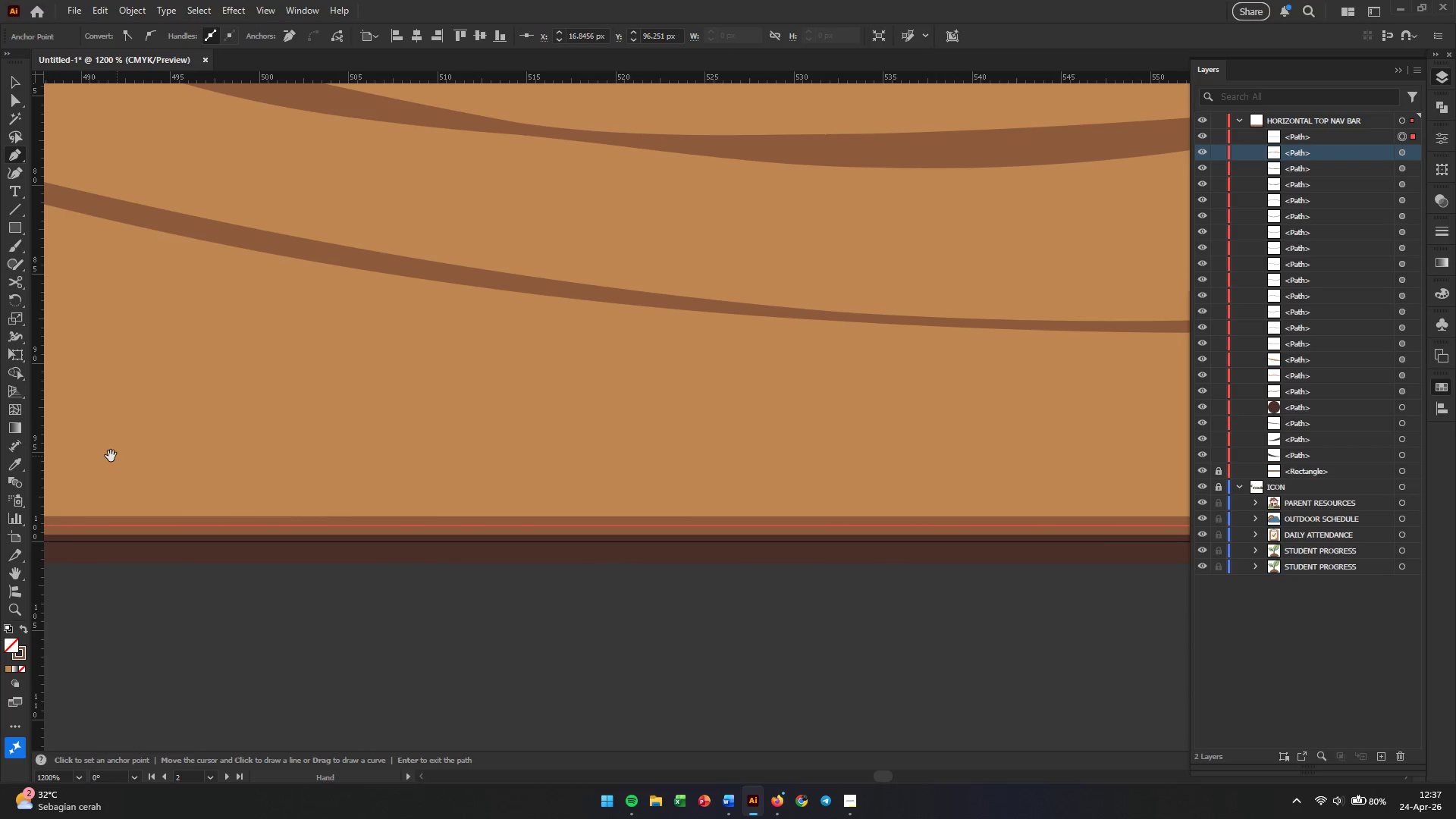 
hold_key(key=Space, duration=1.52)
 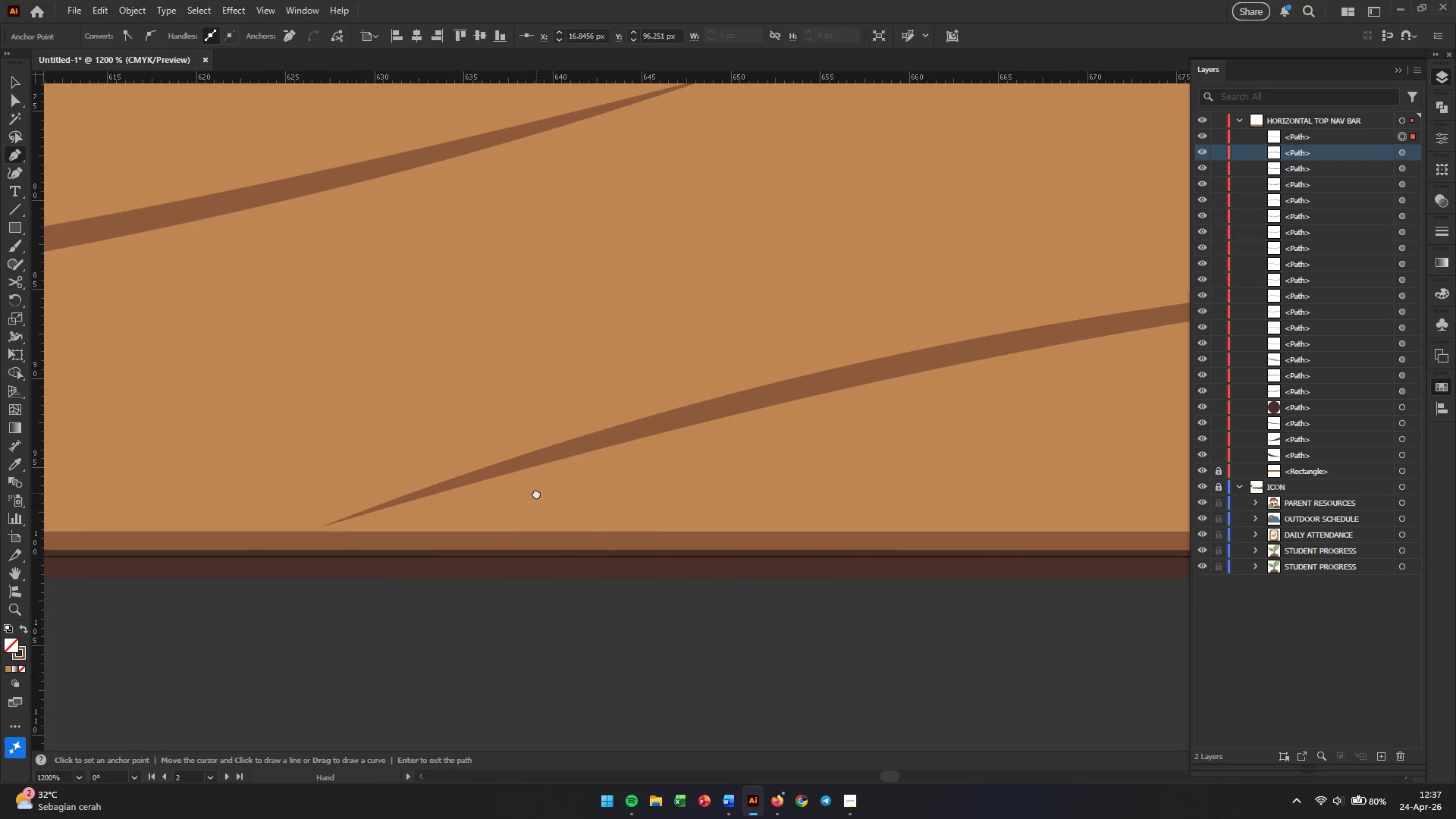 
left_click_drag(start_coordinate=[990, 482], to_coordinate=[117, 460])
 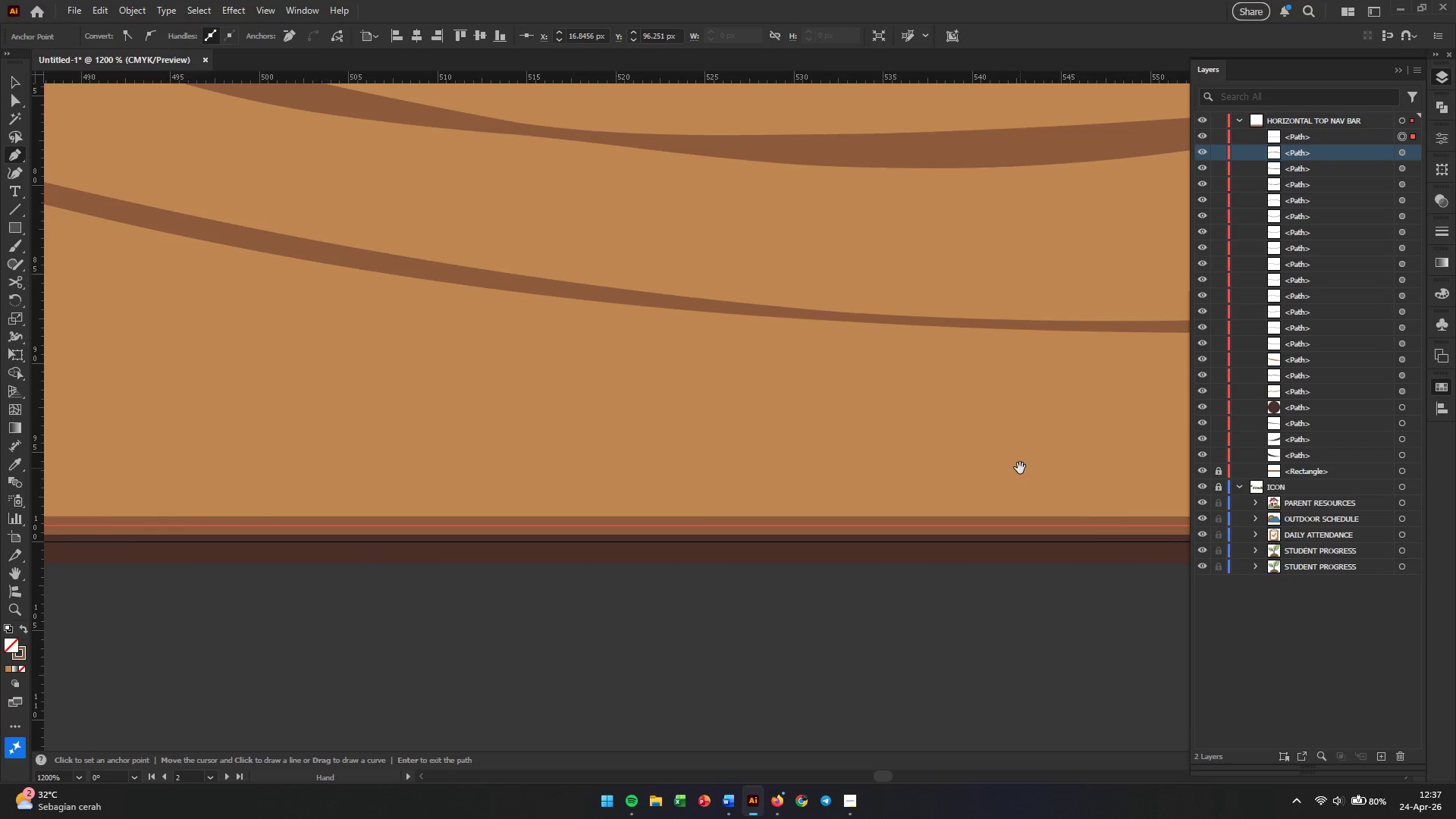 
left_click_drag(start_coordinate=[1013, 470], to_coordinate=[106, 475])
 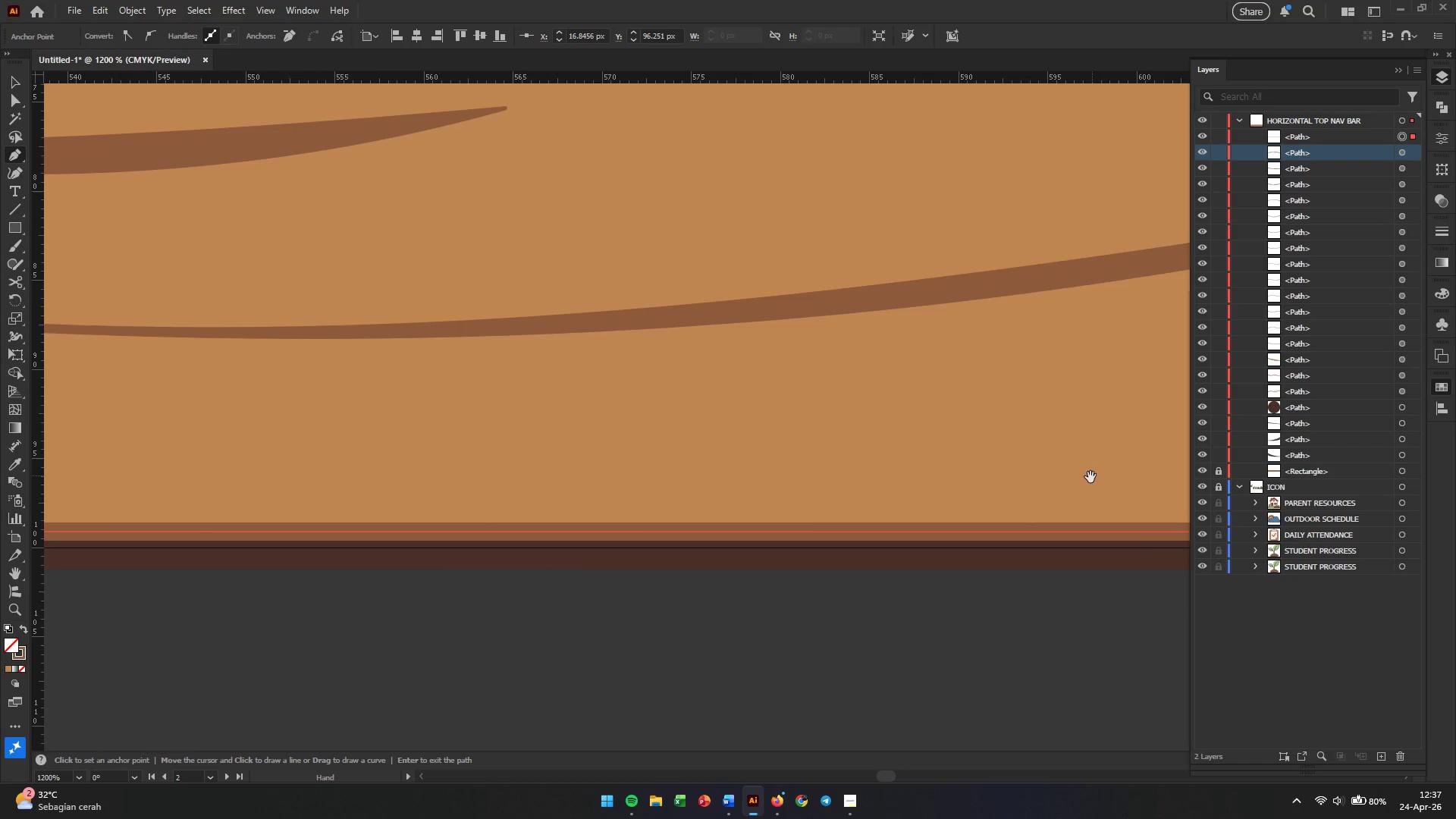 
left_click_drag(start_coordinate=[1024, 488], to_coordinate=[298, 479])
 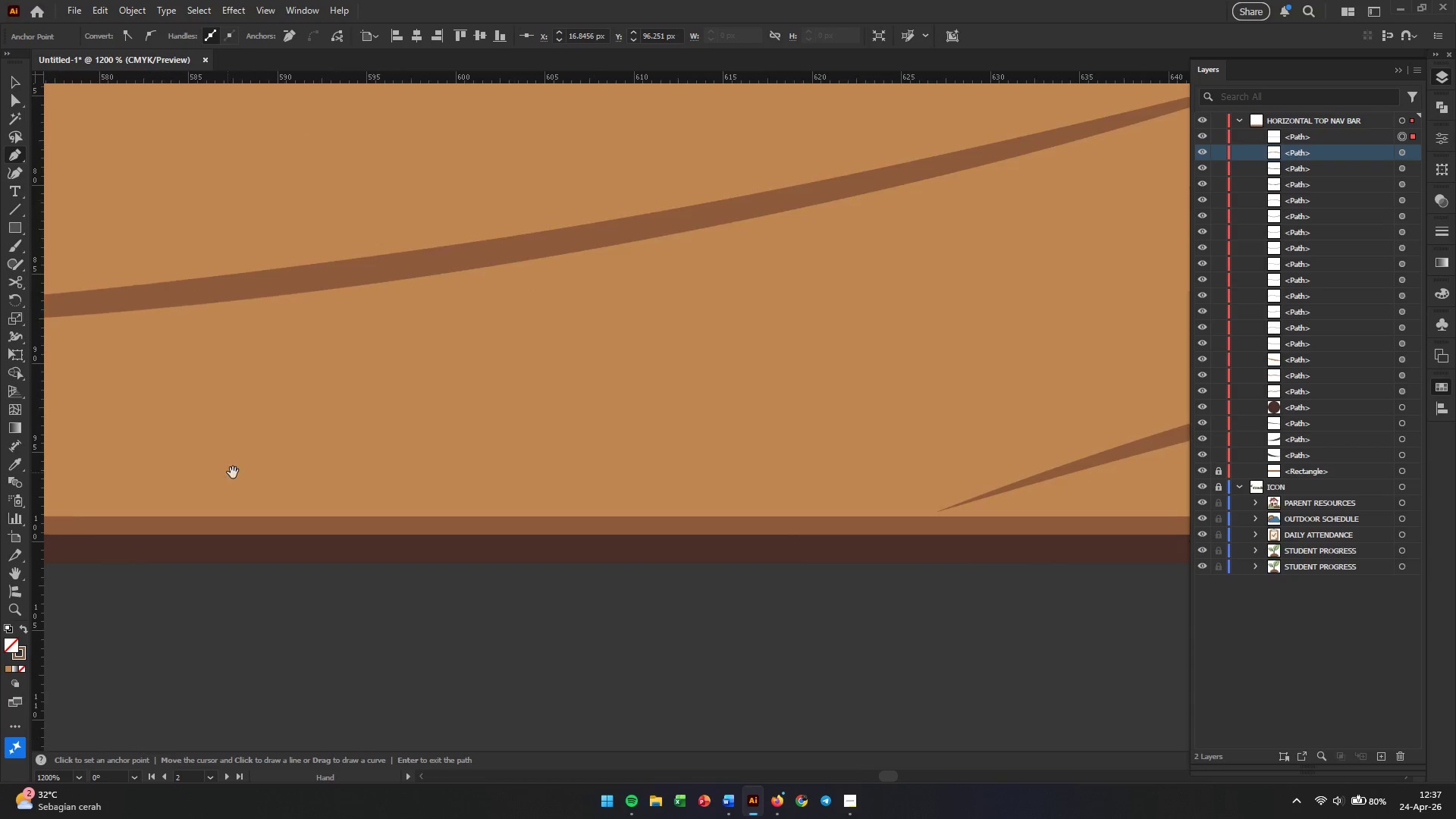 
hold_key(key=Space, duration=1.5)
 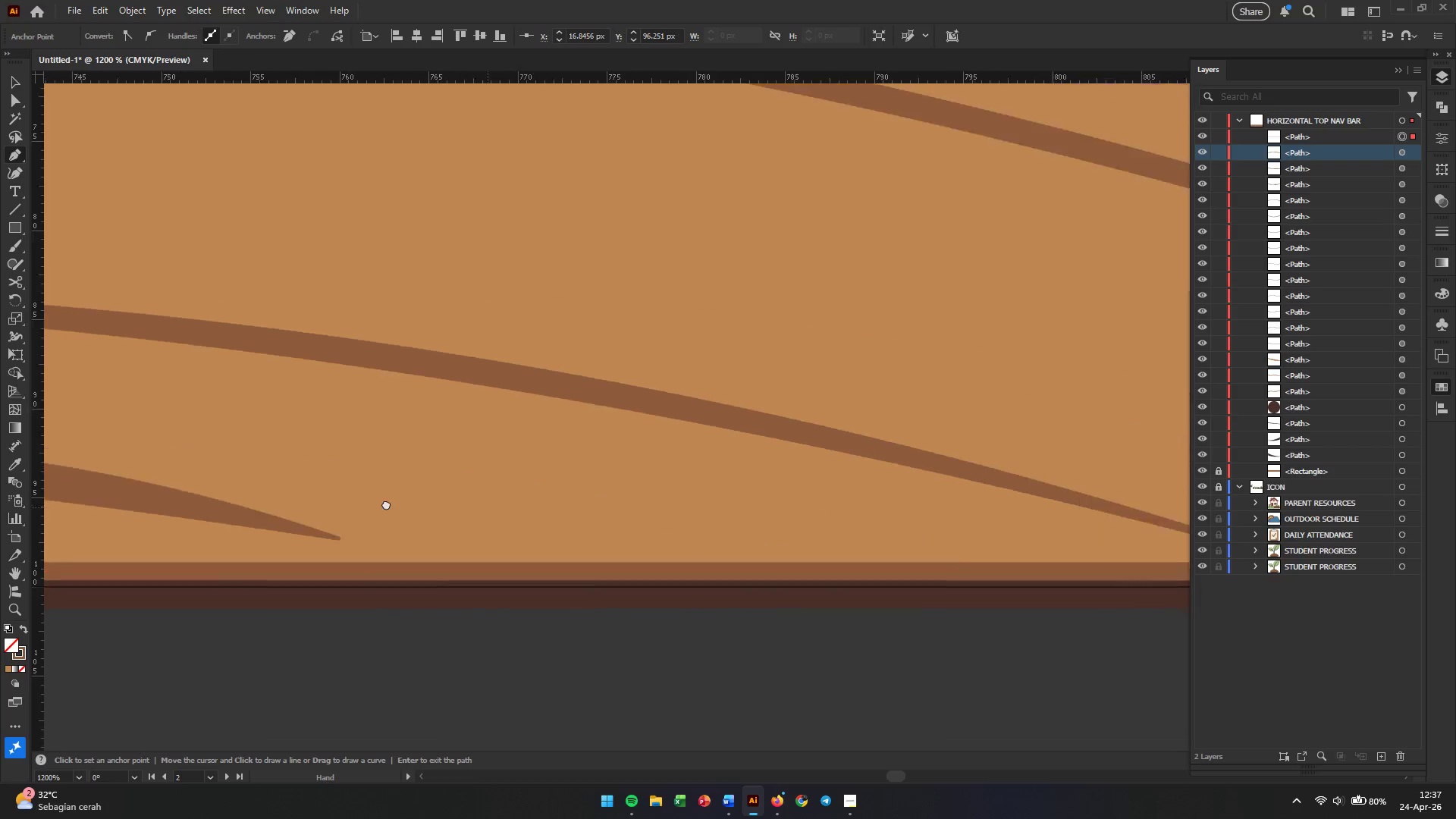 
left_click_drag(start_coordinate=[1152, 479], to_coordinate=[256, 497])
 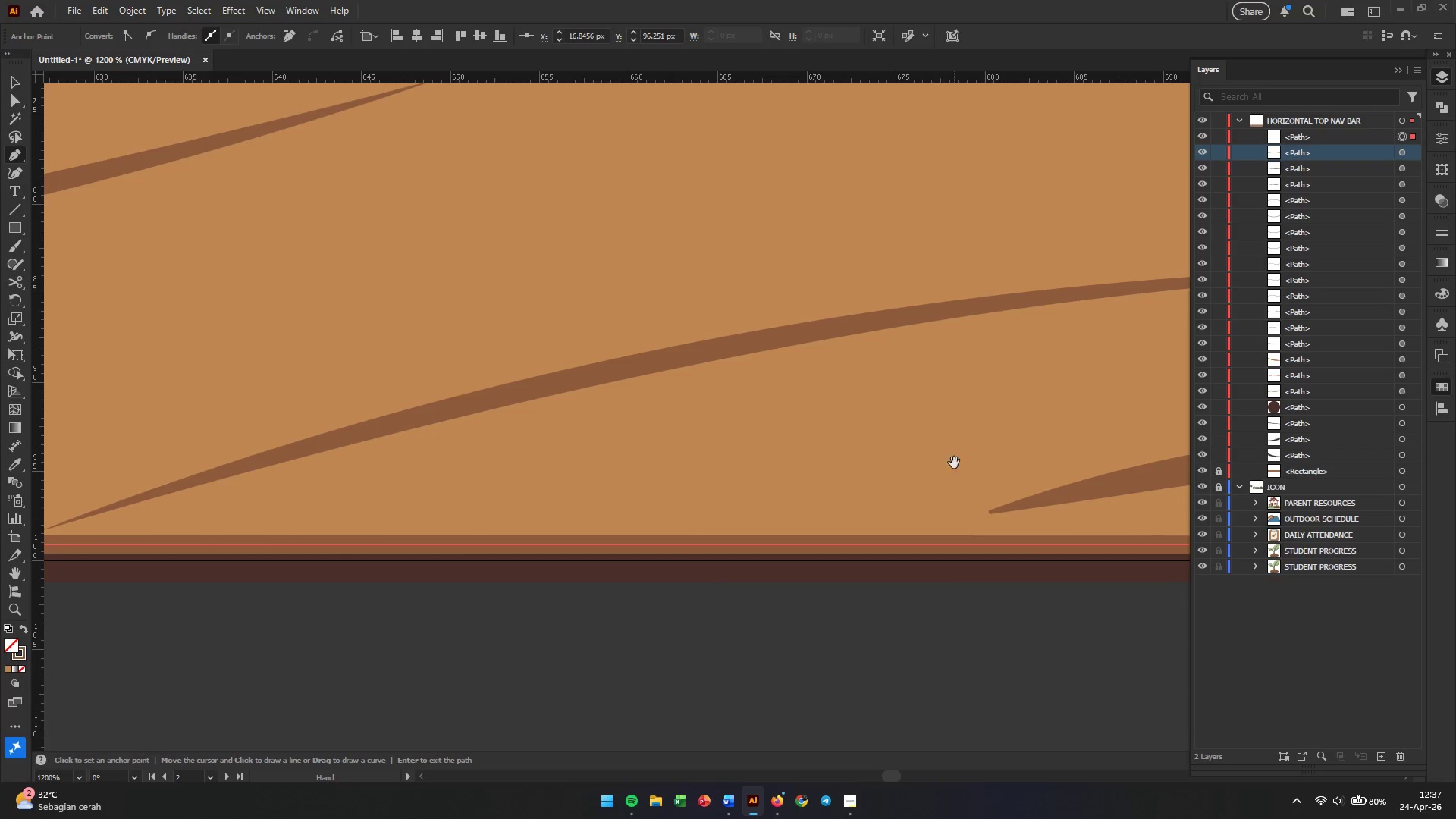 
left_click_drag(start_coordinate=[952, 465], to_coordinate=[267, 494])
 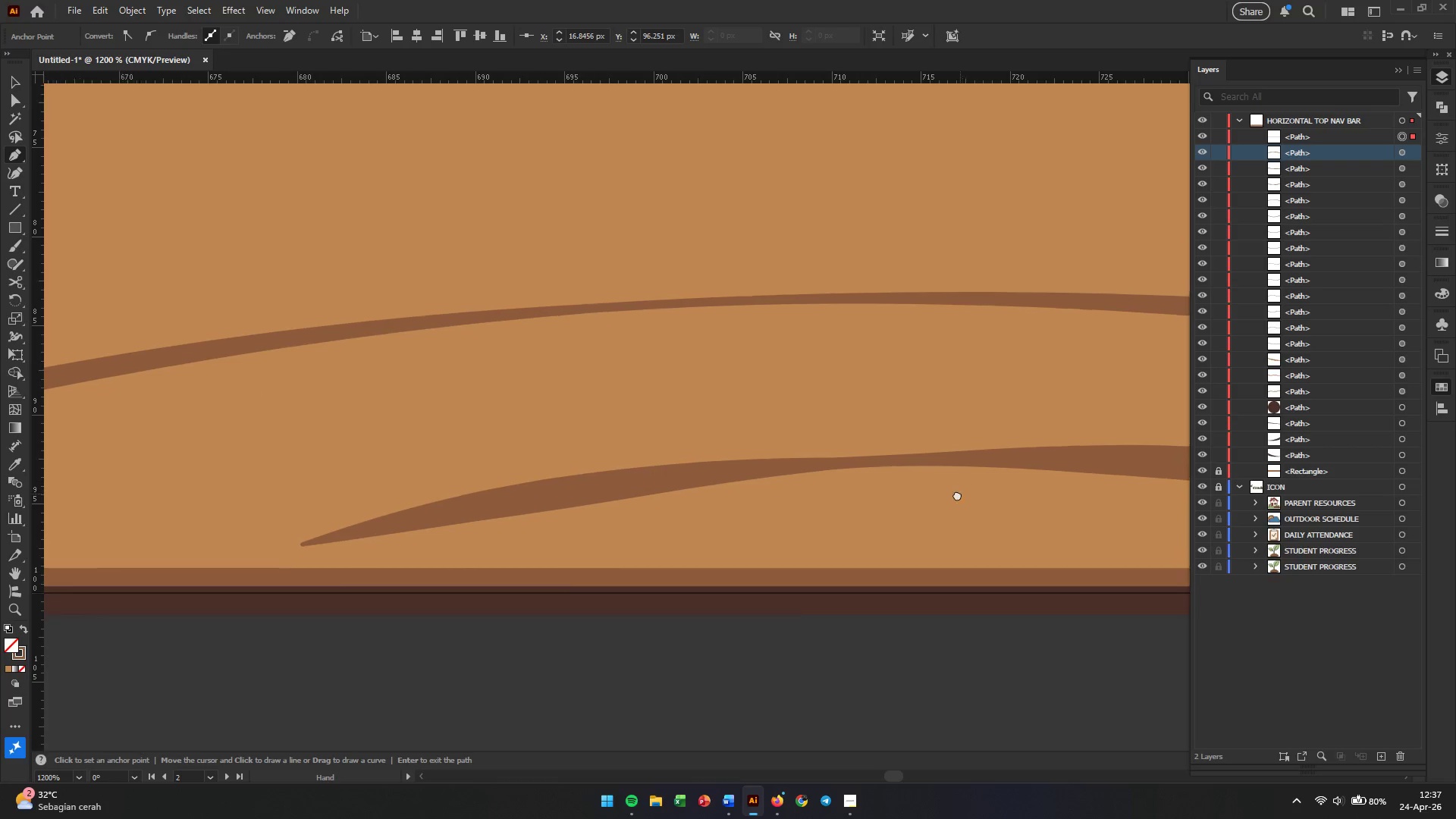 
left_click_drag(start_coordinate=[965, 491], to_coordinate=[120, 494])
 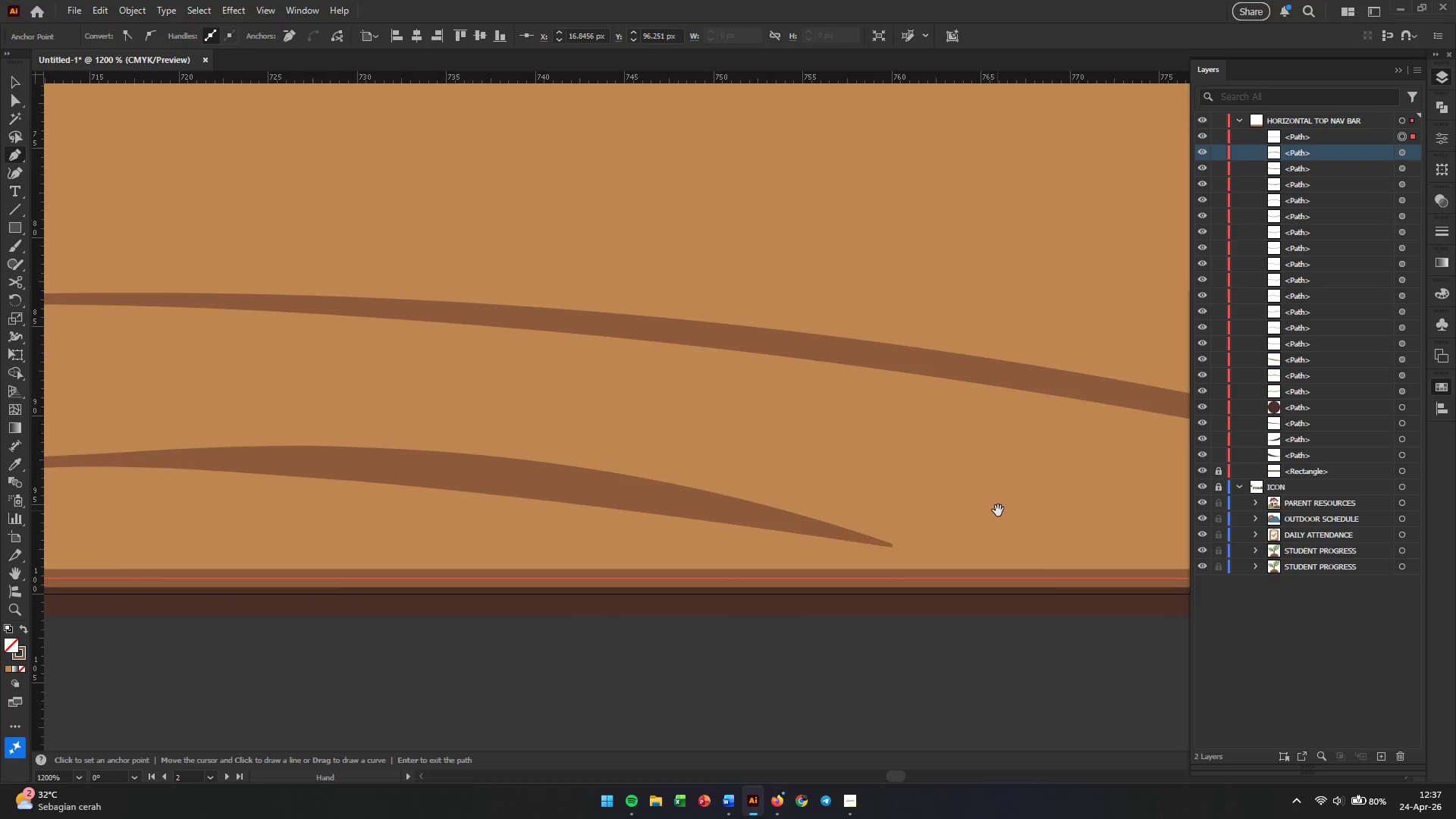 
hold_key(key=Space, duration=1.5)
 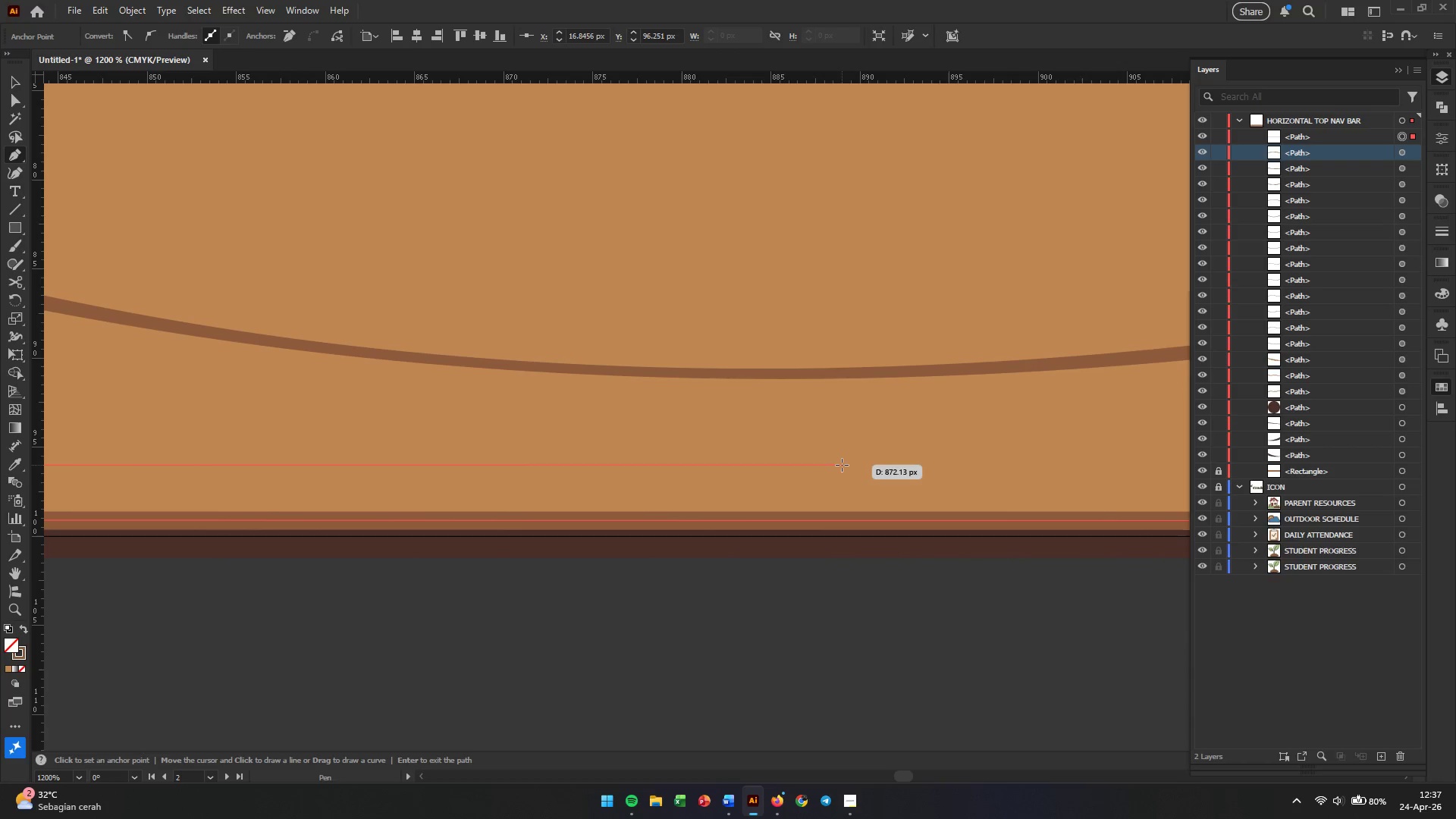 
left_click_drag(start_coordinate=[990, 512], to_coordinate=[96, 485])
 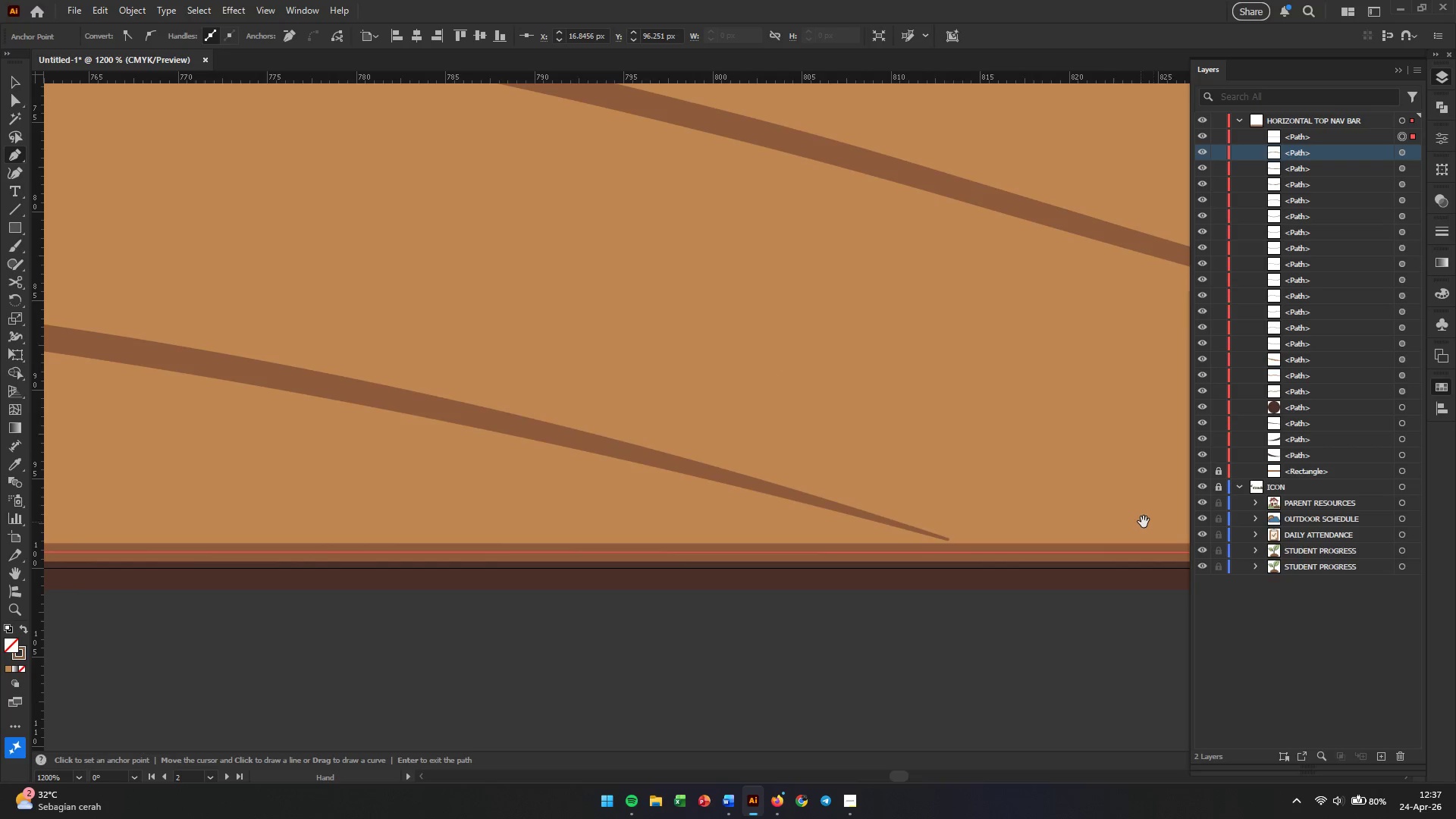 
left_click_drag(start_coordinate=[1119, 524], to_coordinate=[340, 519])
 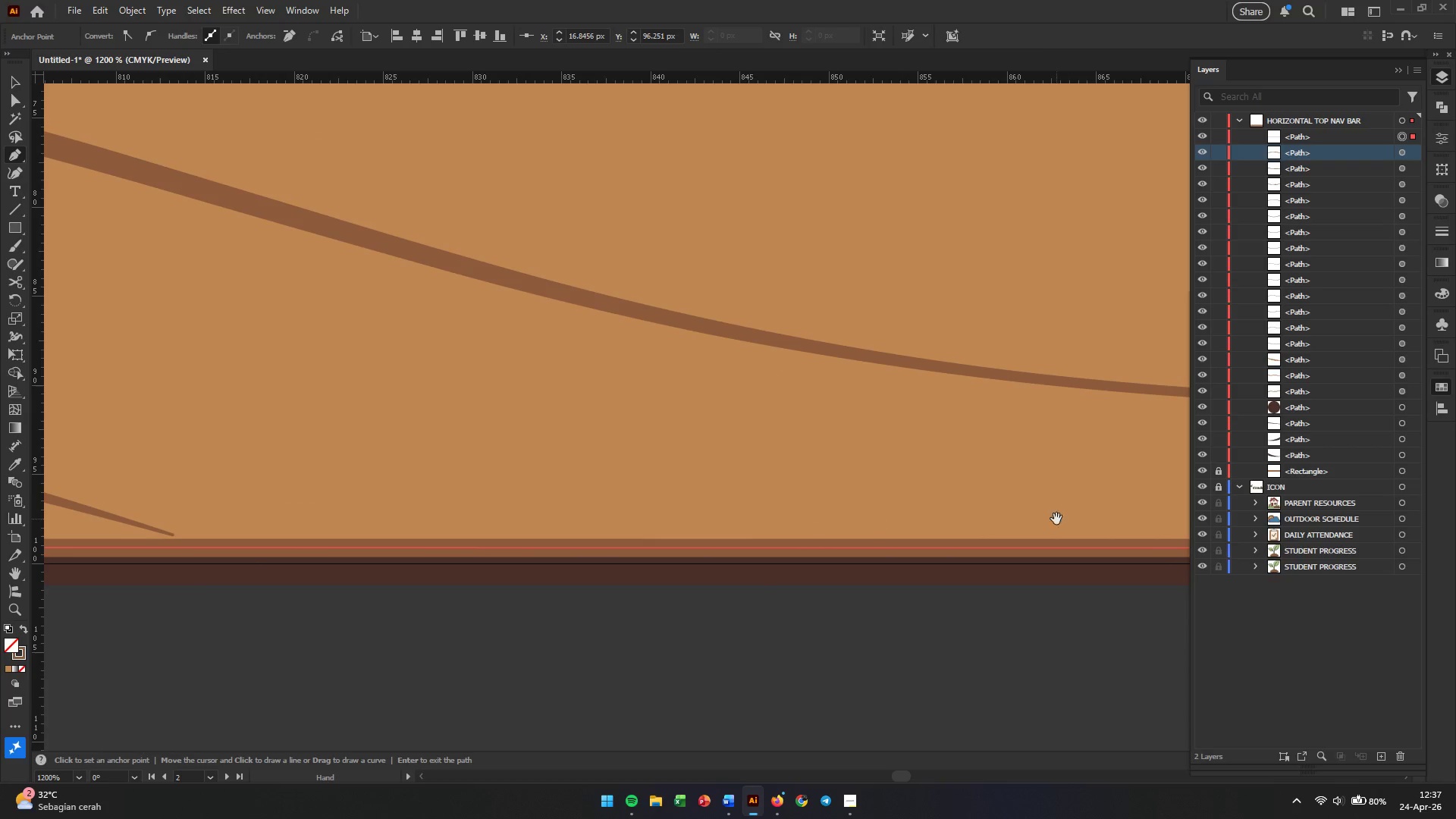 
left_click_drag(start_coordinate=[1051, 519], to_coordinate=[362, 491])
 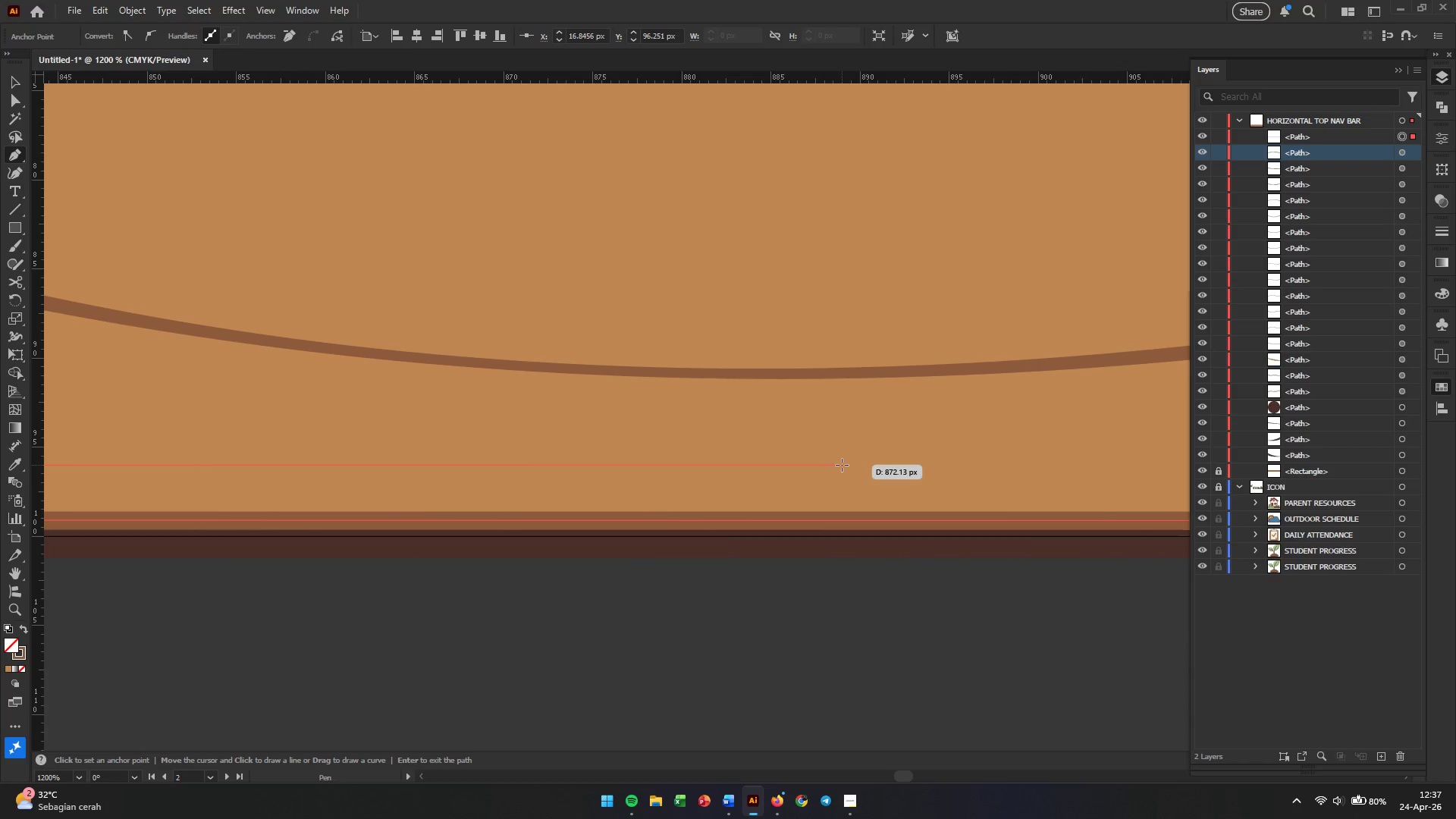 
key(Space)
 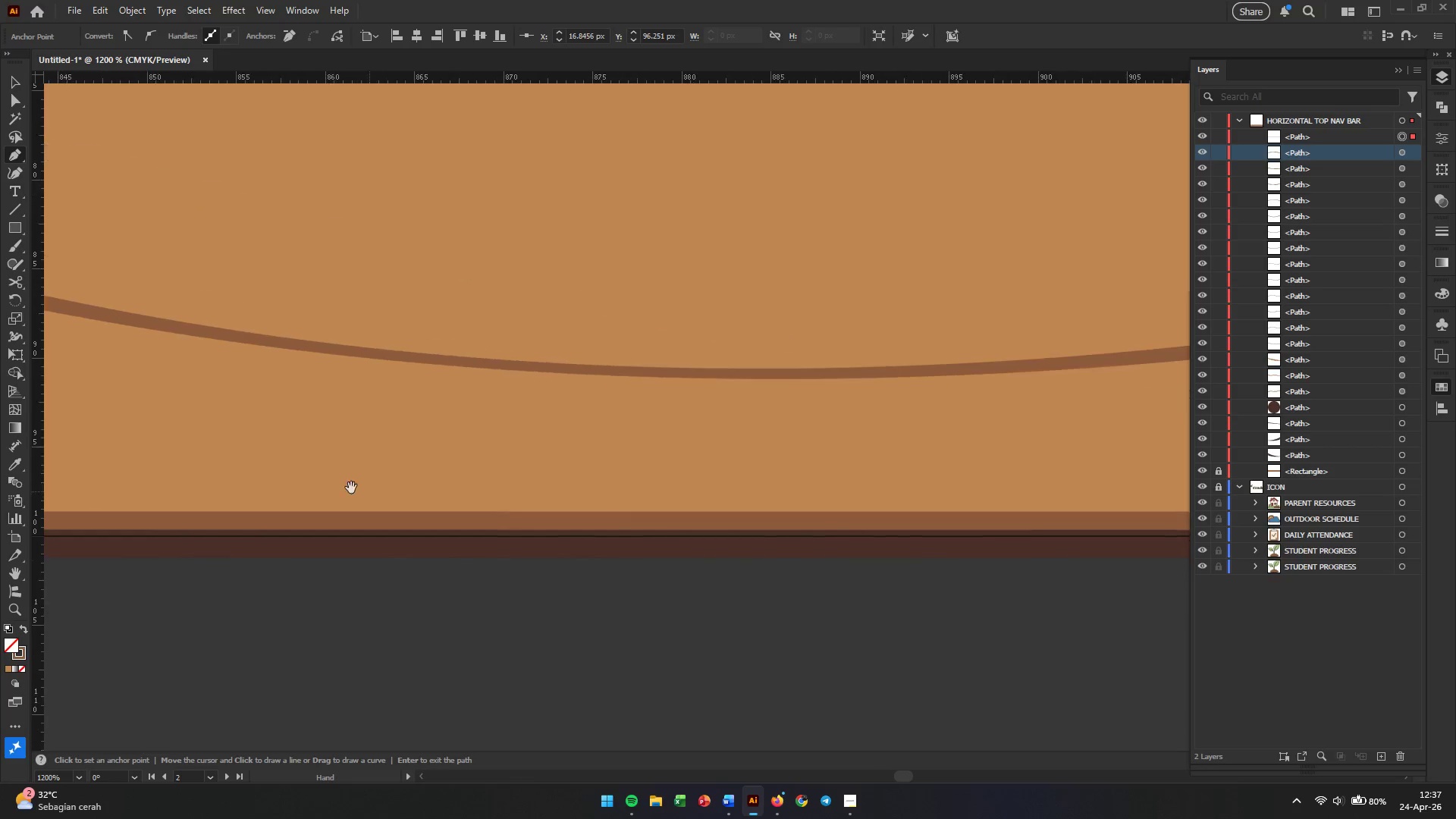 
key(Space)
 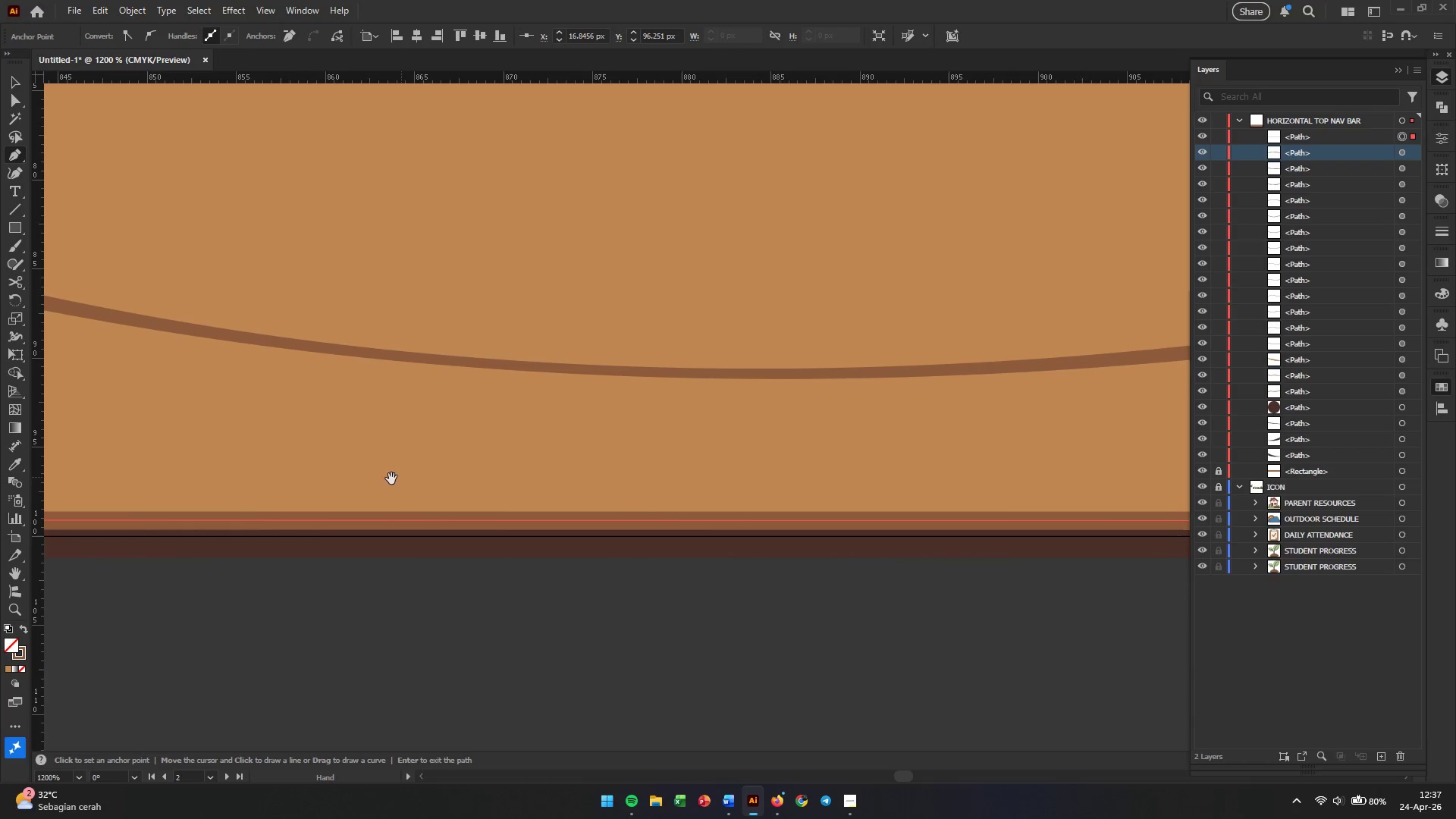 
key(Space)
 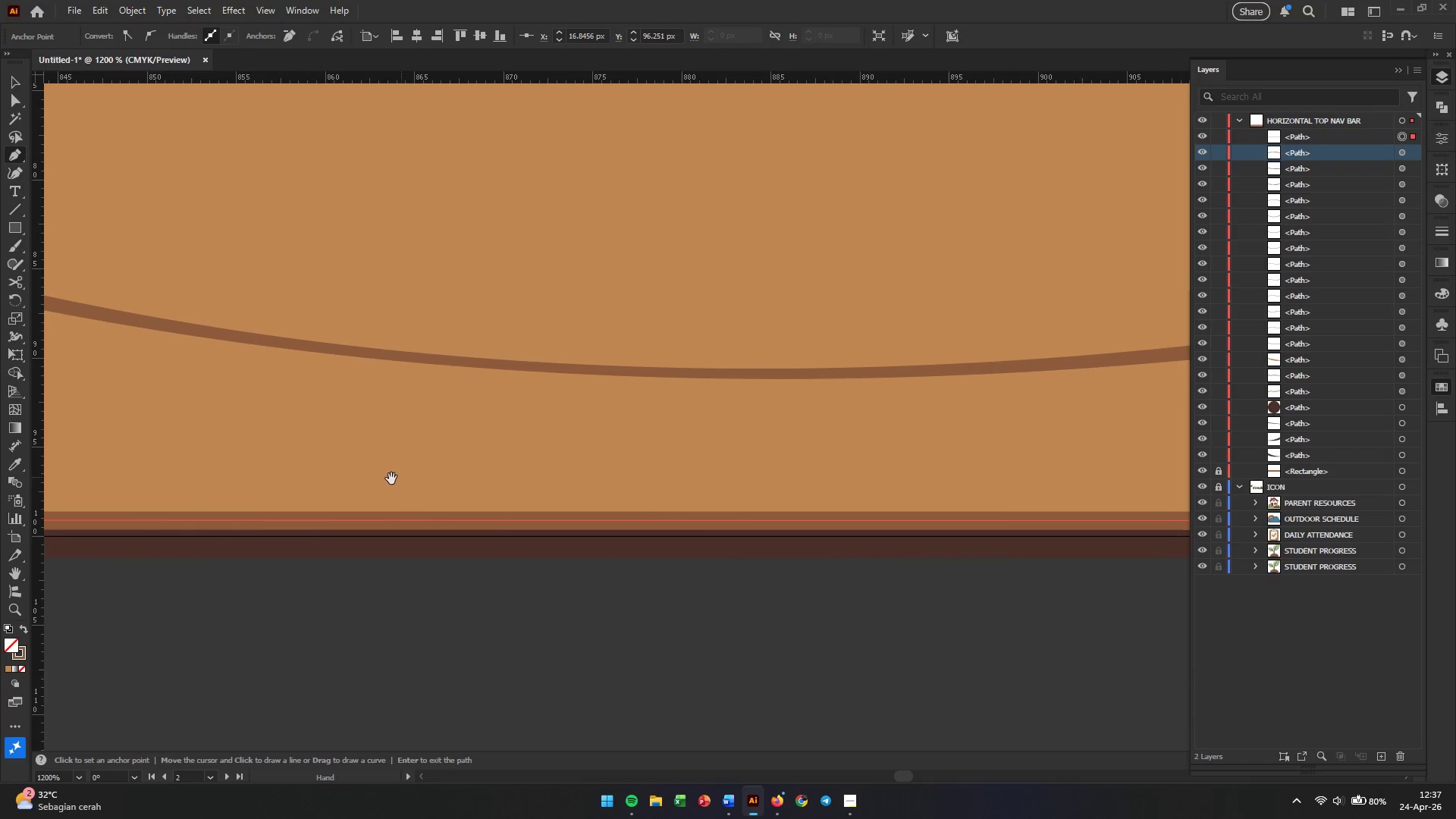 
key(Space)
 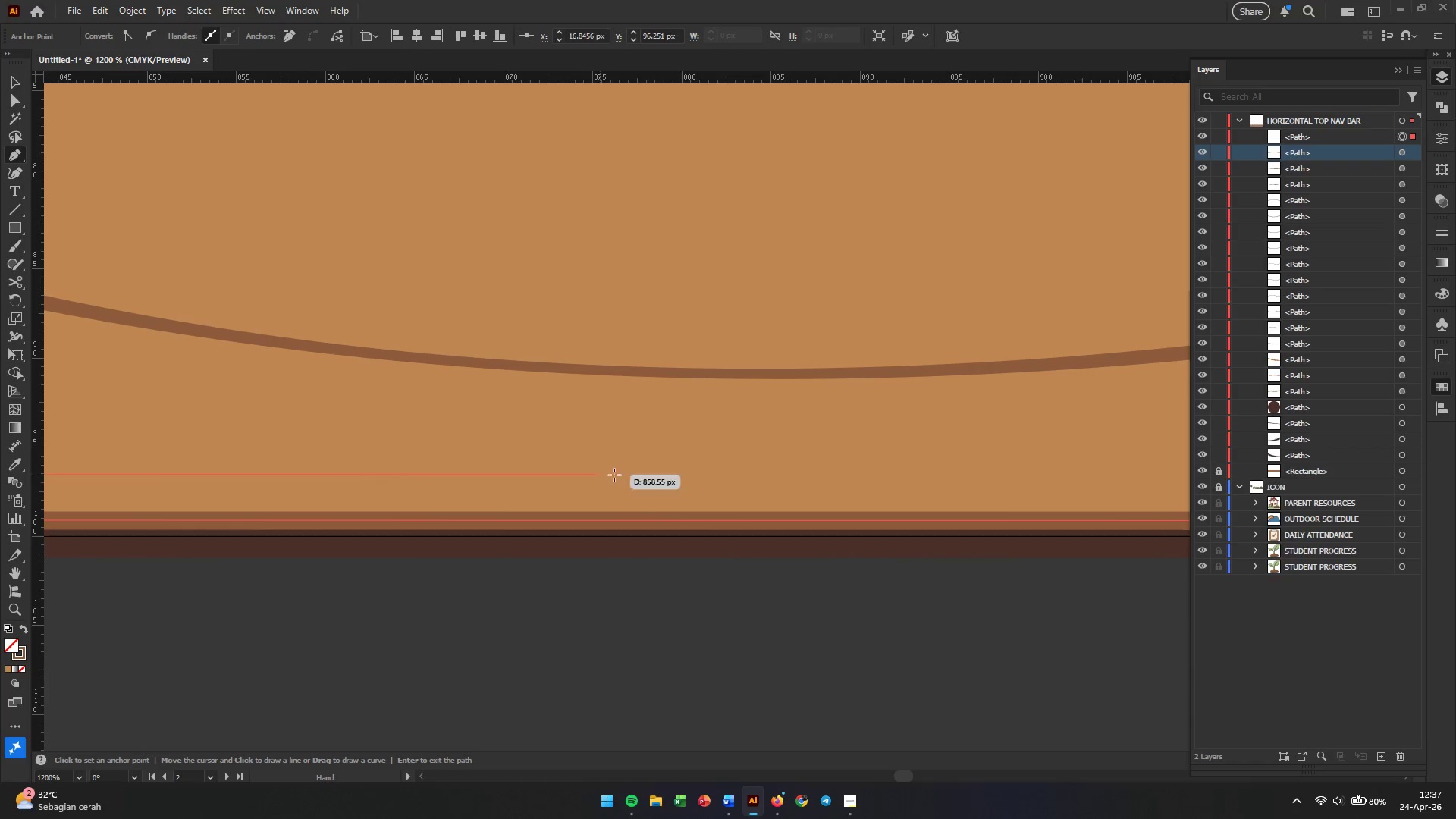 
key(Space)
 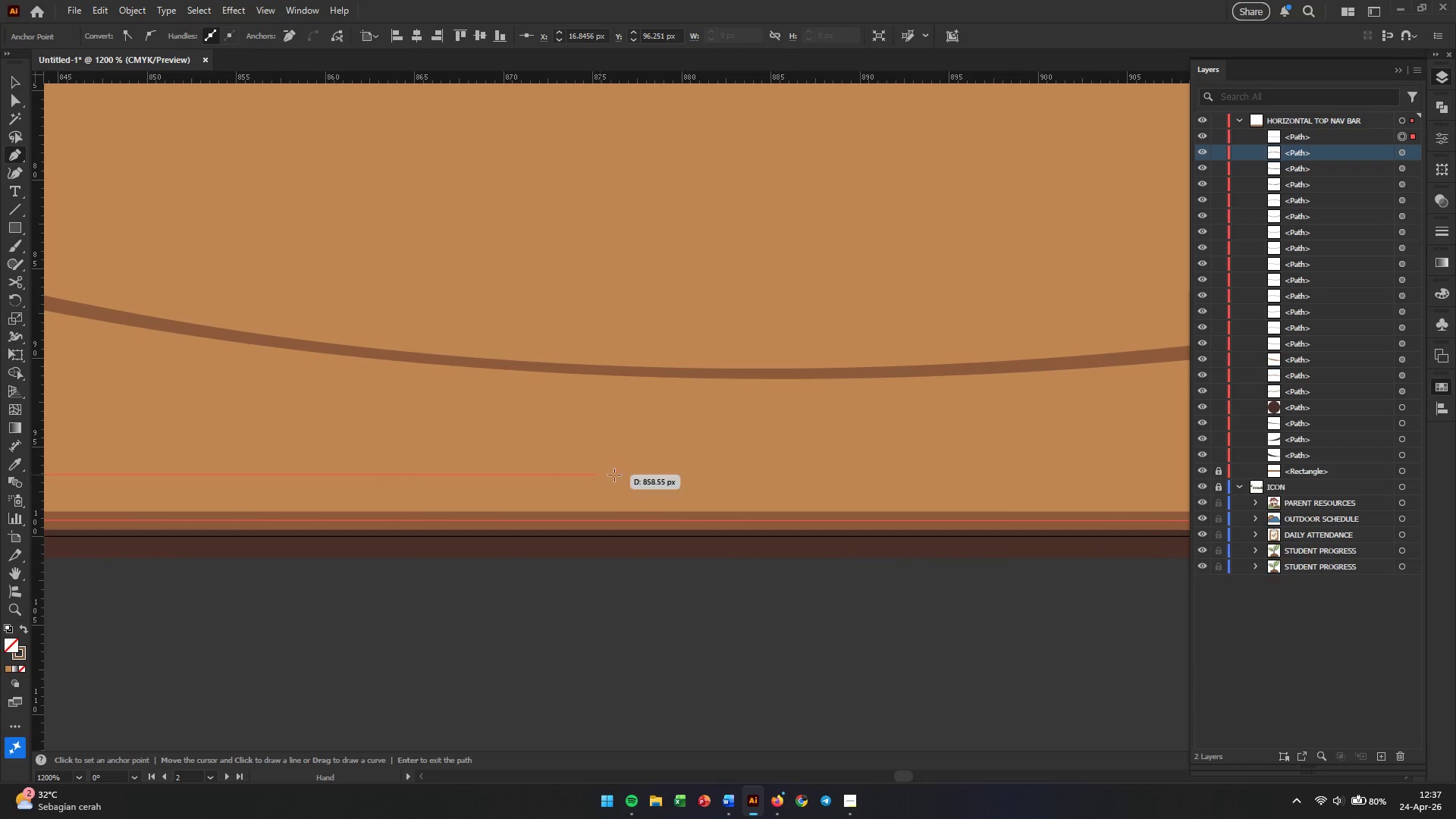 
key(Space)
 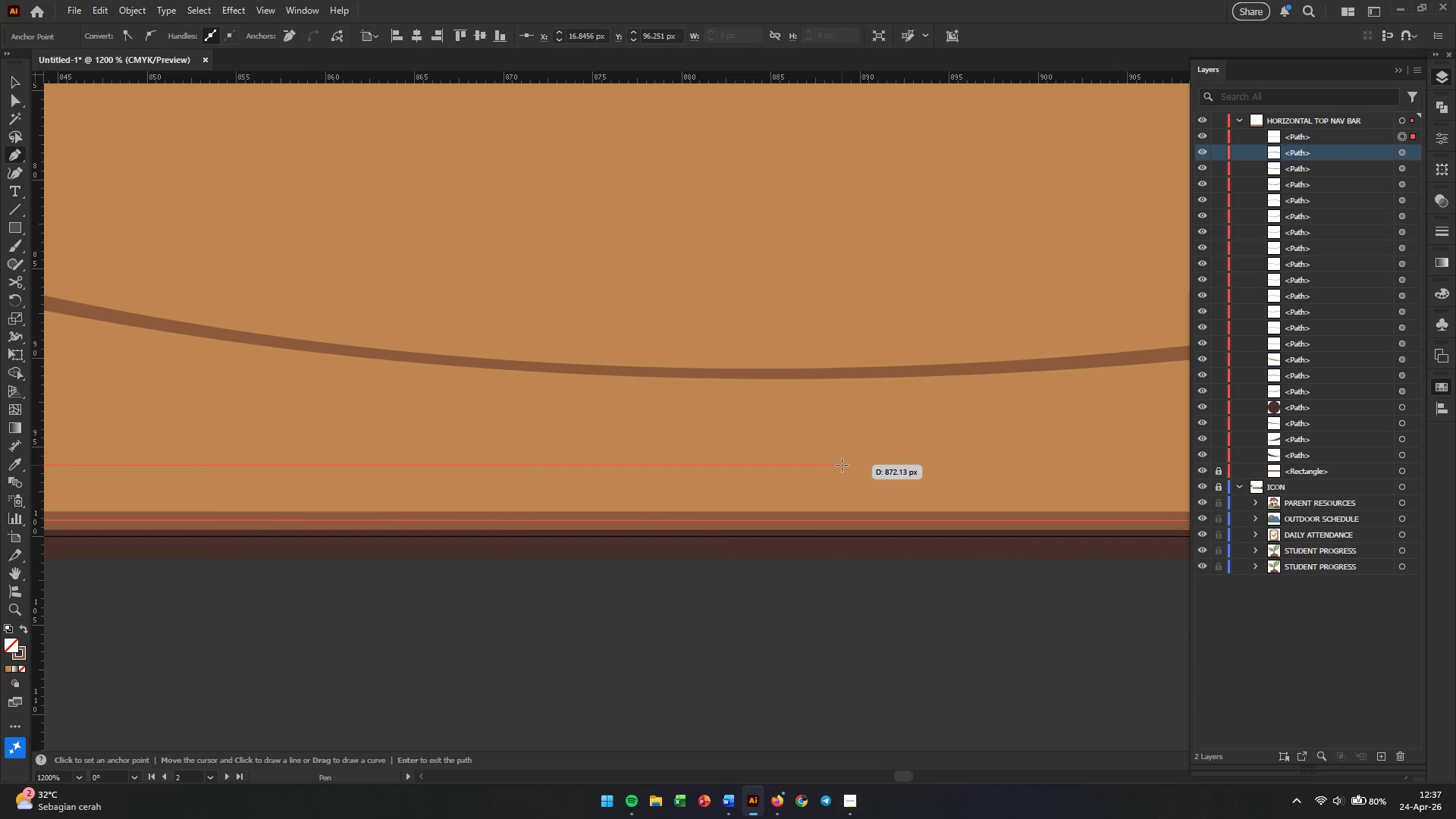 
hold_key(key=AltLeft, duration=0.33)
 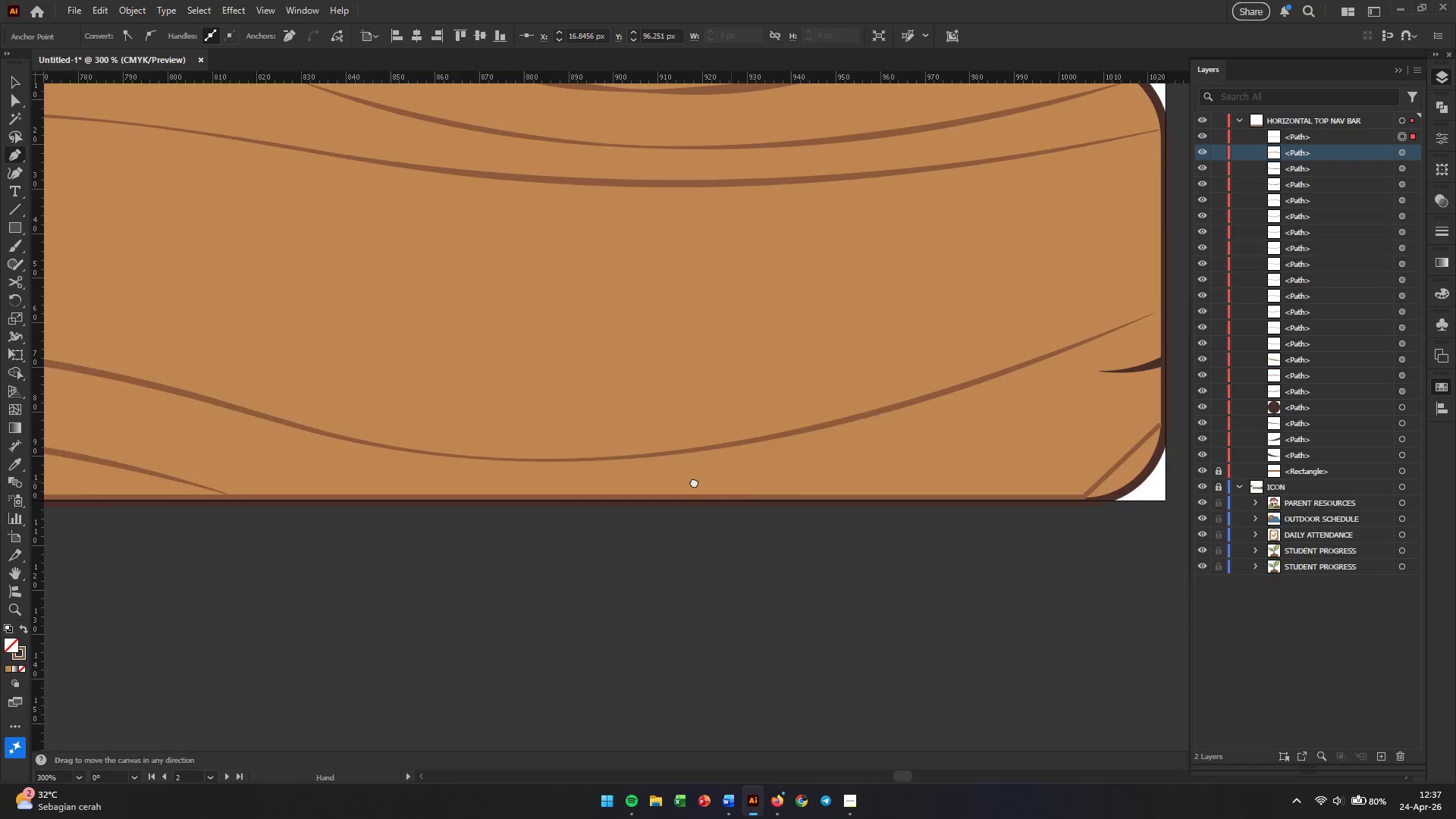 
hold_key(key=Space, duration=0.78)
 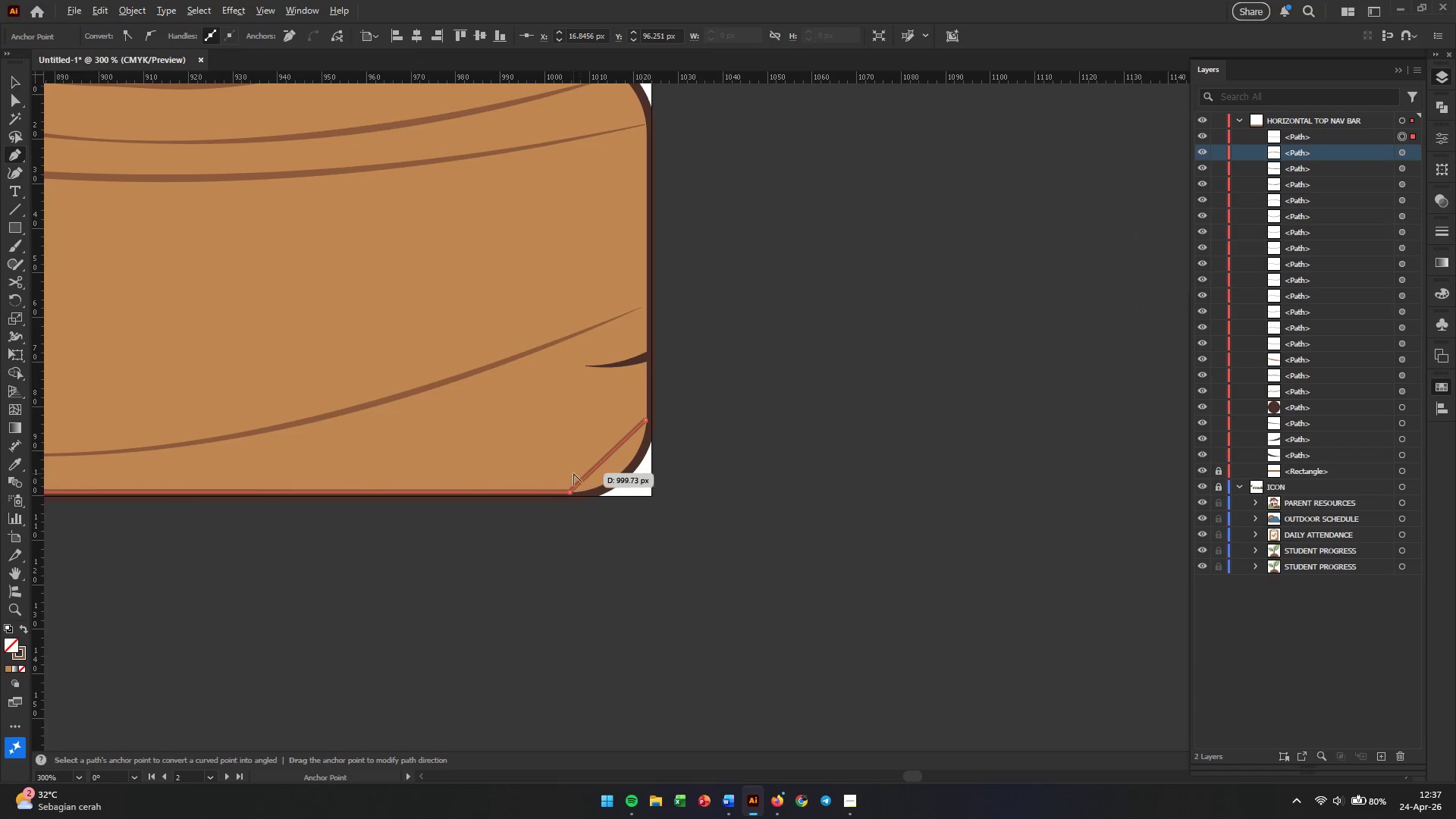 
scroll: coordinate [842, 465], scroll_direction: down, amount: 4.0
 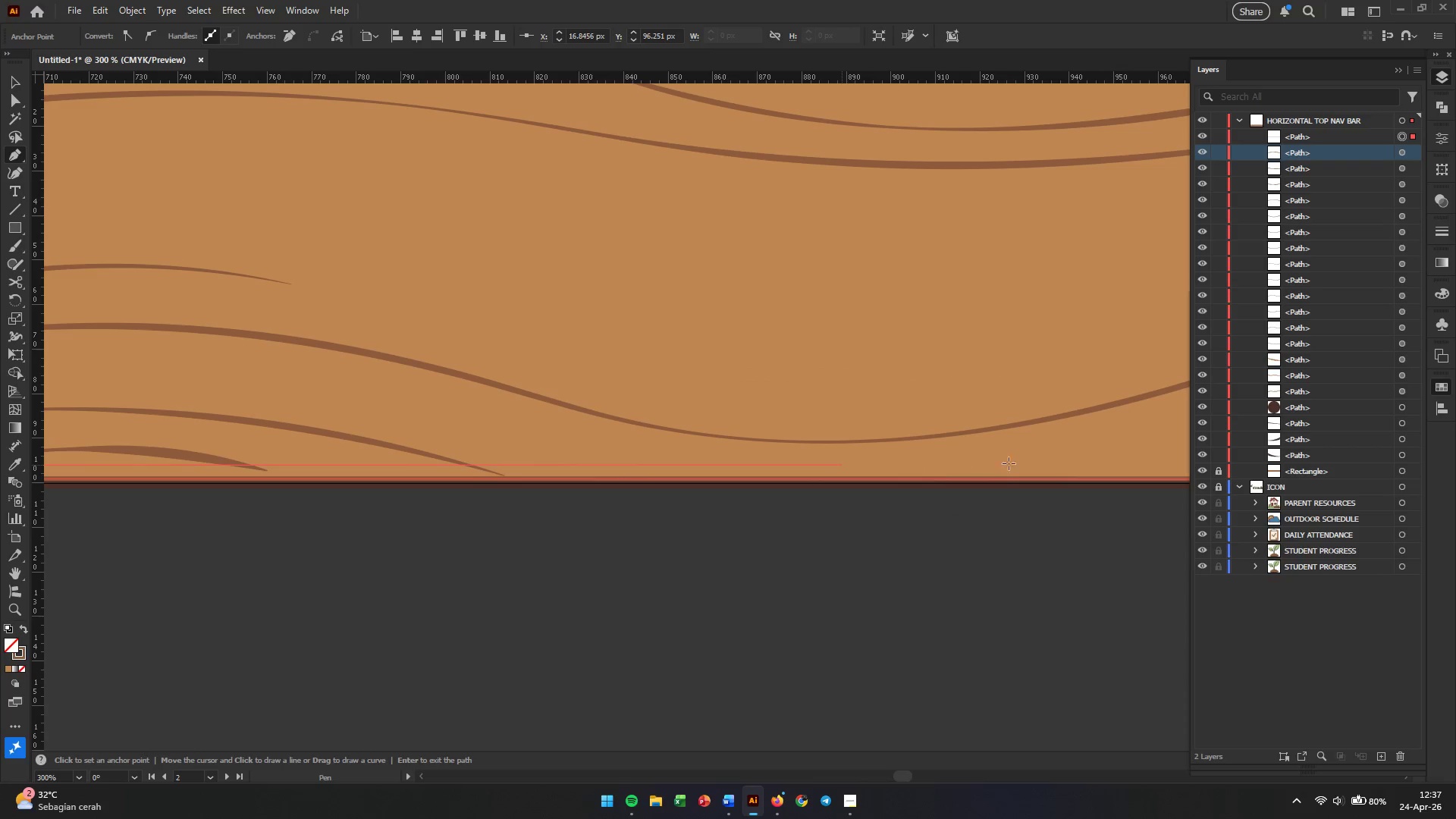 
left_click_drag(start_coordinate=[1009, 463], to_coordinate=[217, 476])
 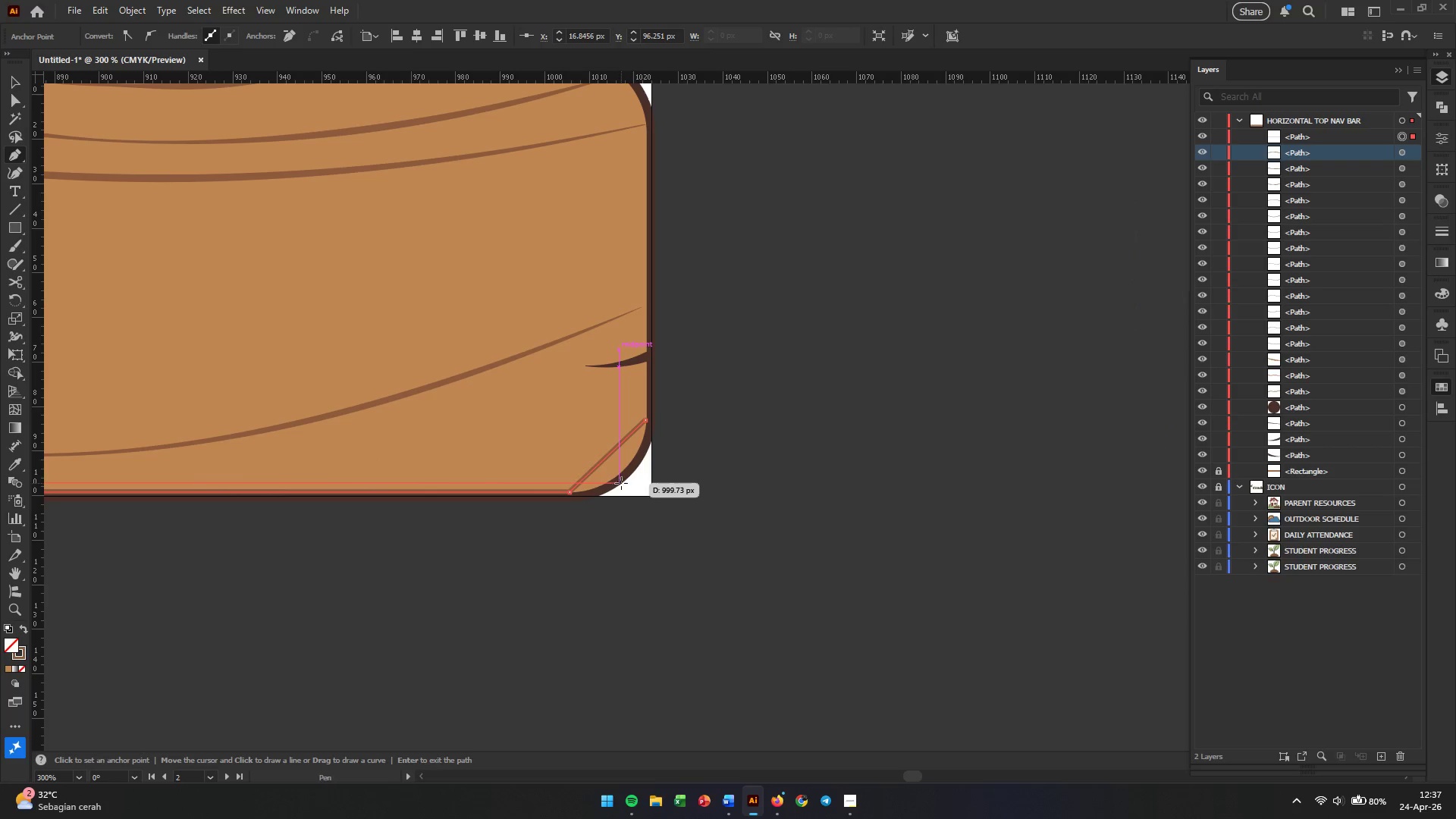 
hold_key(key=AltLeft, duration=0.7)
scroll: coordinate [577, 473], scroll_direction: up, amount: 3.0
 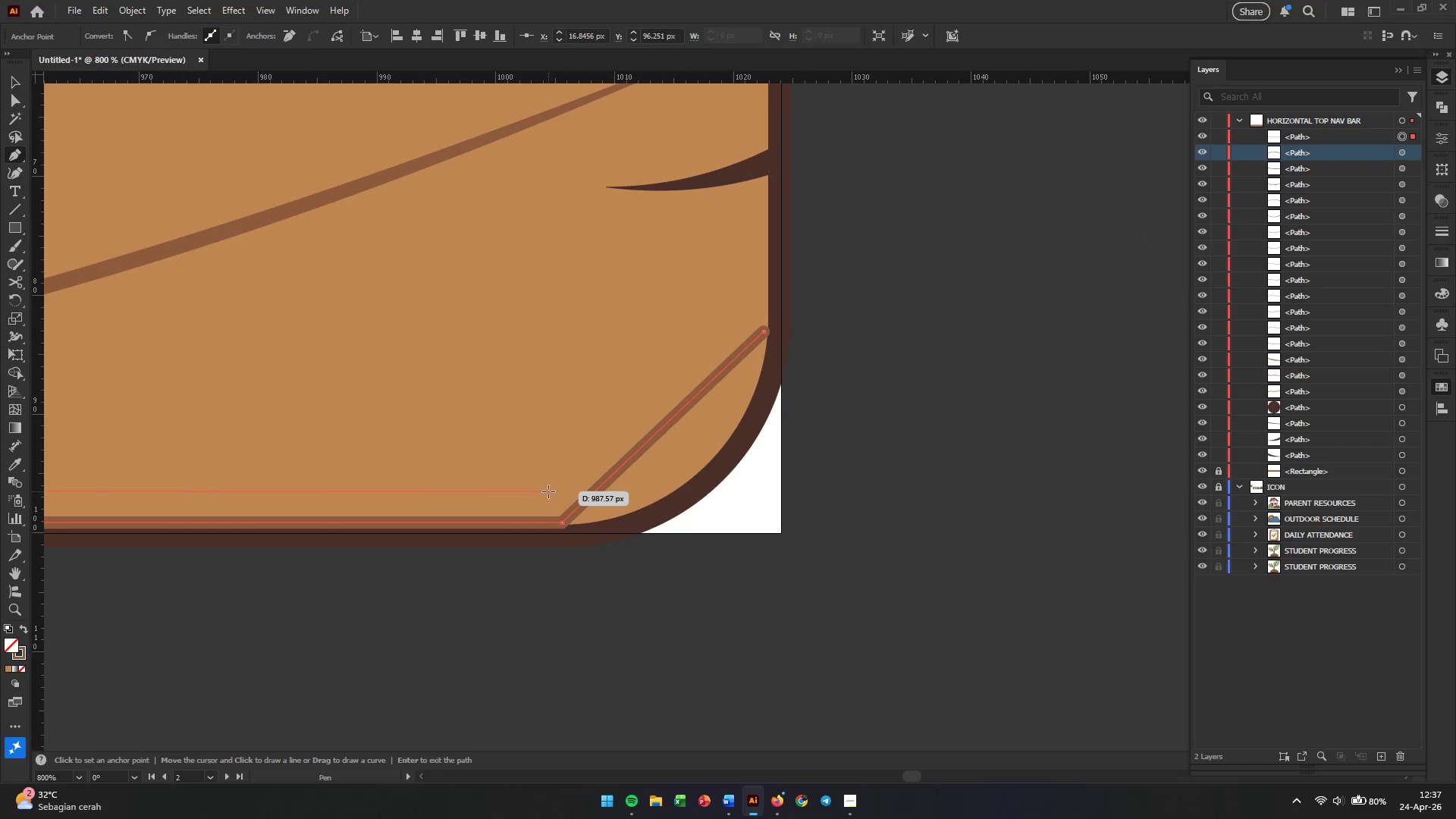 
left_click([548, 491])
 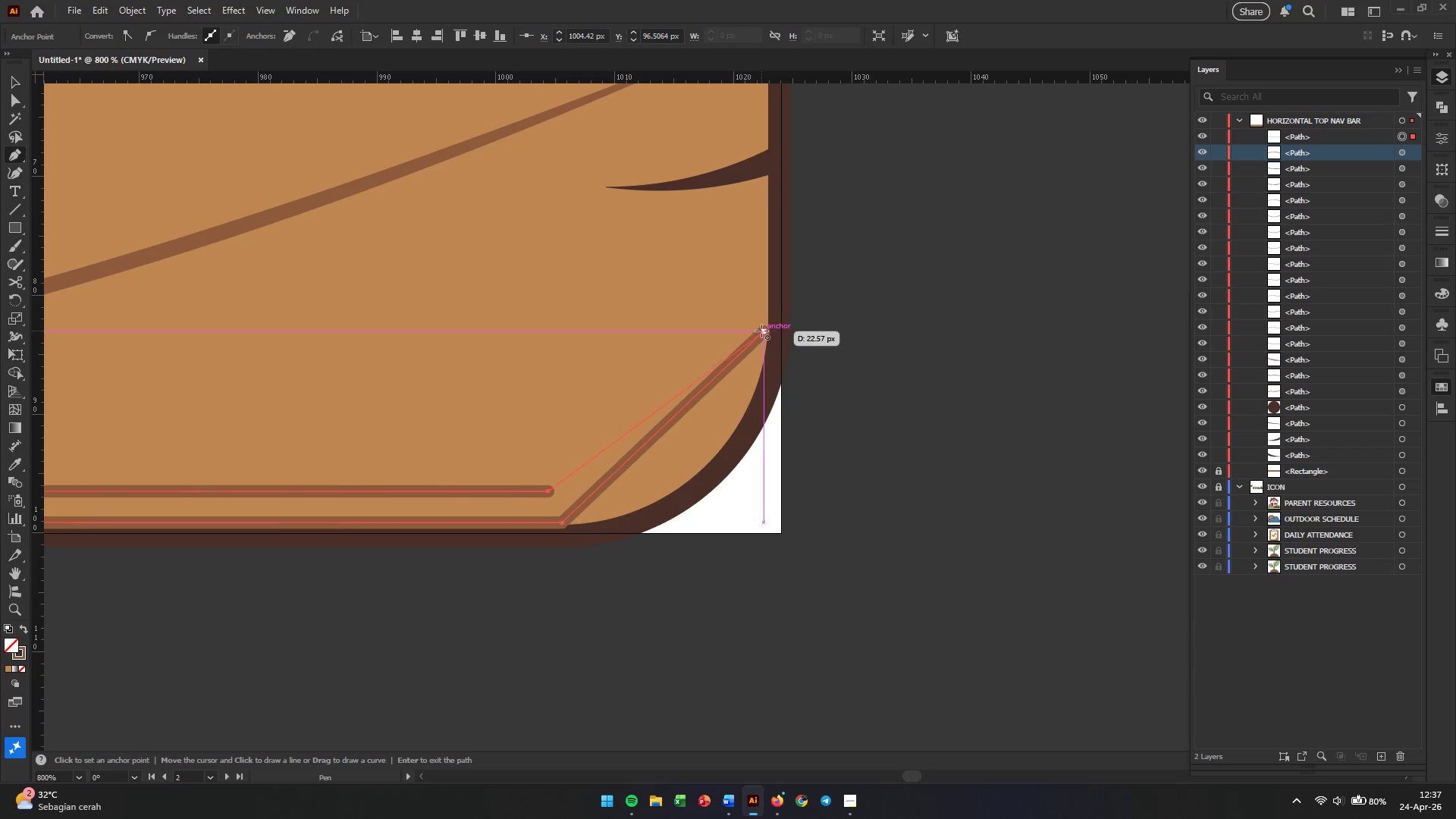 
left_click([761, 331])
 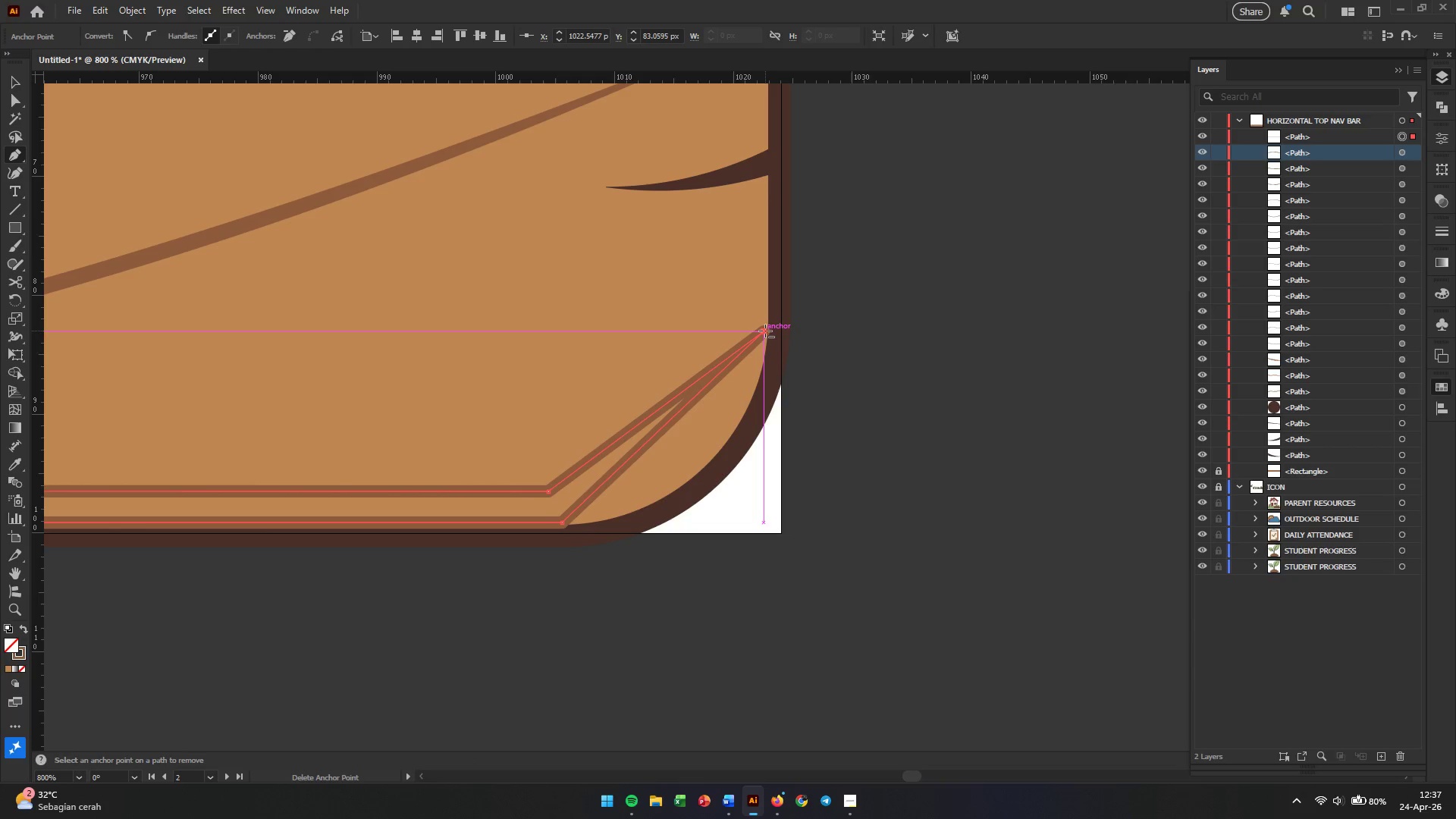 
key(A)
 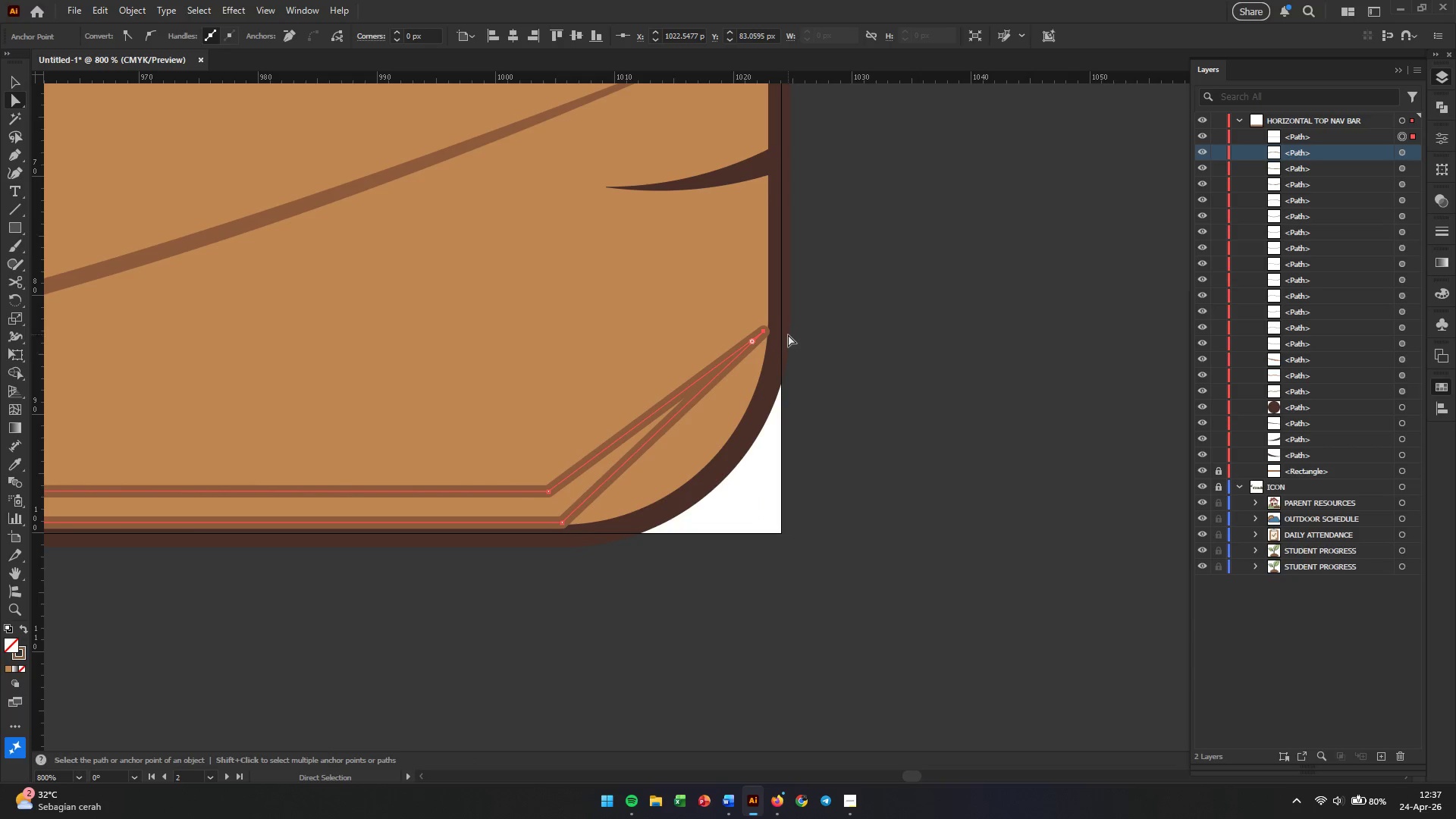 
hold_key(key=AltLeft, duration=0.36)
scroll: coordinate [776, 334], scroll_direction: up, amount: 3.0
 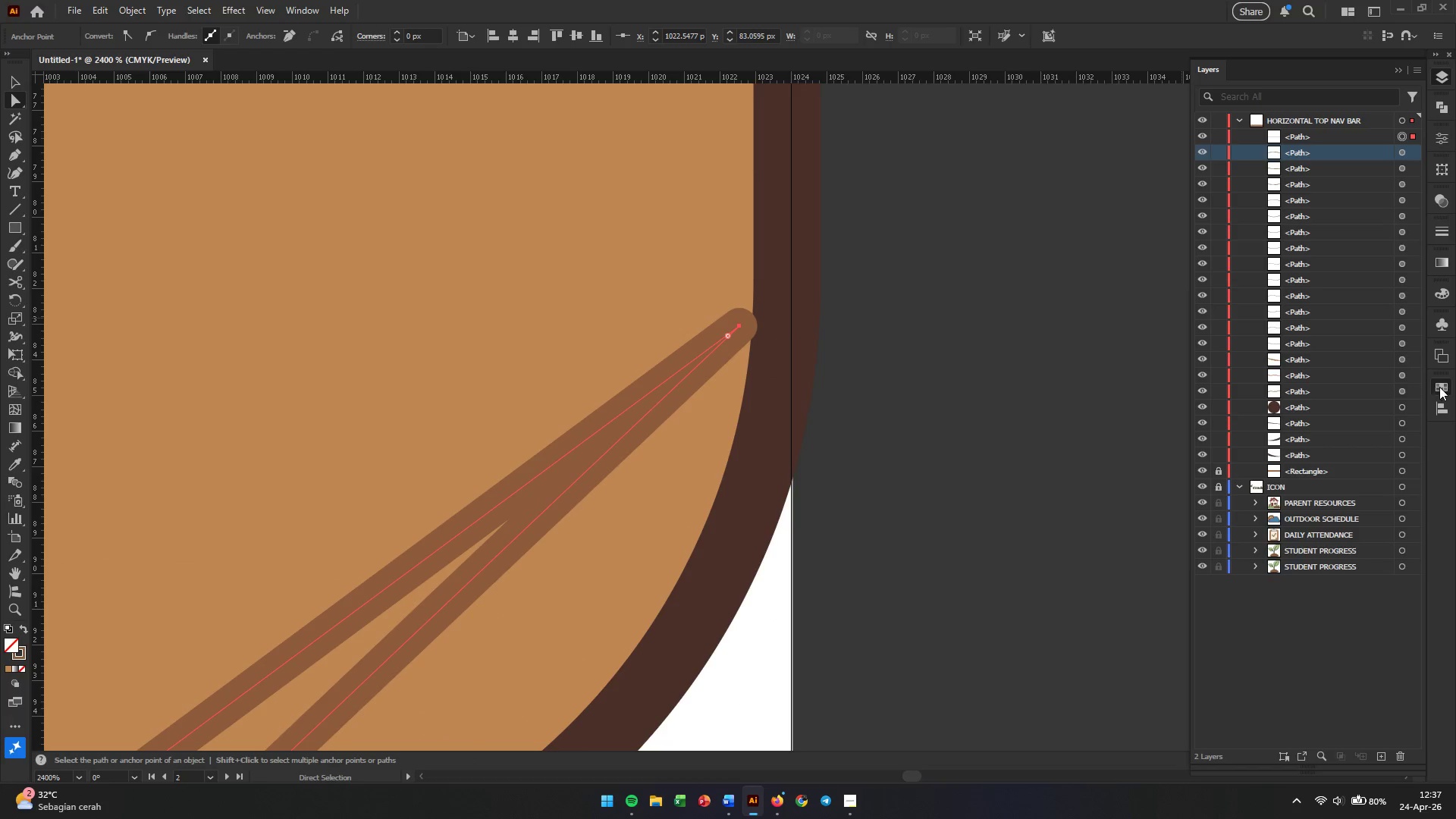 
double_click([1447, 385])
 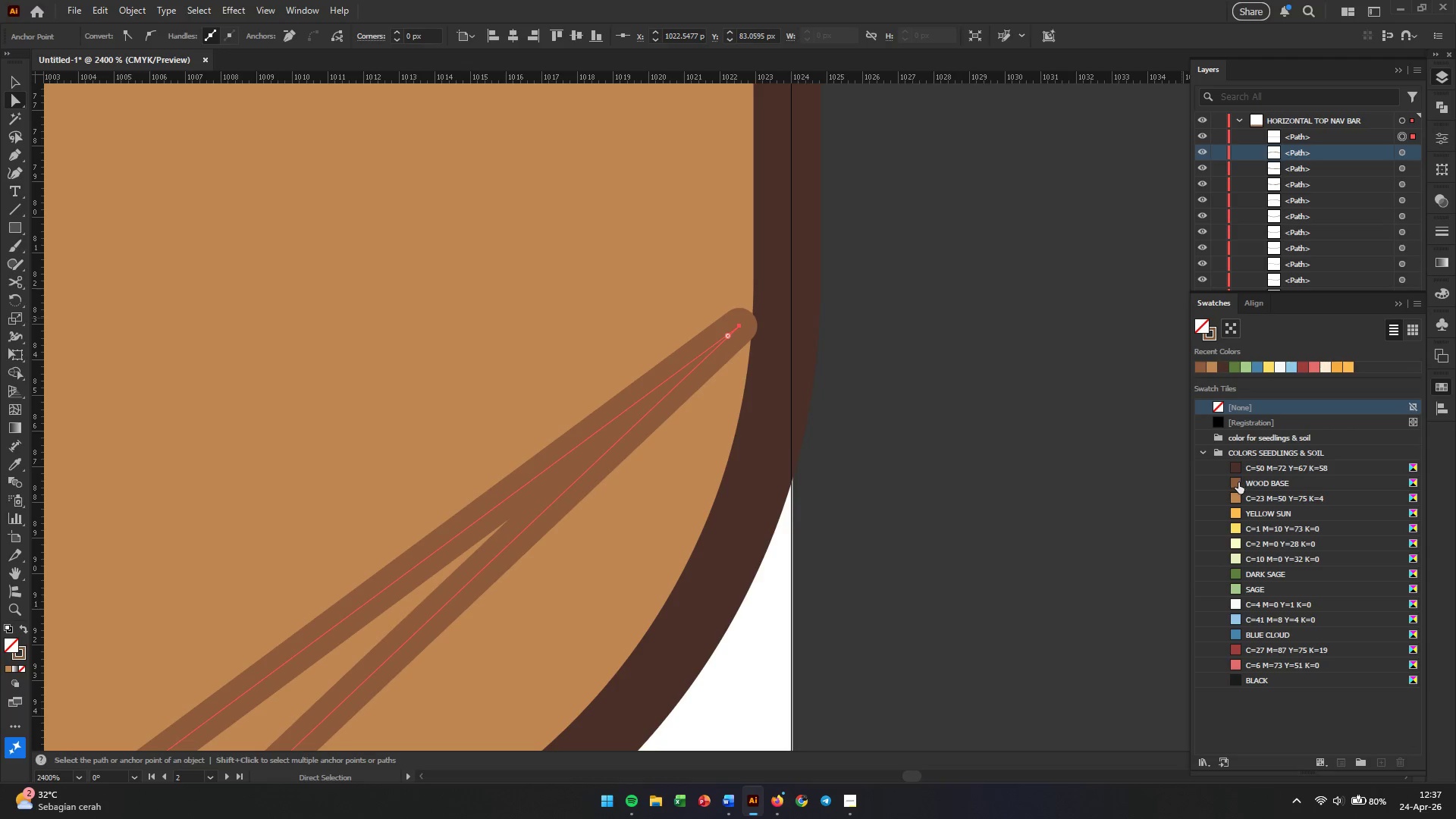 
left_click([1238, 482])
 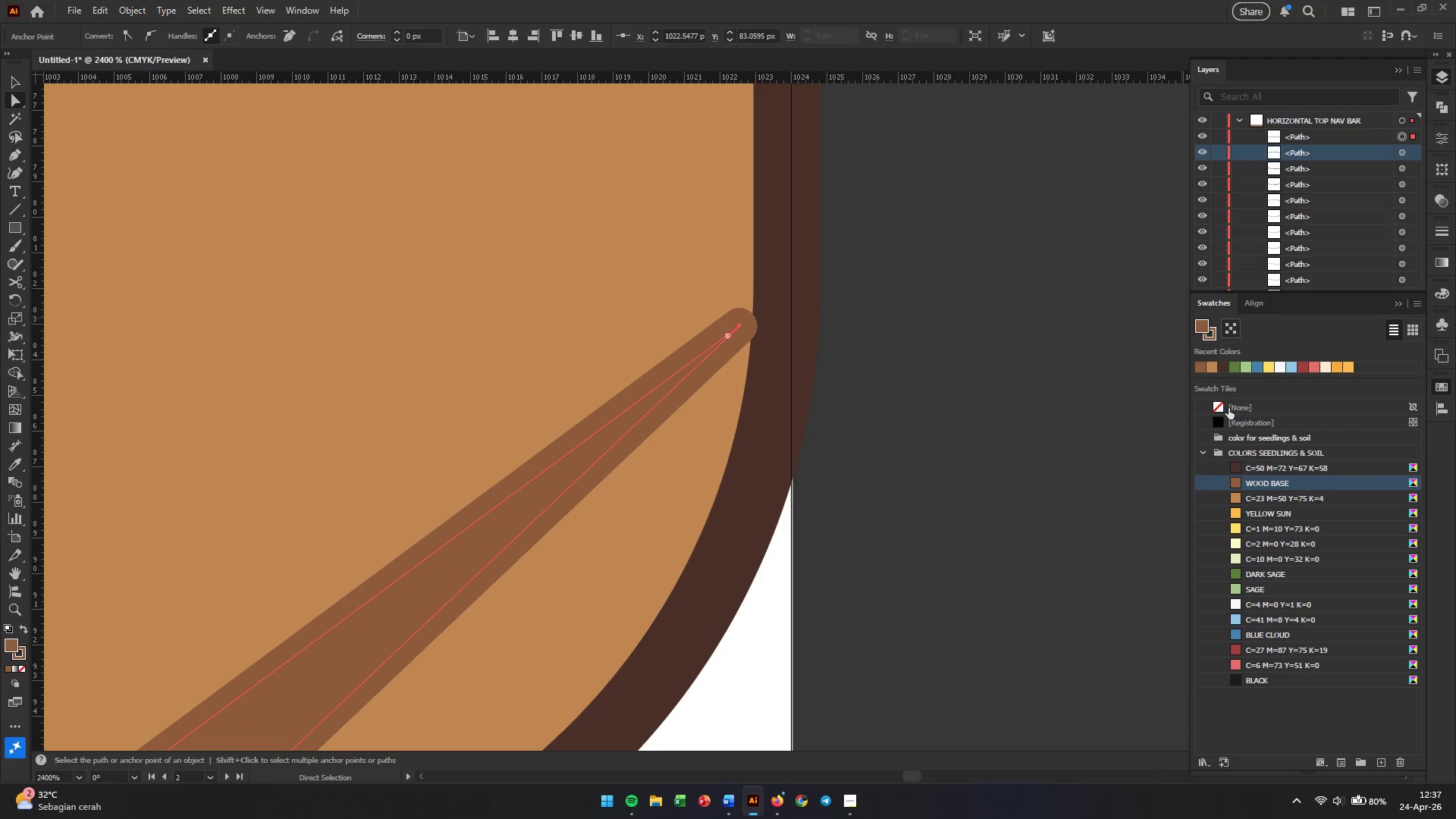 
left_click([1212, 334])
 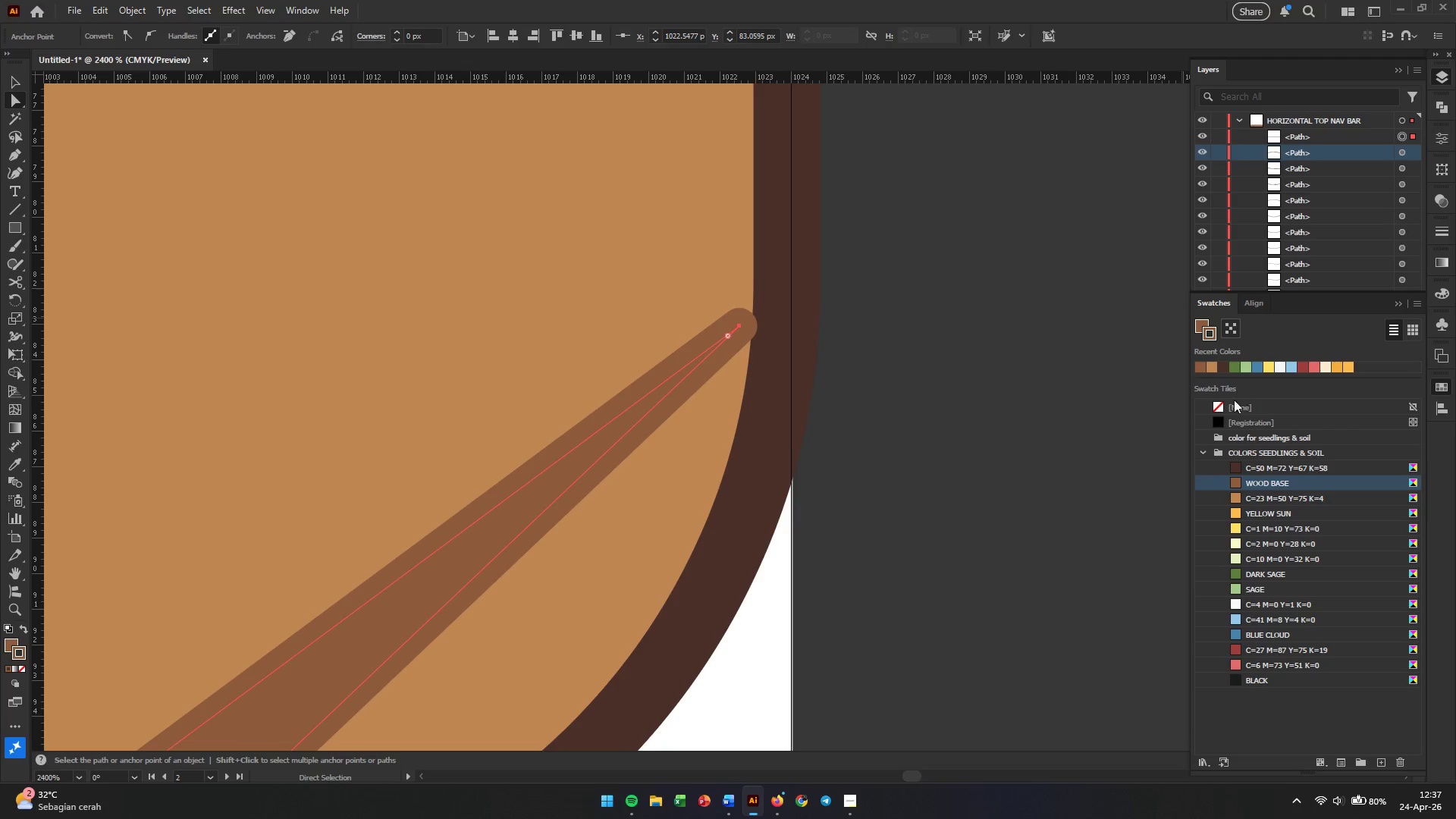 
left_click([1225, 406])
 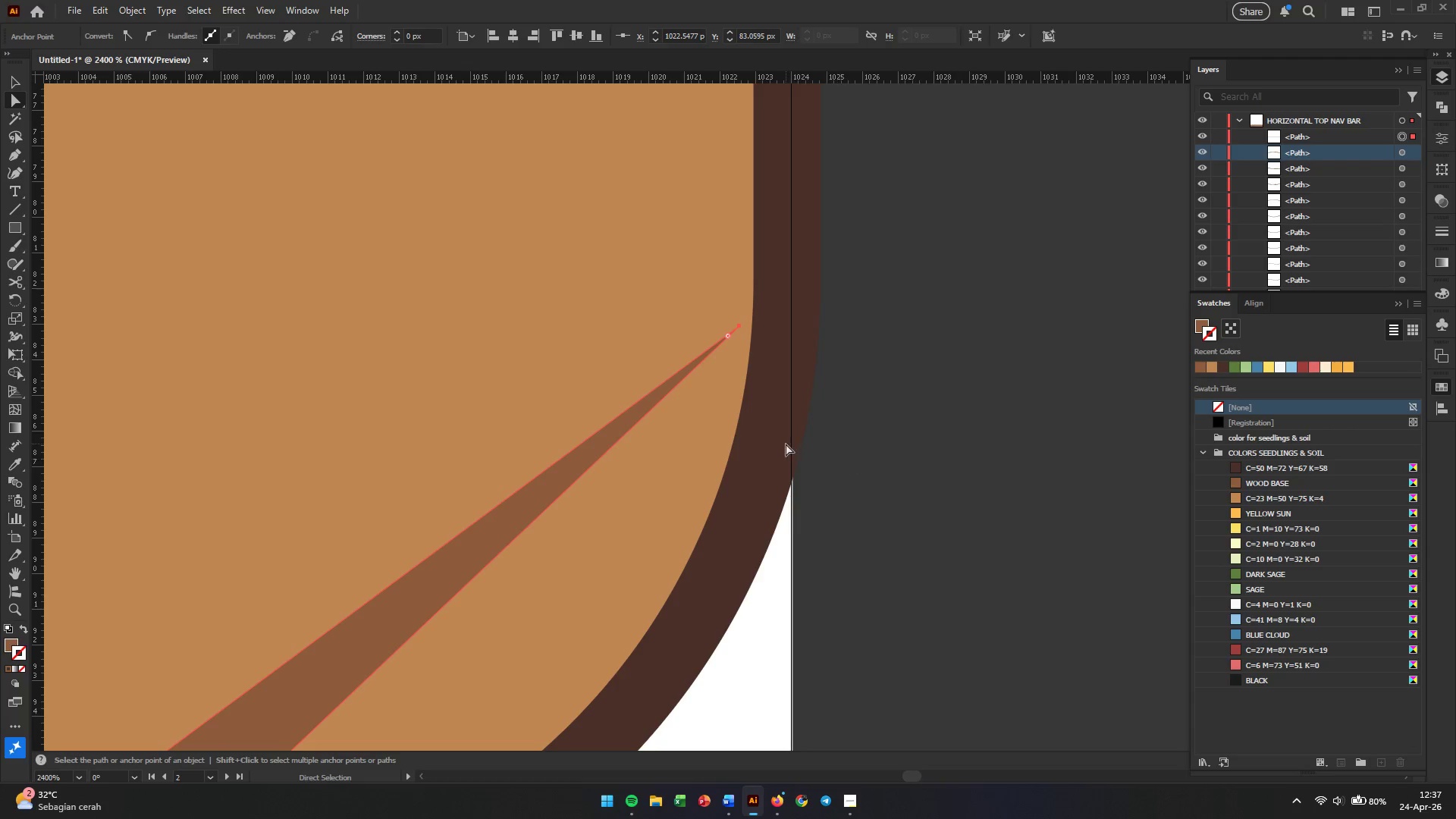 
hold_key(key=AltLeft, duration=1.16)
scroll: coordinate [709, 469], scroll_direction: down, amount: 1.0
 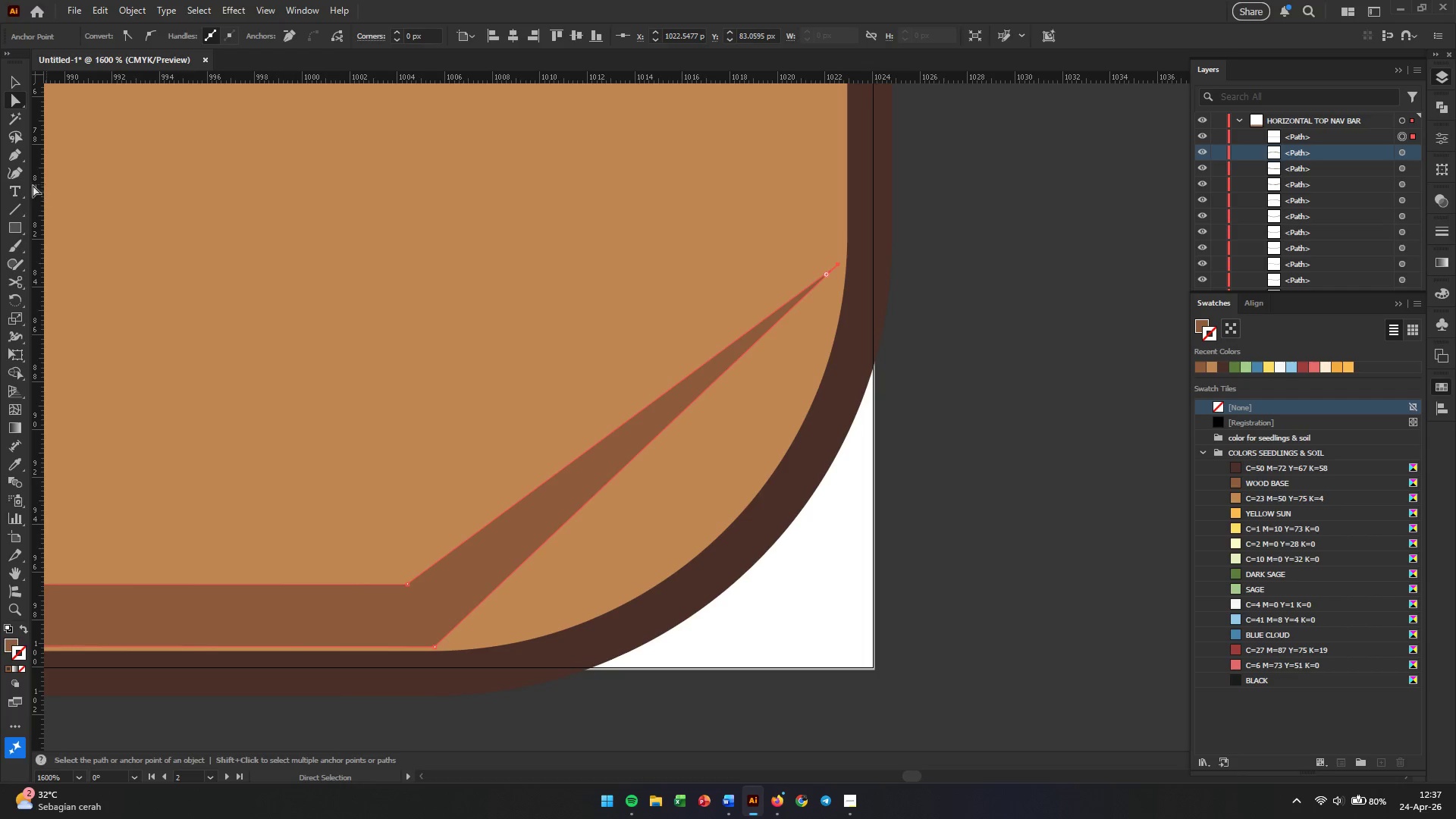 
left_click([10, 167])
 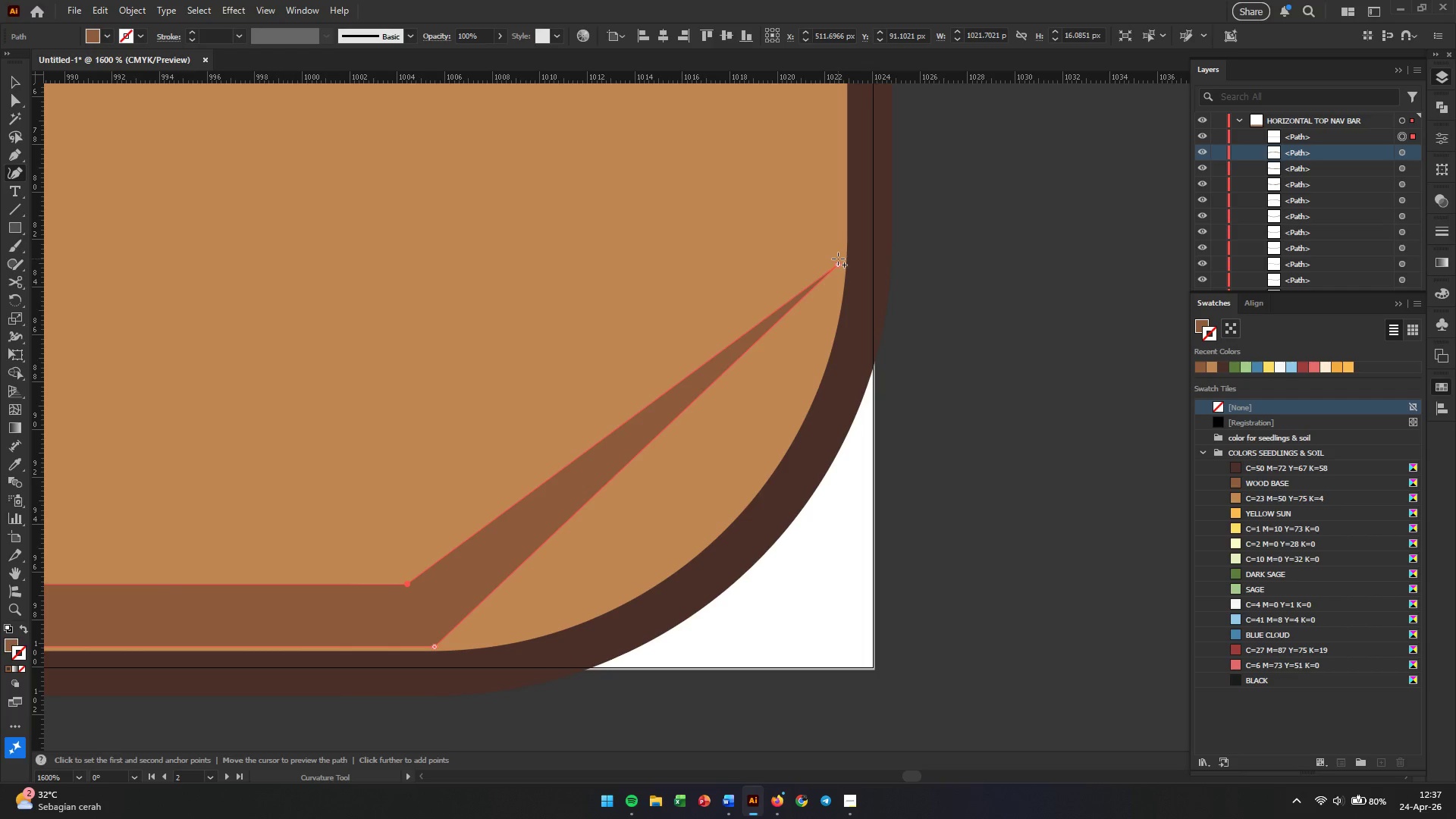 
left_click_drag(start_coordinate=[838, 263], to_coordinate=[846, 259])
 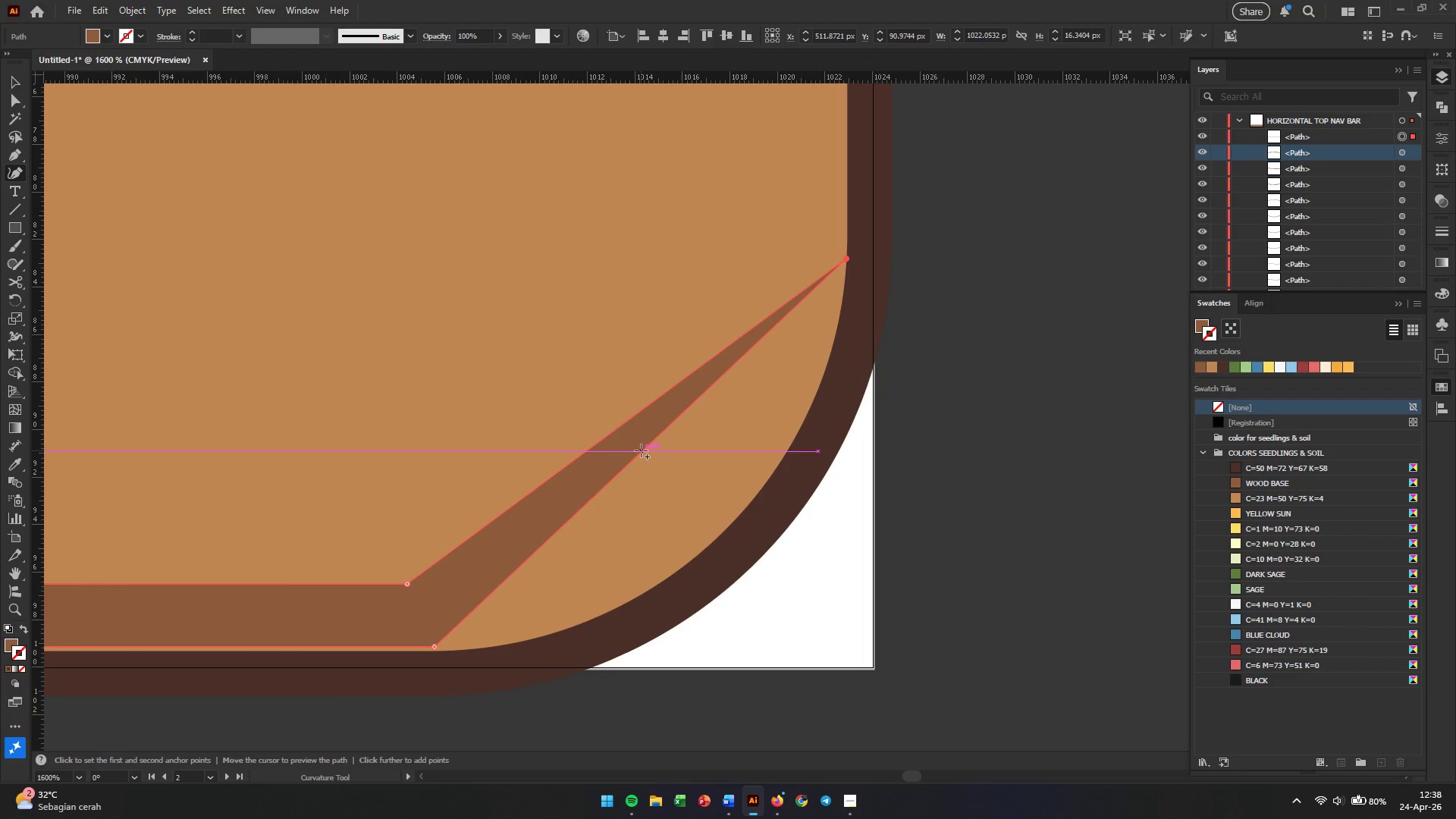 
left_click_drag(start_coordinate=[641, 450], to_coordinate=[714, 541])
 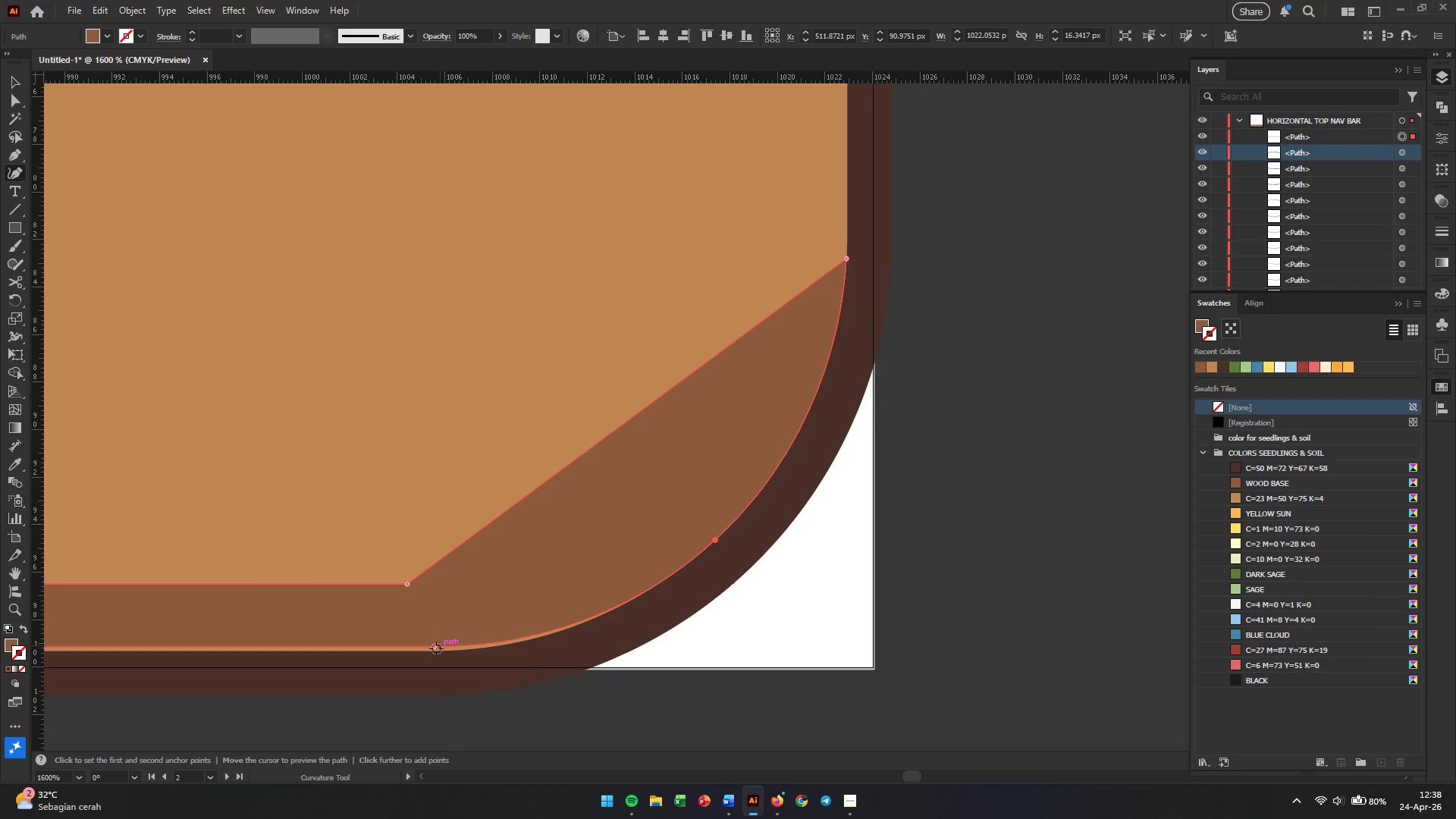 
left_click_drag(start_coordinate=[436, 648], to_coordinate=[446, 651])
 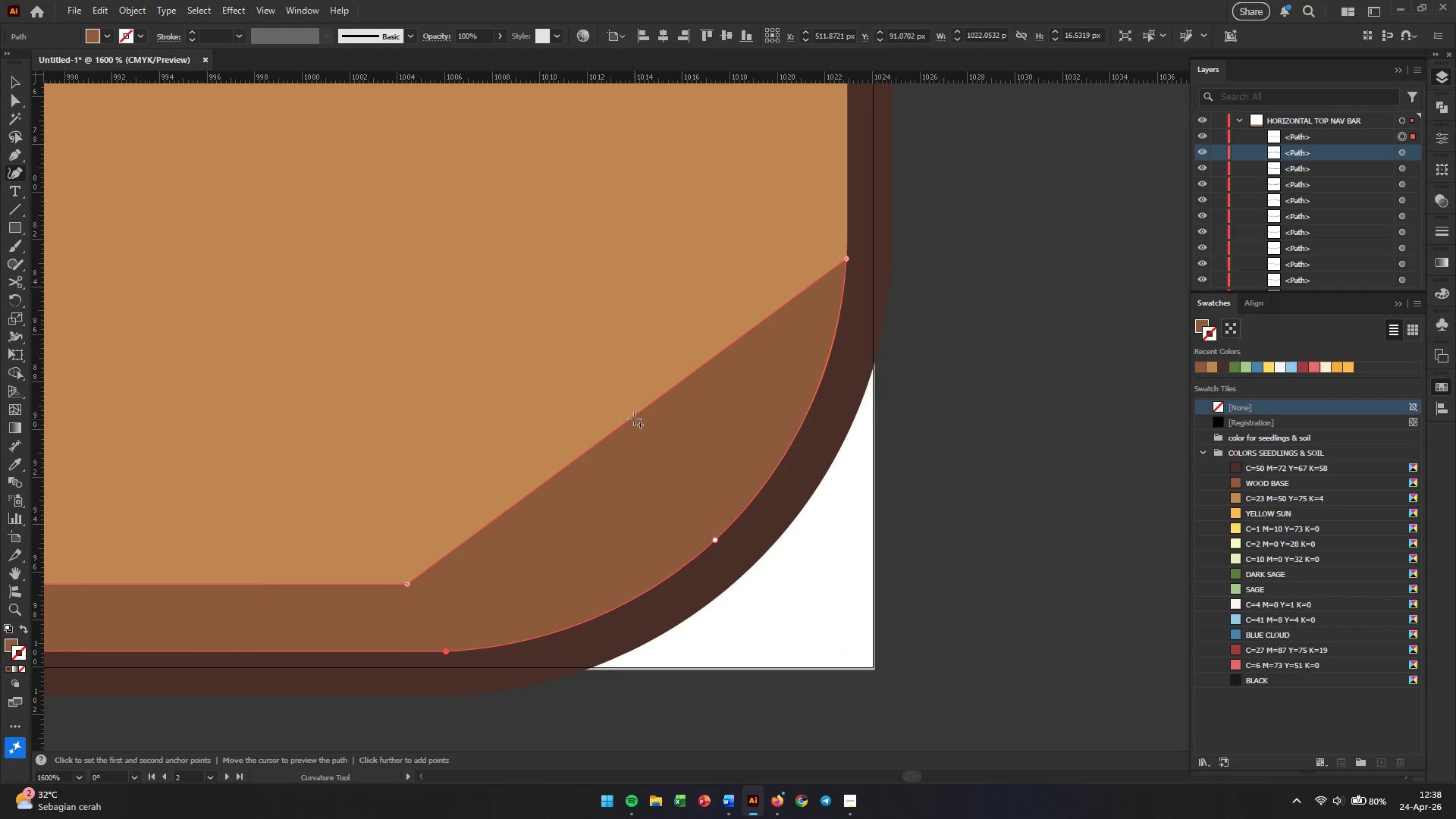 
left_click_drag(start_coordinate=[635, 416], to_coordinate=[661, 496])
 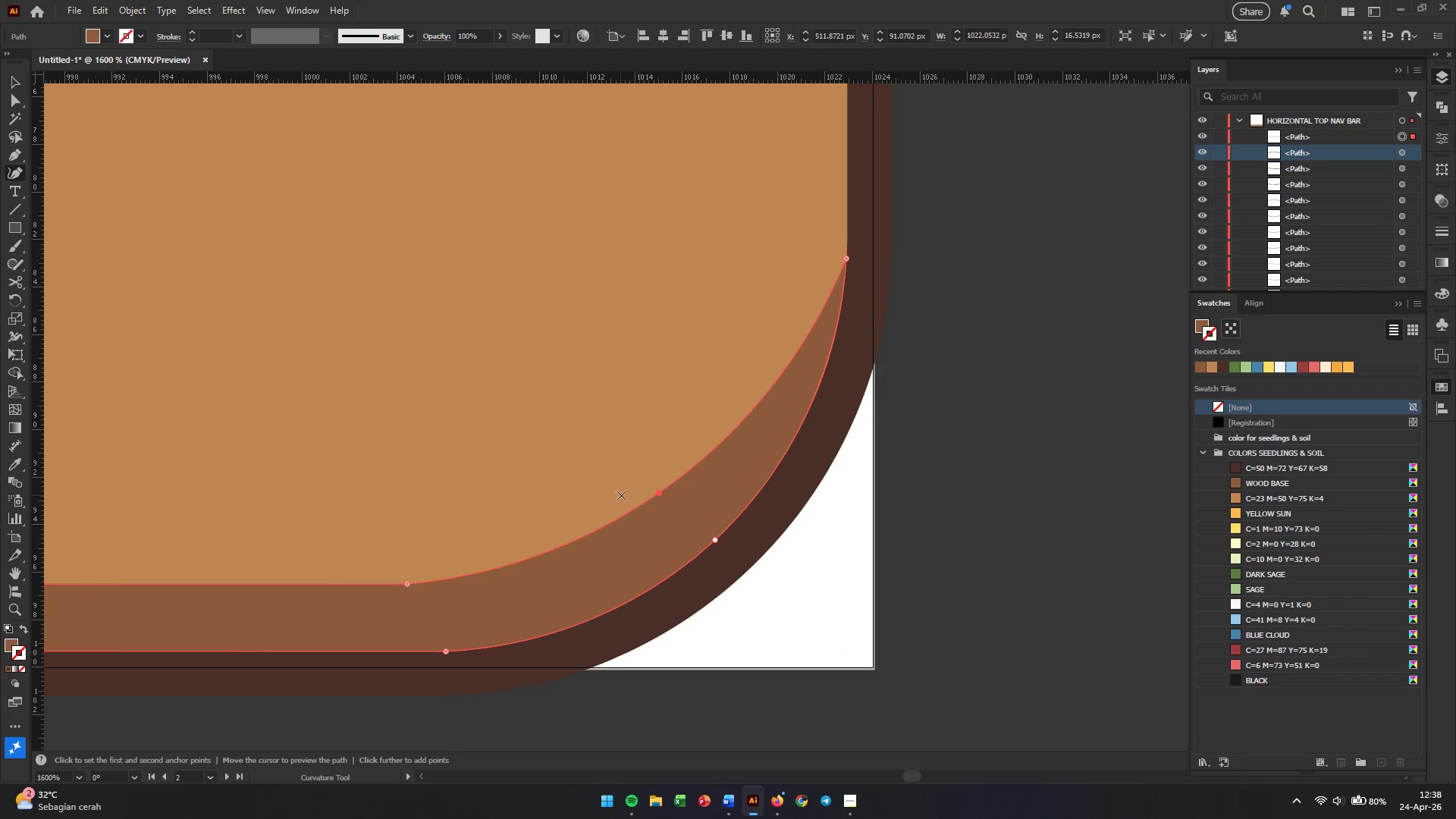 
key(Alt+AltLeft)
 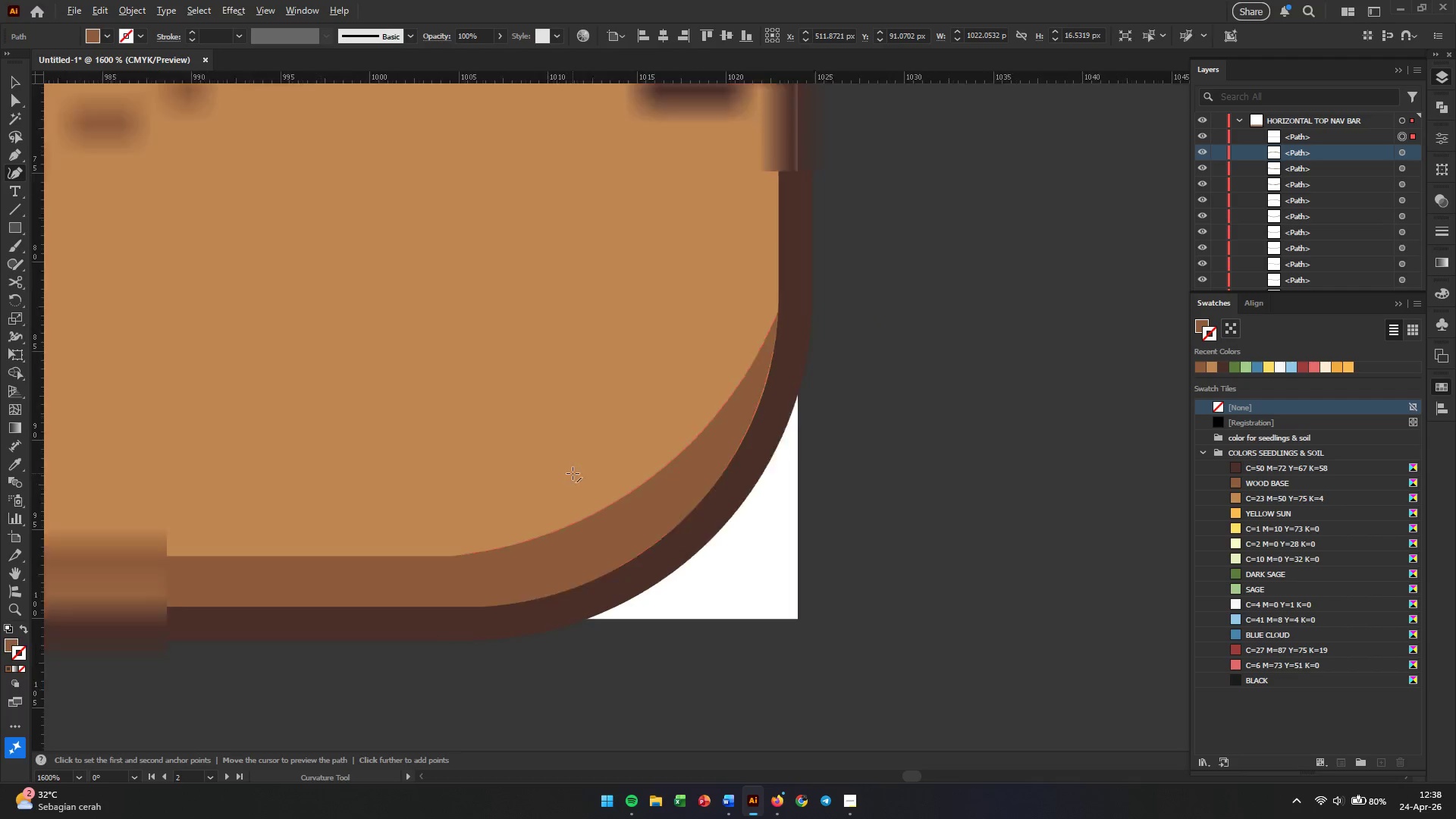 
hold_key(key=Space, duration=1.51)
 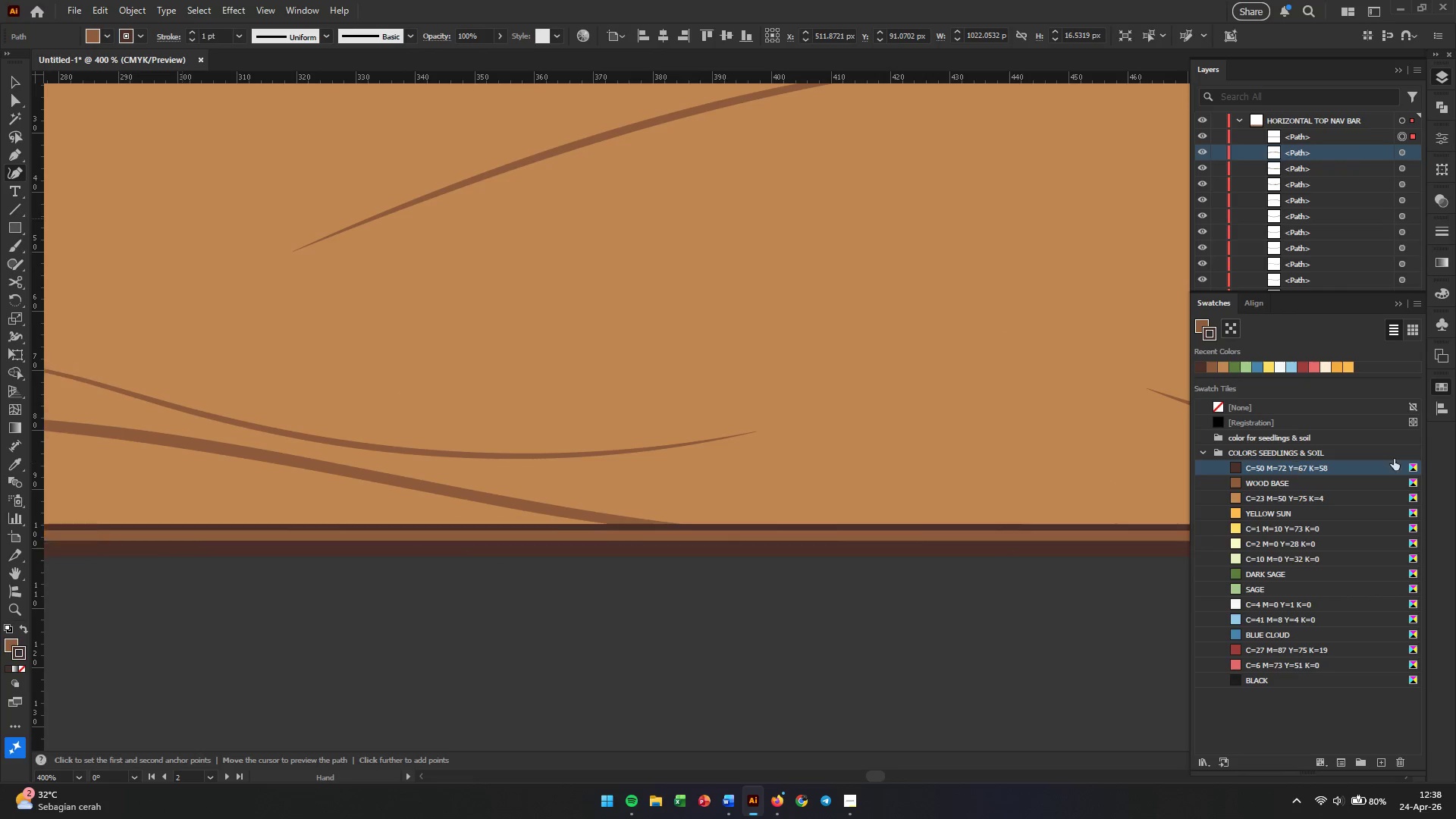 
left_click_drag(start_coordinate=[288, 530], to_coordinate=[1081, 531])
 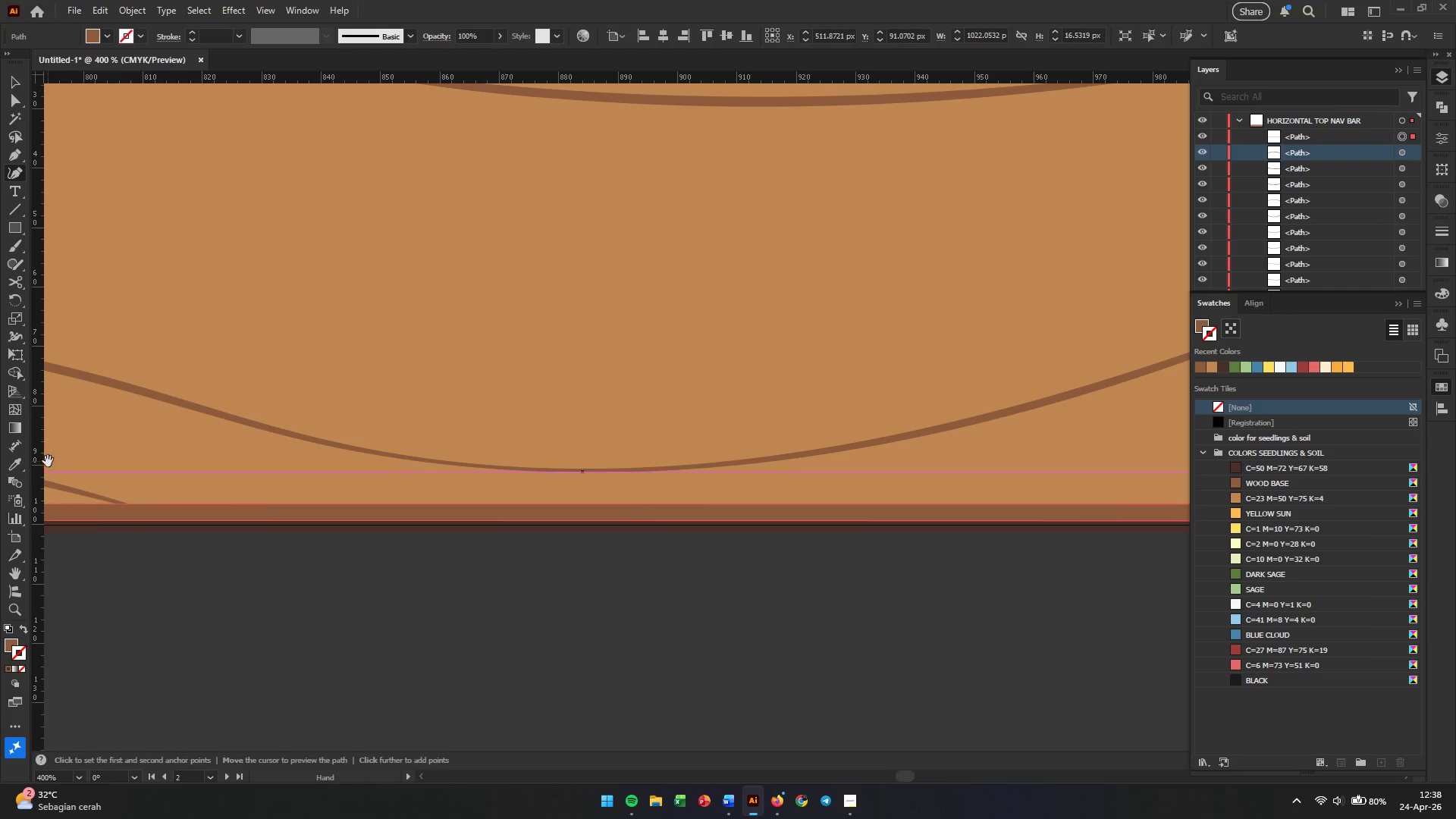 
scroll: coordinate [573, 473], scroll_direction: down, amount: 4.0
 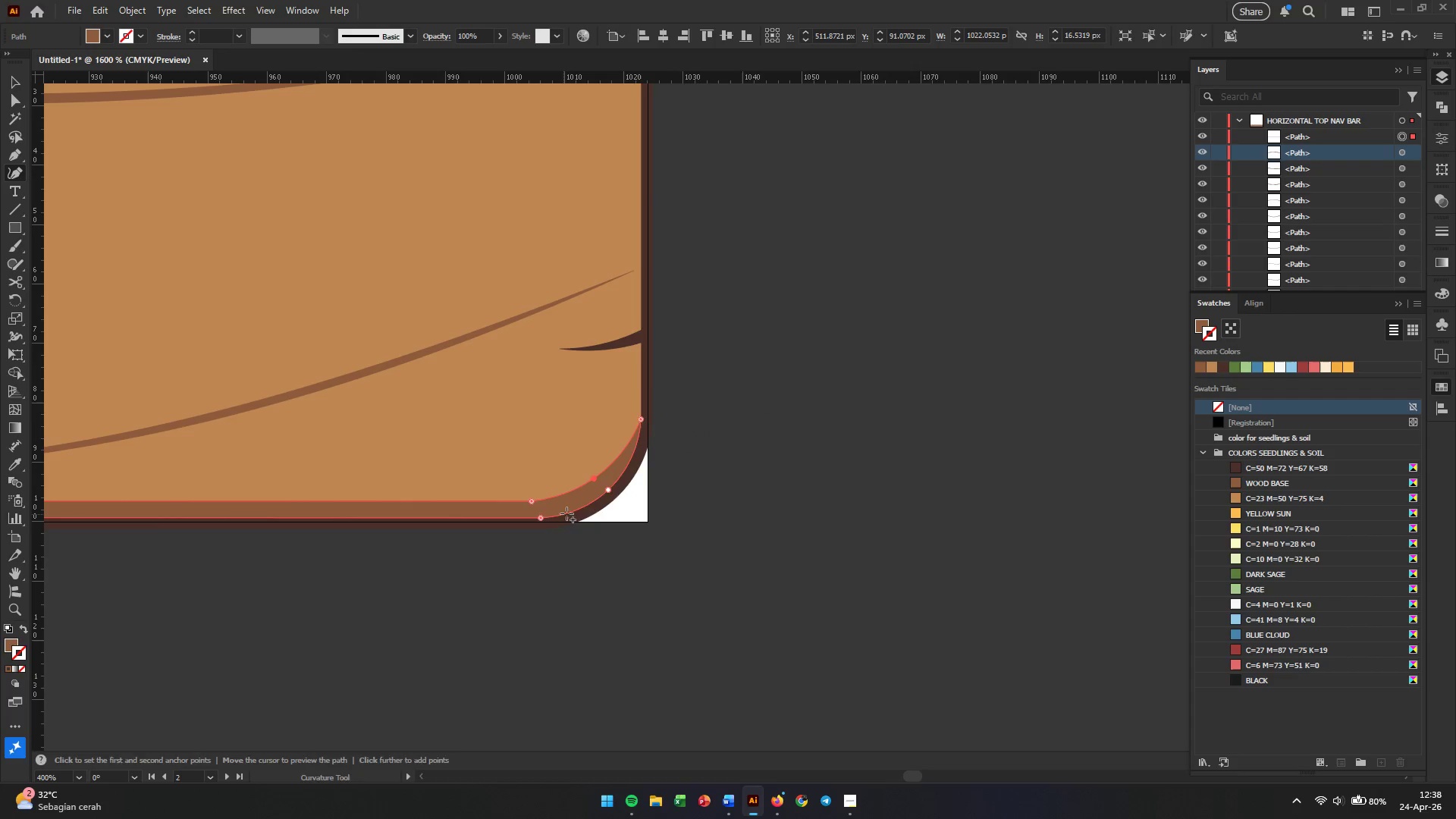 
left_click_drag(start_coordinate=[49, 461], to_coordinate=[1016, 520])
 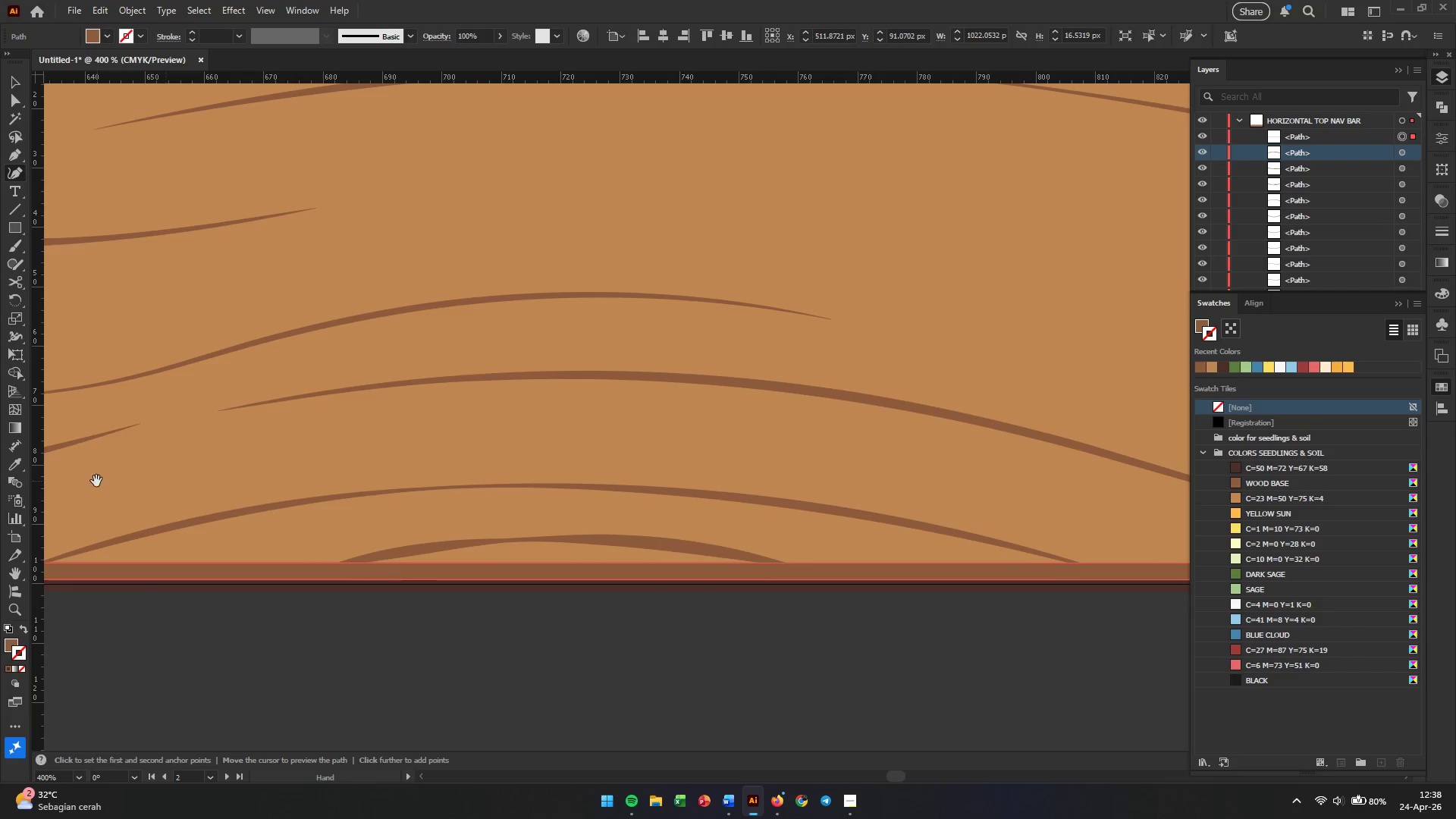 
left_click_drag(start_coordinate=[96, 481], to_coordinate=[1299, 463])
 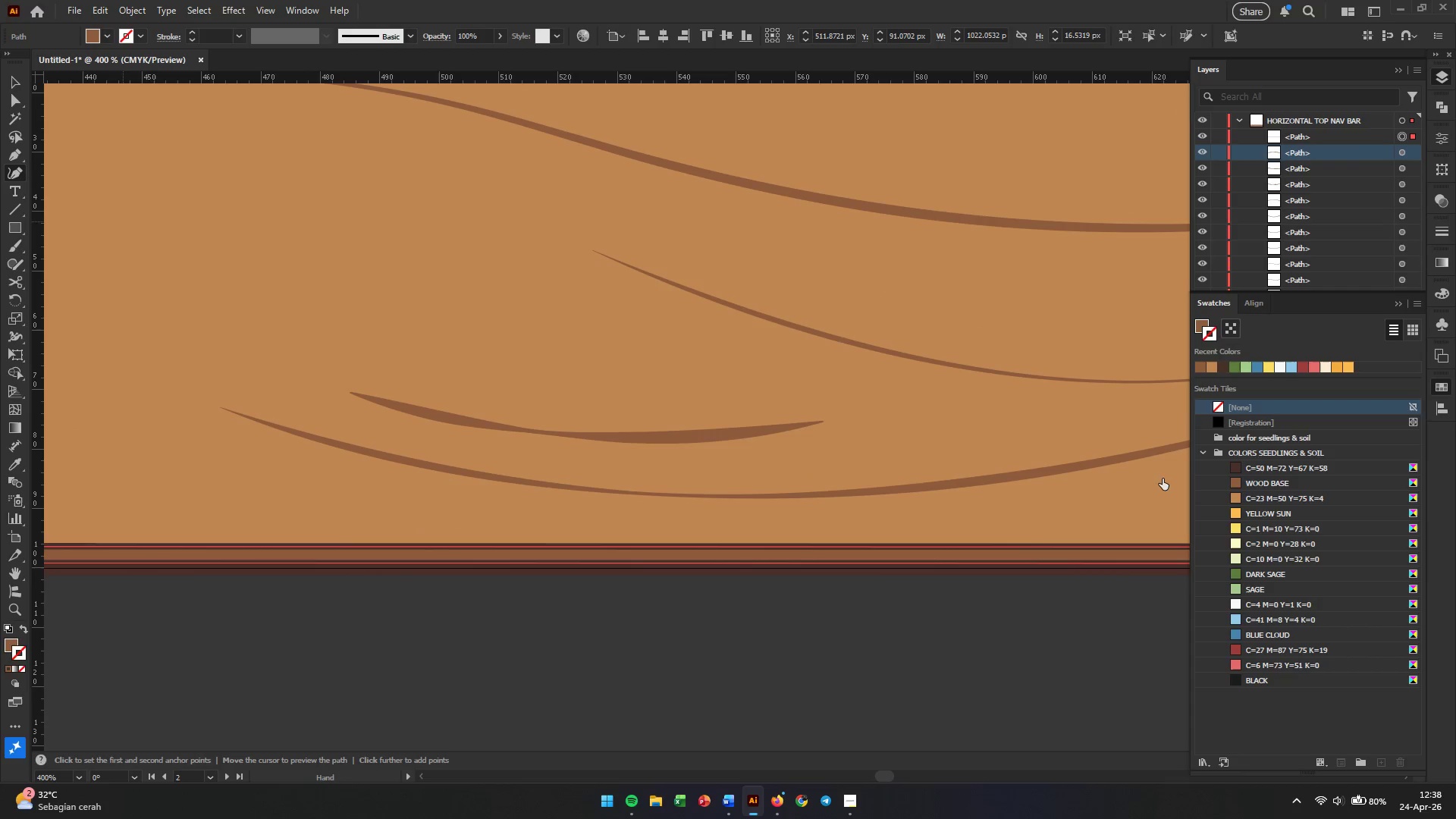 
hold_key(key=Space, duration=1.5)
 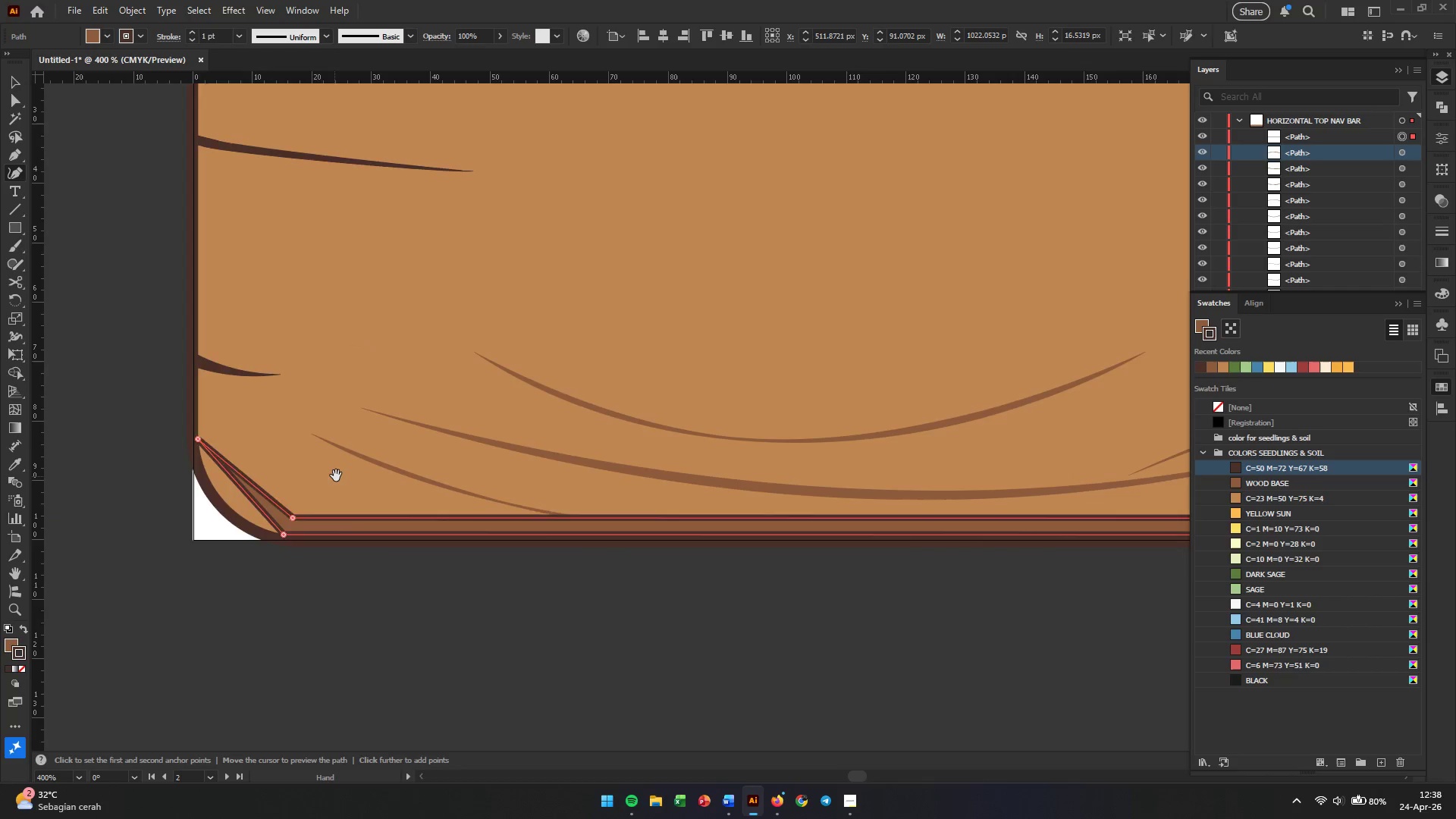 
left_click_drag(start_coordinate=[369, 482], to_coordinate=[1341, 462])
 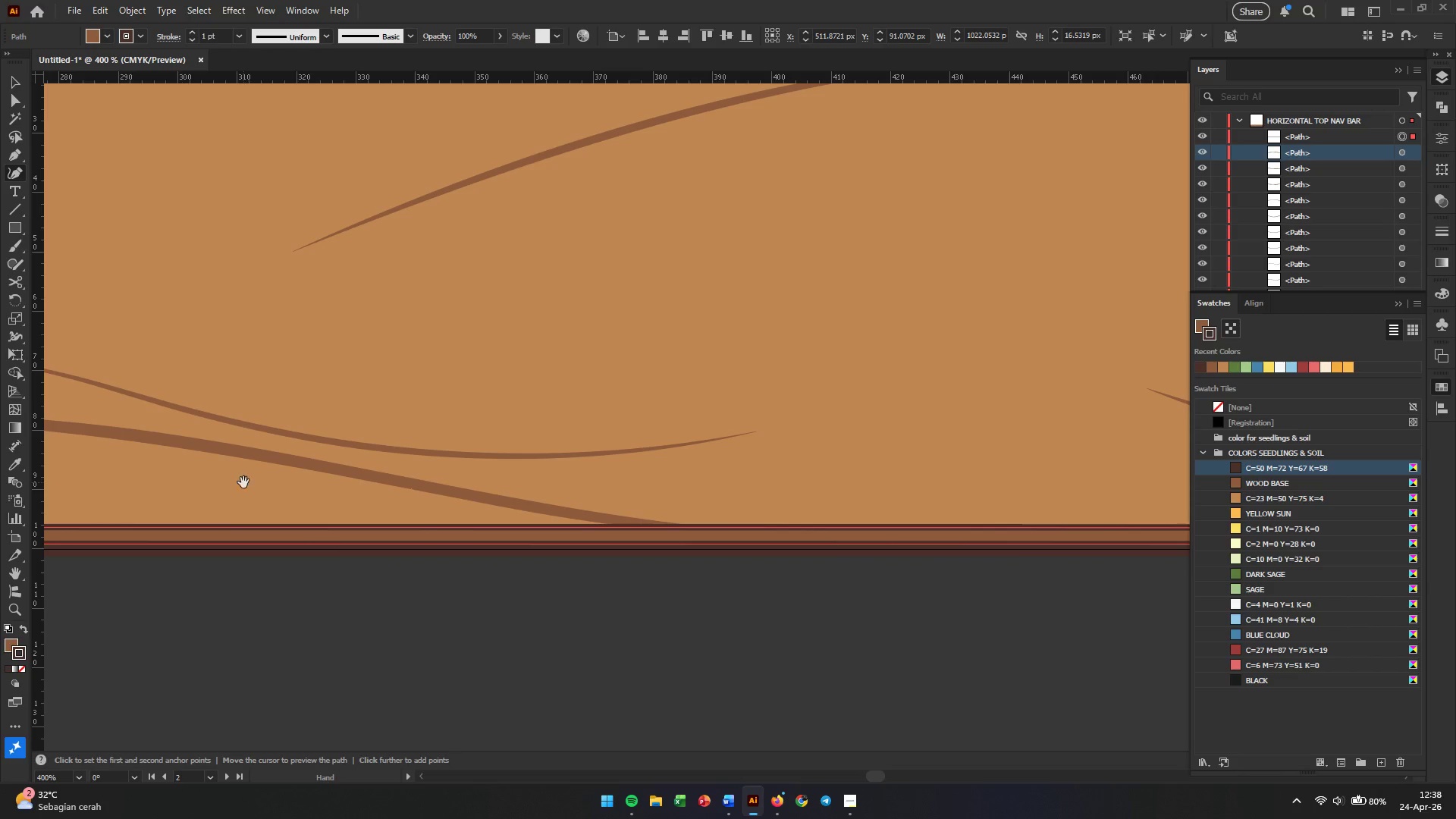 
left_click_drag(start_coordinate=[243, 482], to_coordinate=[1125, 471])
 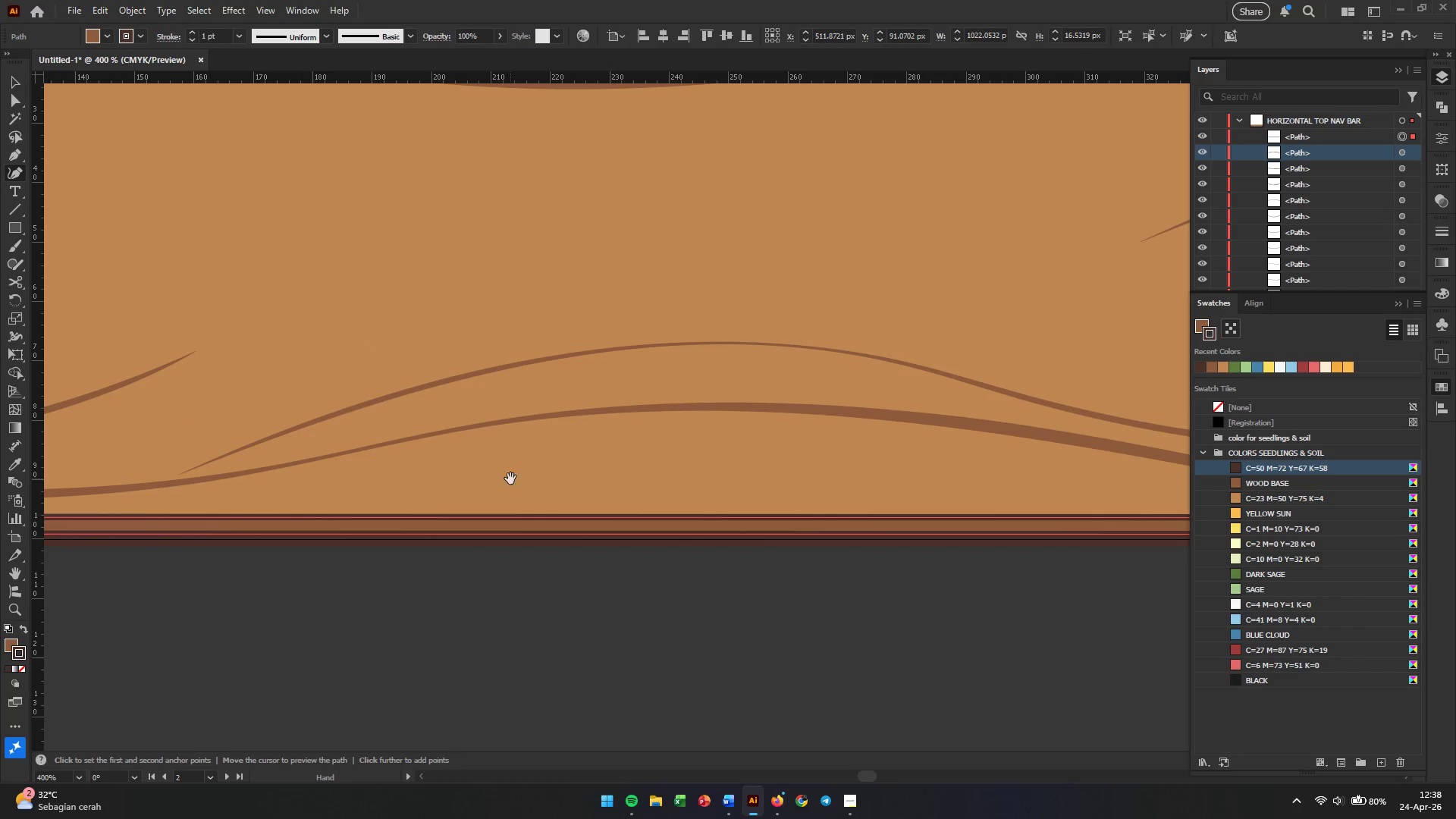 
left_click_drag(start_coordinate=[489, 477], to_coordinate=[1455, 478])
 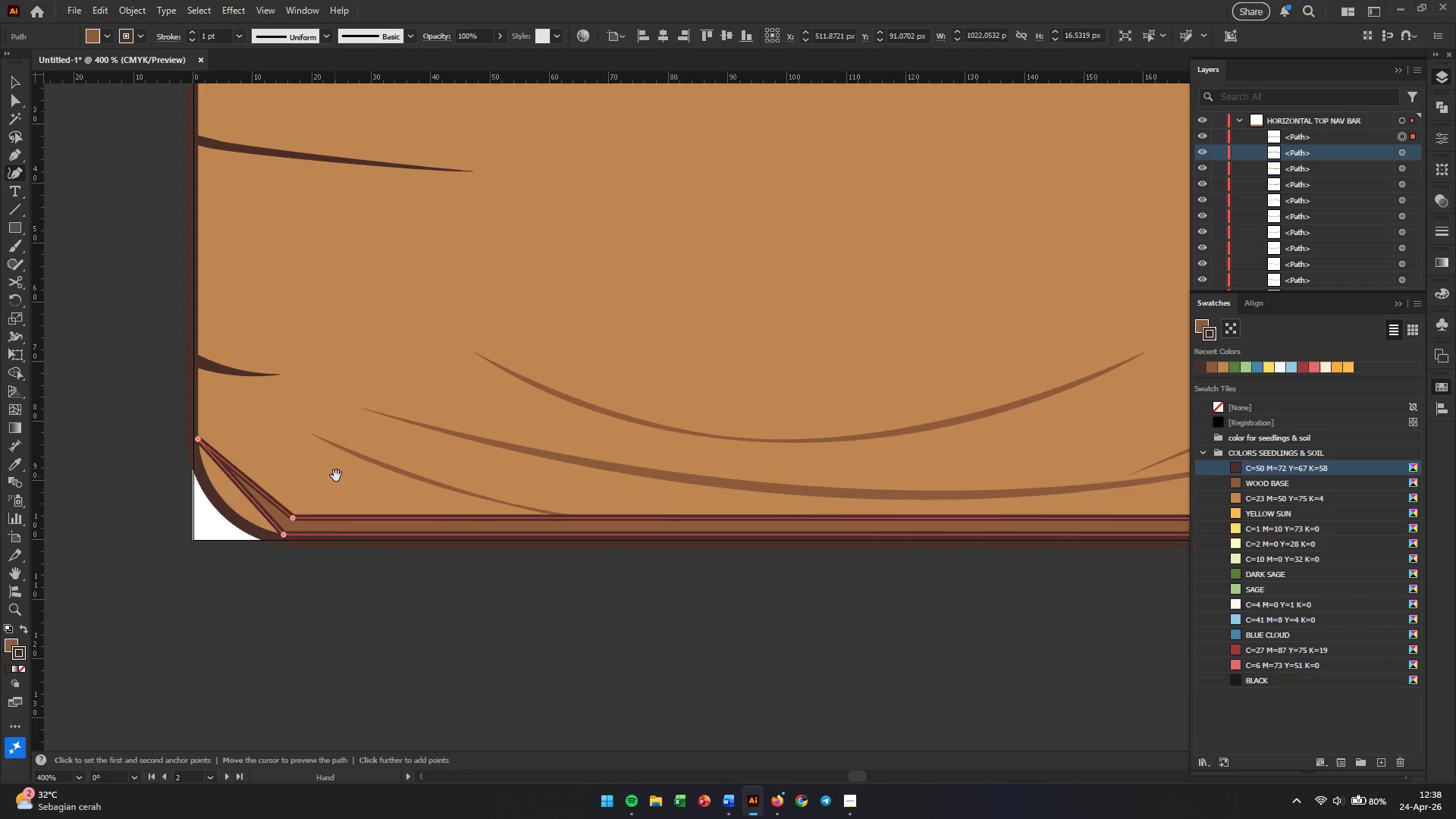 
hold_key(key=Space, duration=0.92)
 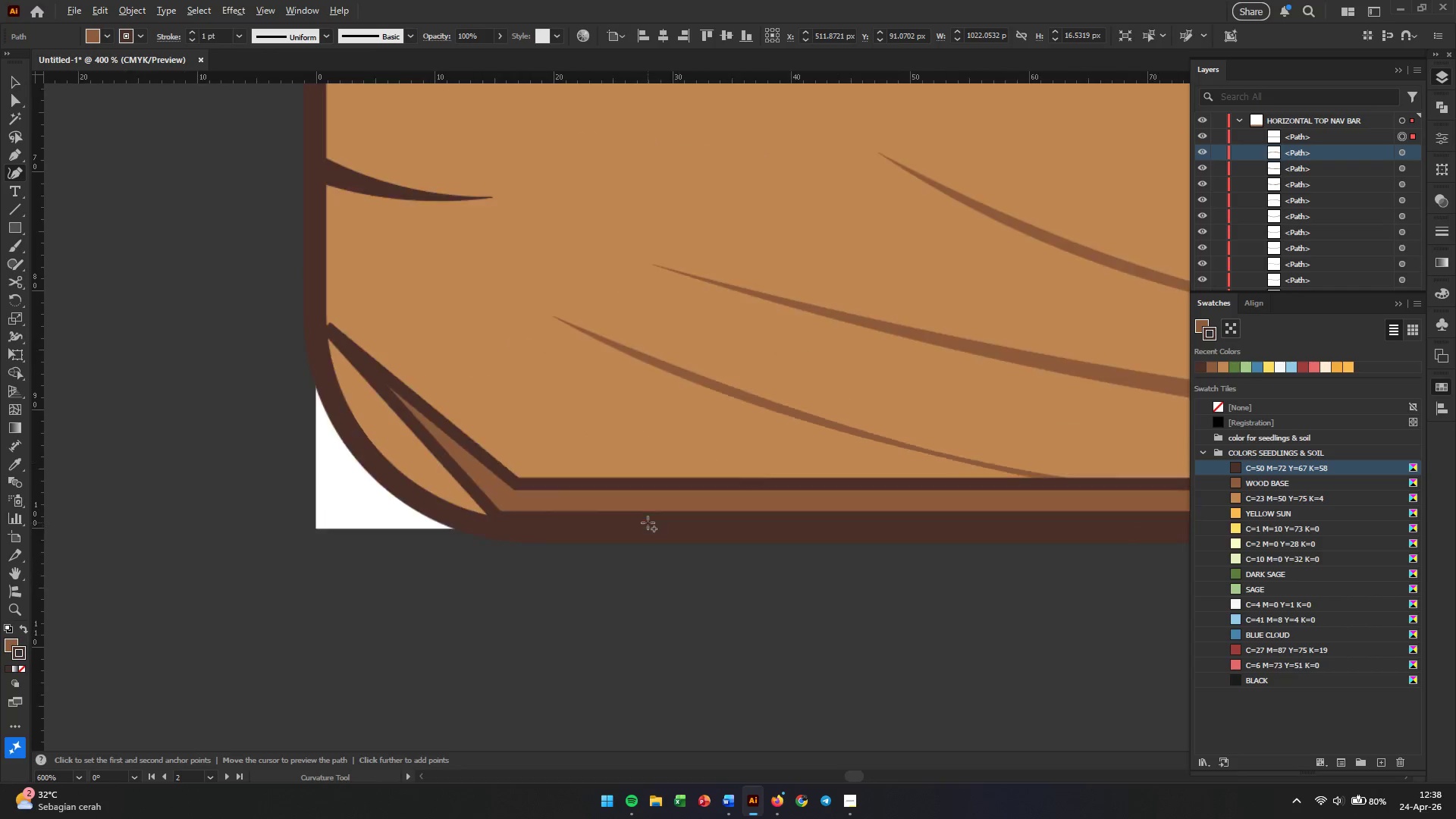 
left_click_drag(start_coordinate=[331, 476], to_coordinate=[621, 462])
 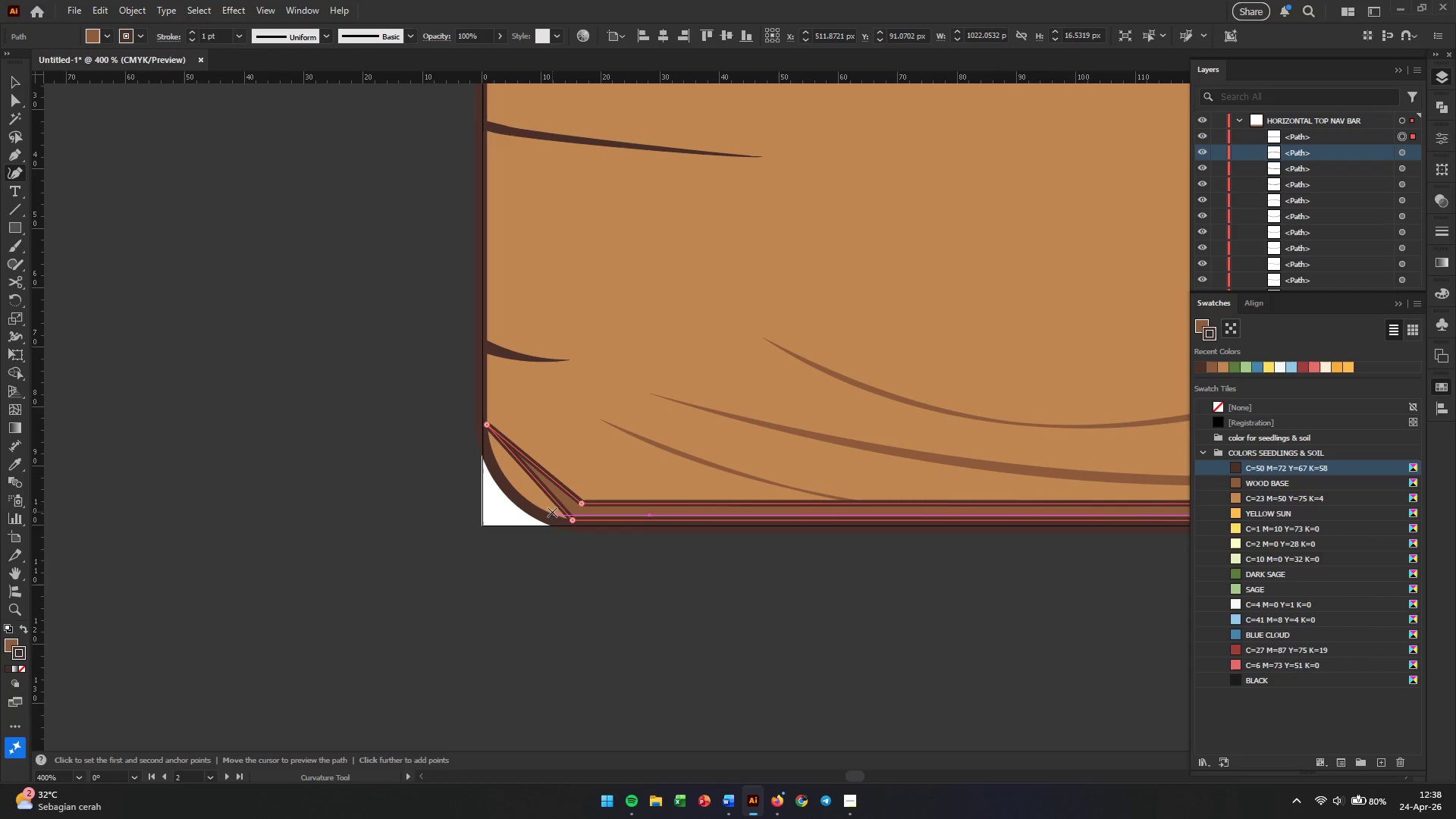 
hold_key(key=AltLeft, duration=0.5)
scroll: coordinate [648, 522], scroll_direction: up, amount: 3.0
 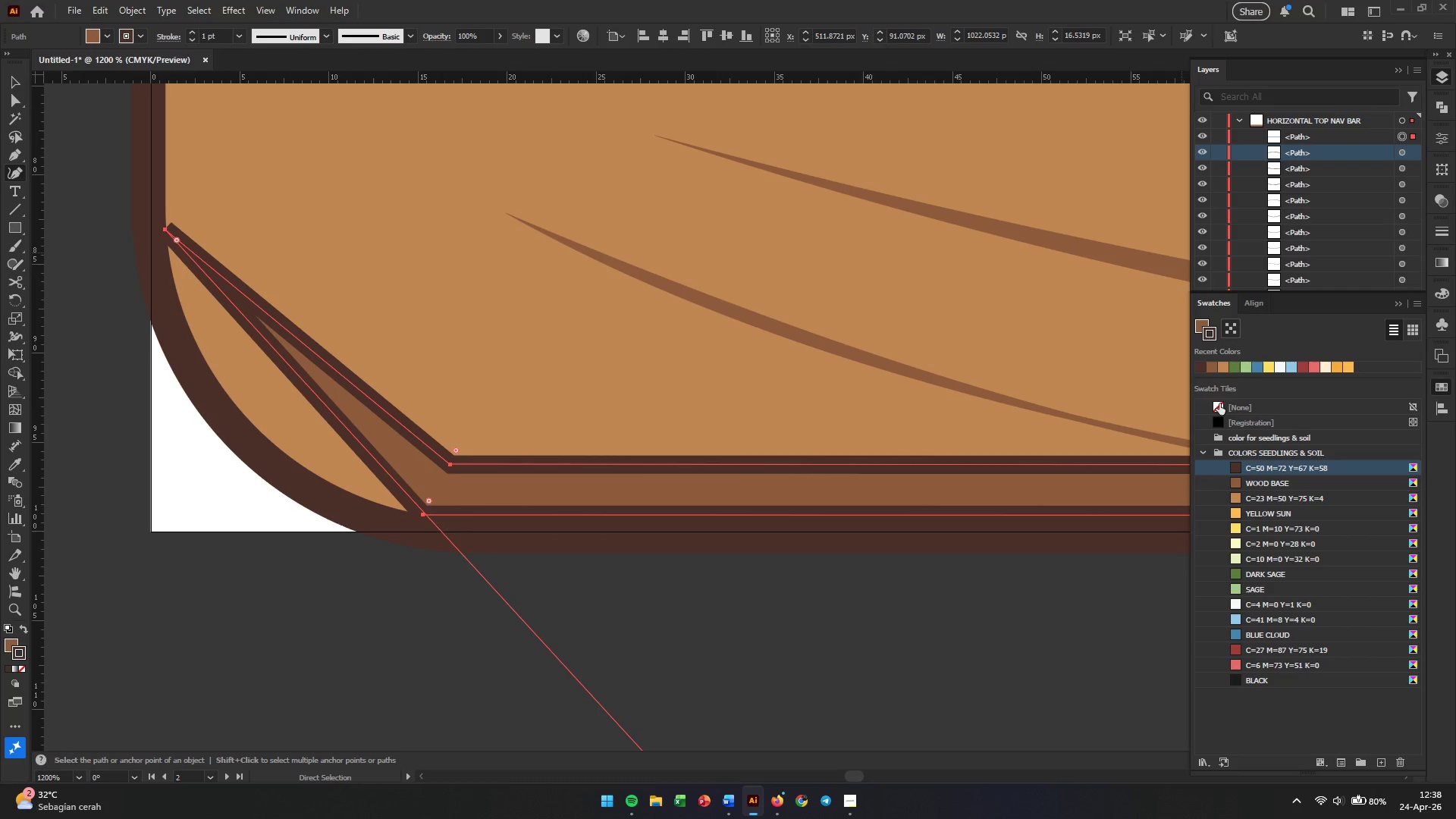 
left_click([1219, 403])
 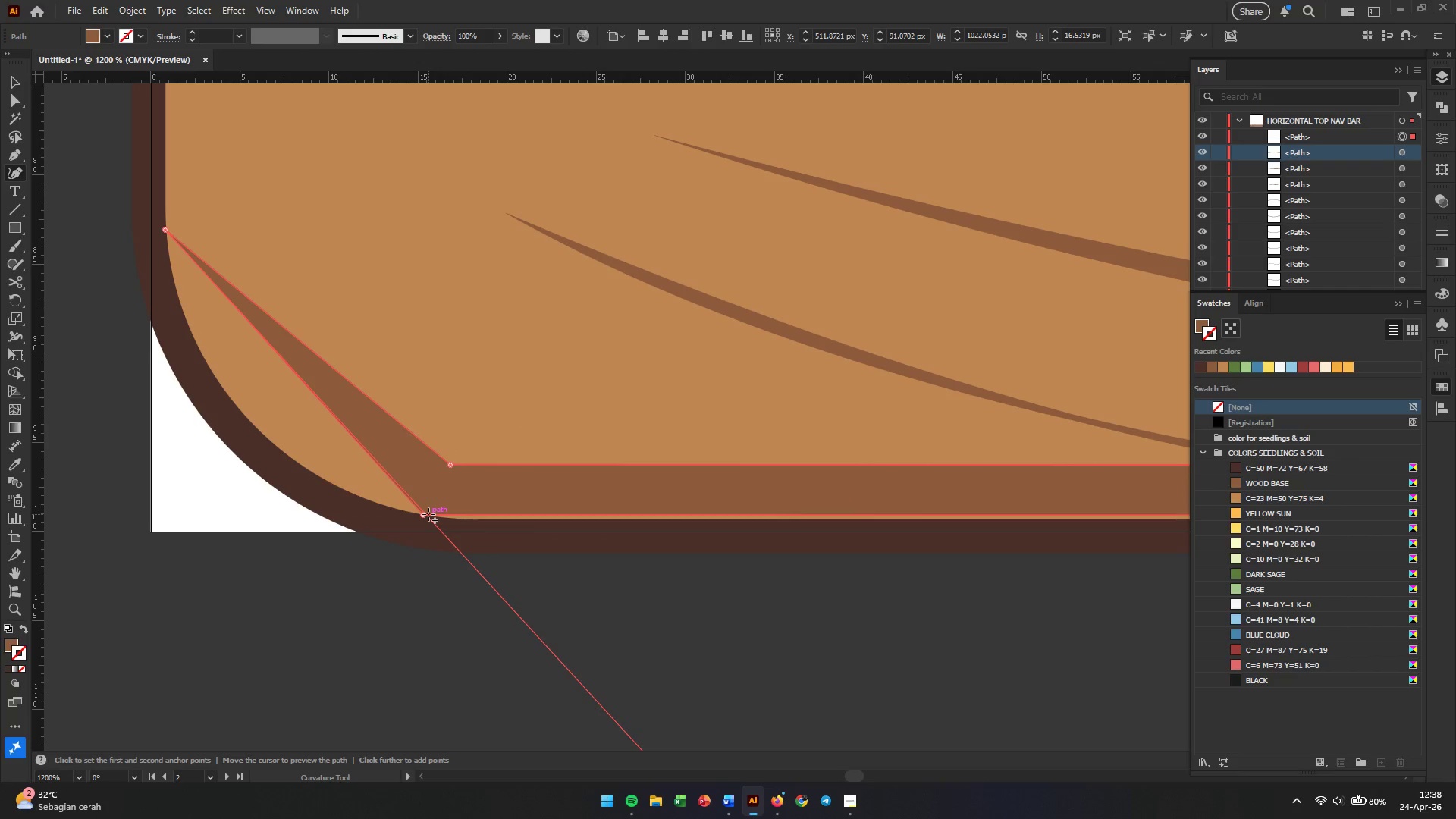 
left_click_drag(start_coordinate=[426, 514], to_coordinate=[434, 521])
 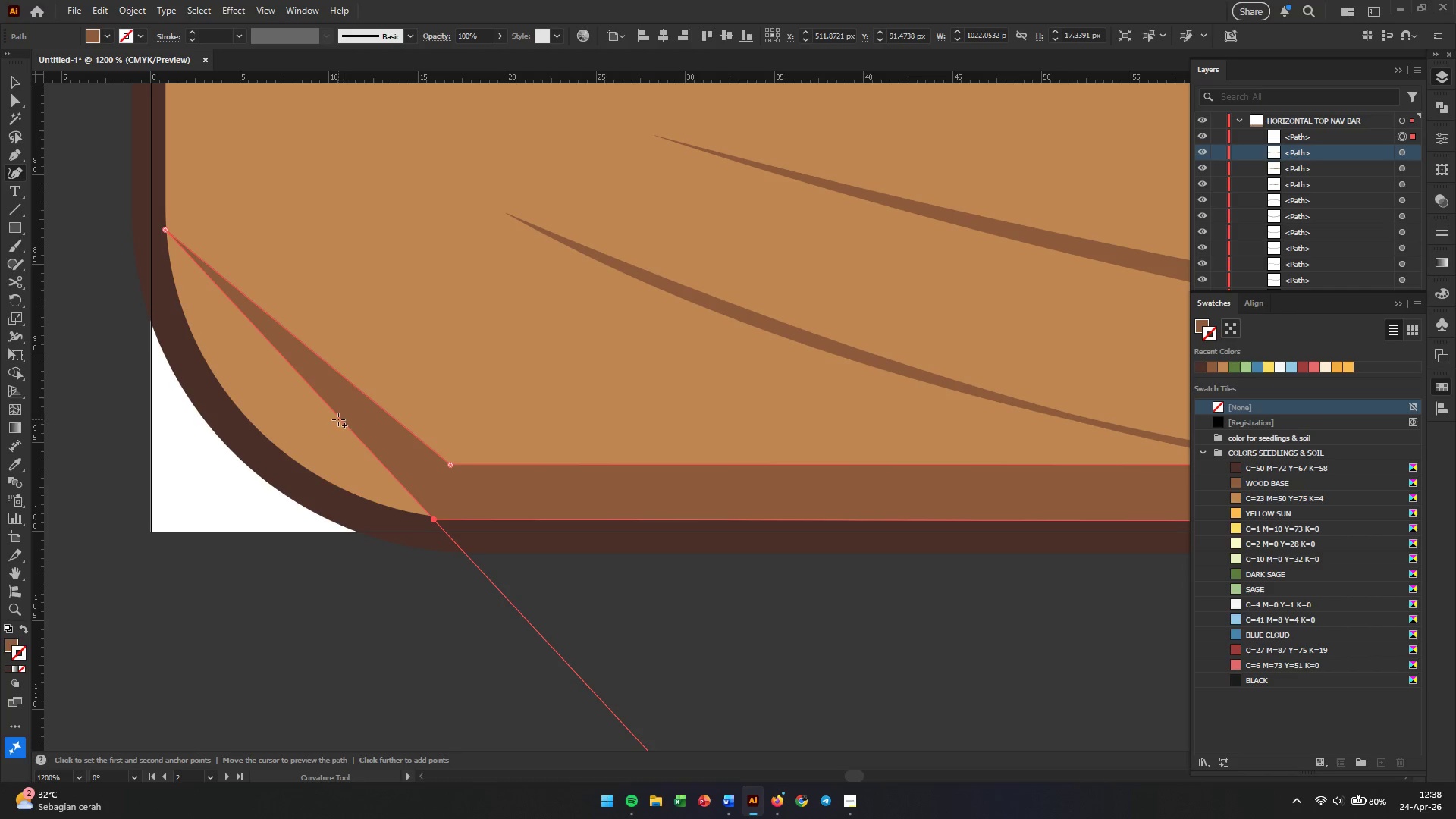 
left_click_drag(start_coordinate=[338, 419], to_coordinate=[265, 441])
 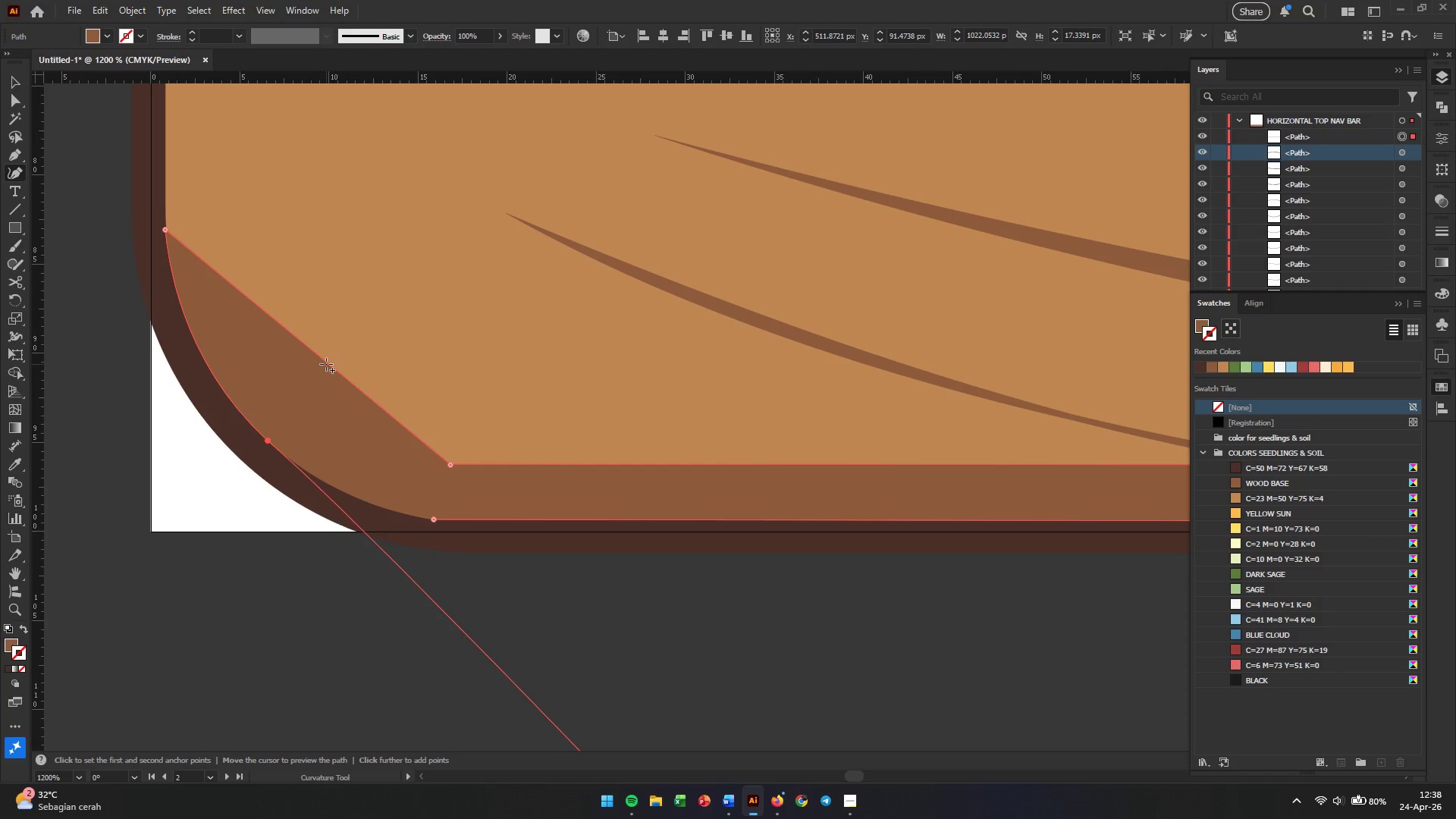 
left_click_drag(start_coordinate=[326, 364], to_coordinate=[295, 415])
 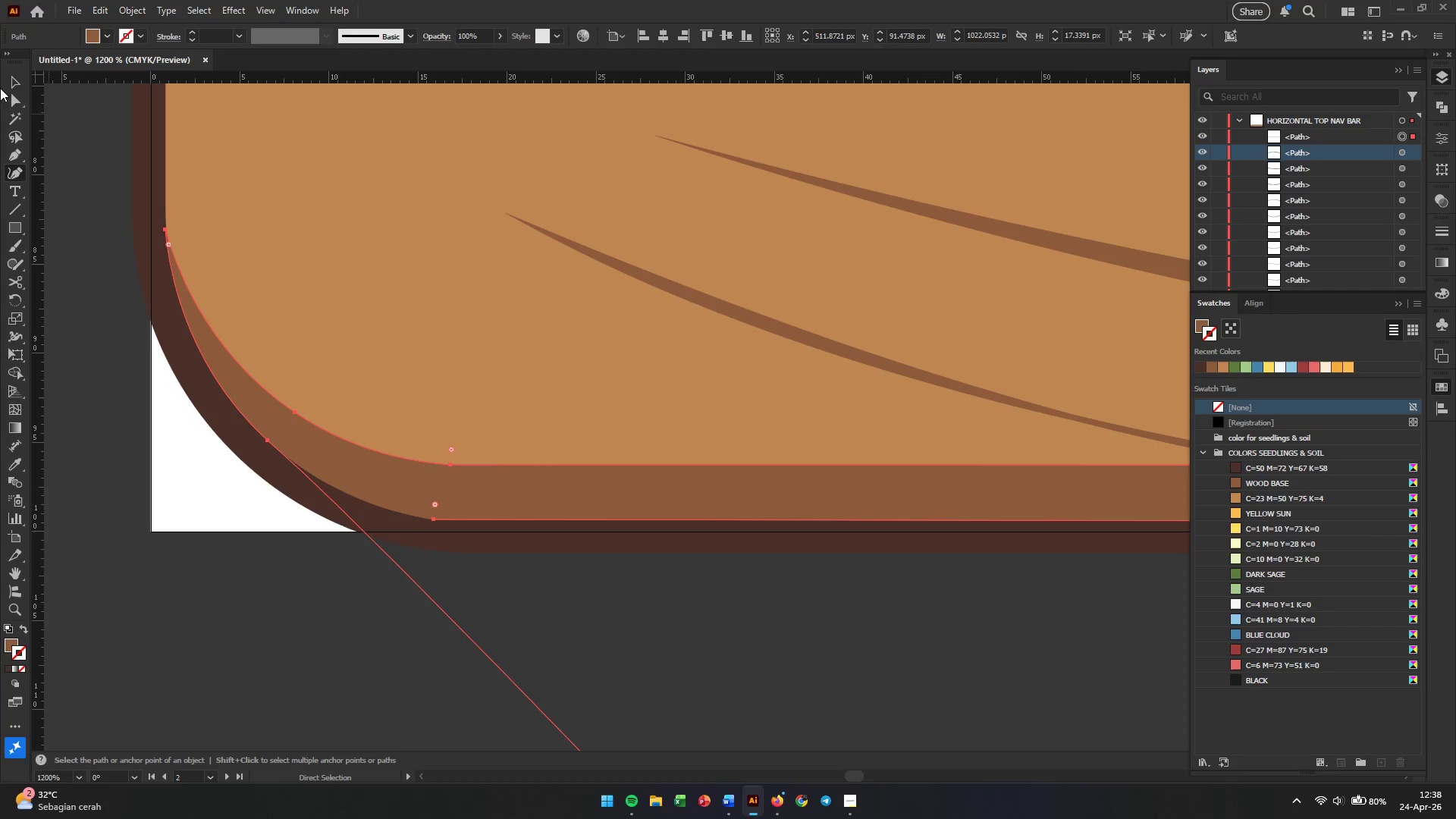 
left_click([11, 80])
 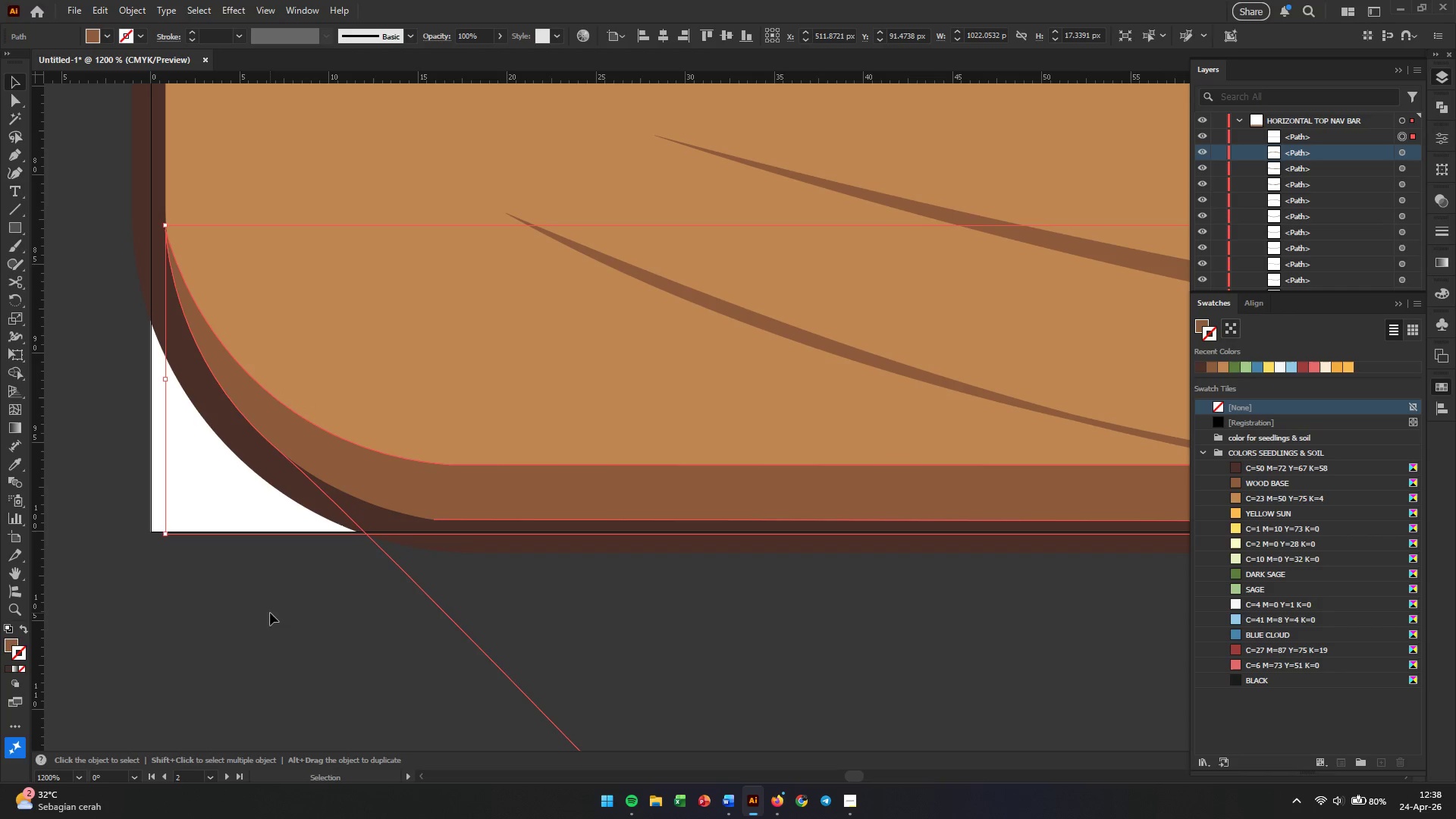 
left_click([276, 622])
 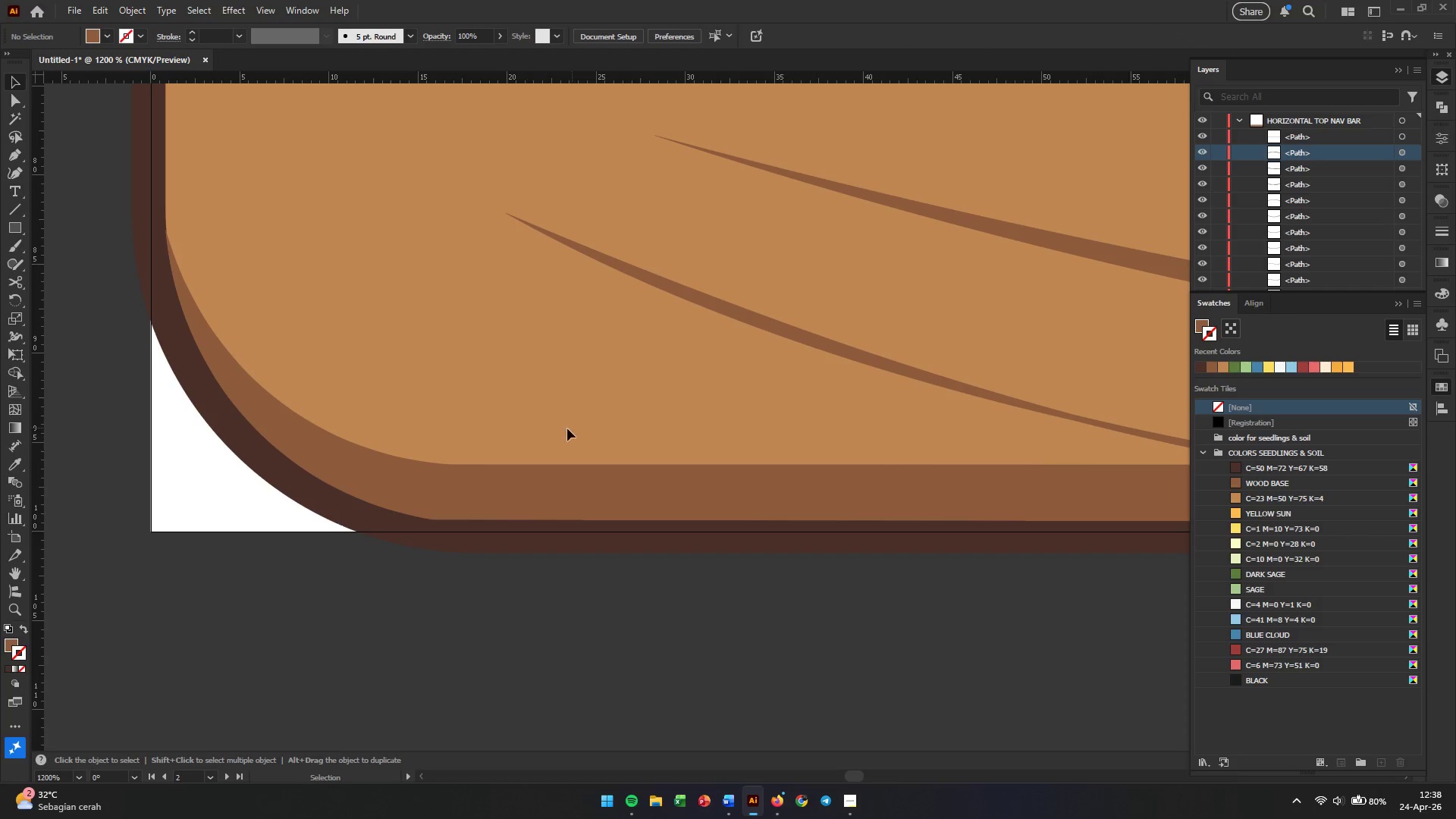 
hold_key(key=AltLeft, duration=1.28)
scroll: coordinate [645, 431], scroll_direction: down, amount: 8.0
 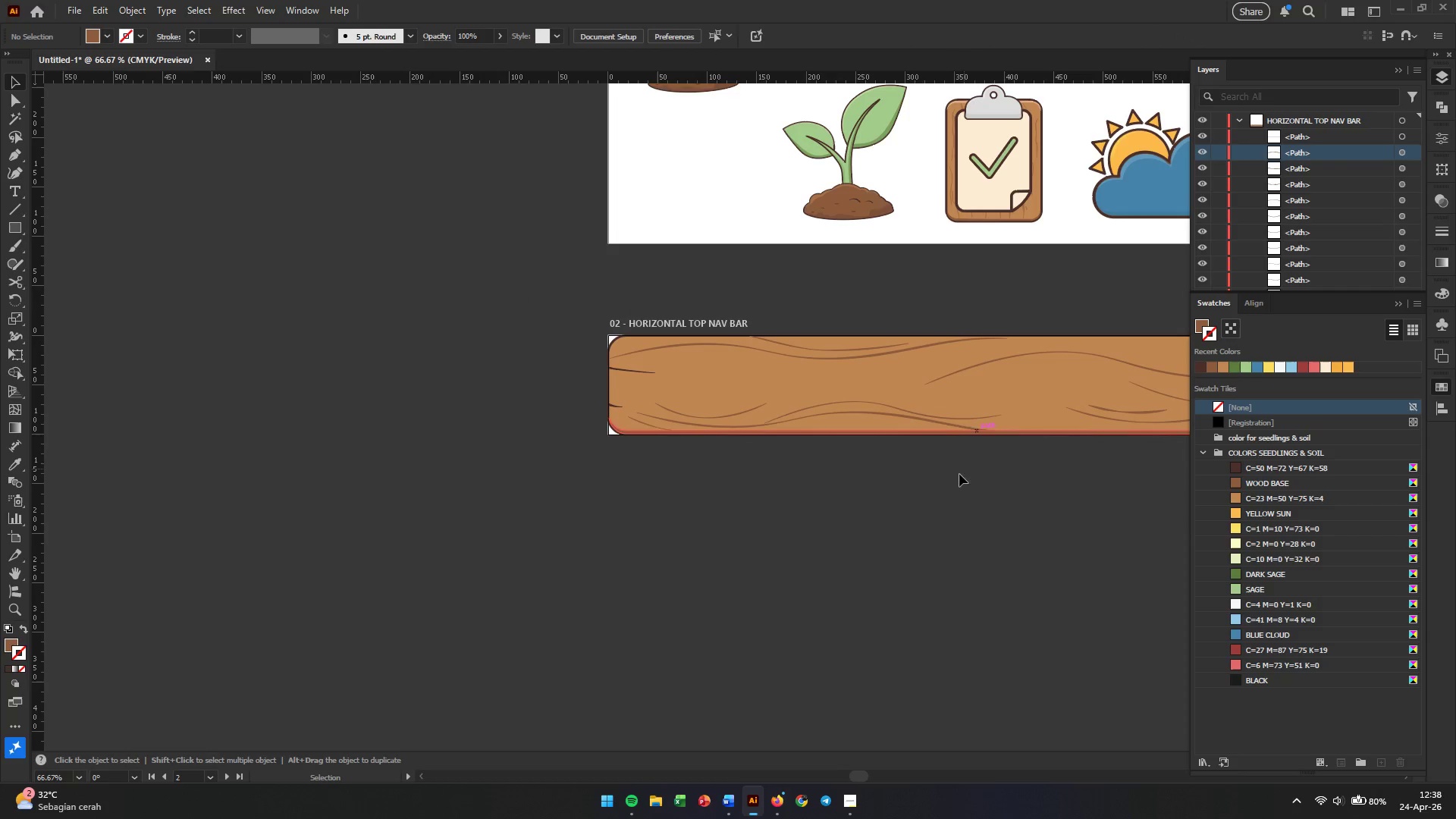 
left_click_drag(start_coordinate=[925, 531], to_coordinate=[576, 617])
 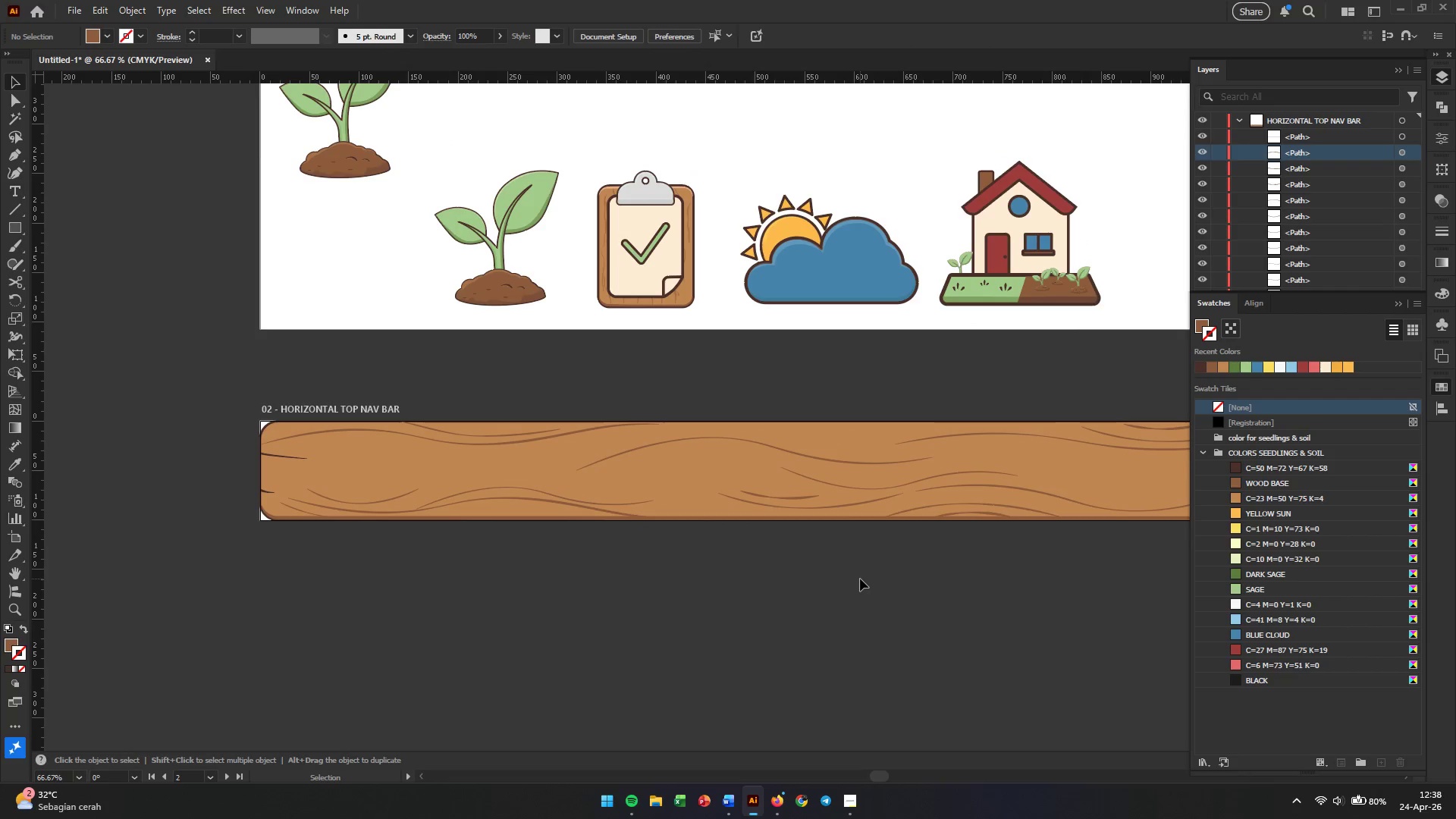 
hold_key(key=Space, duration=0.36)
 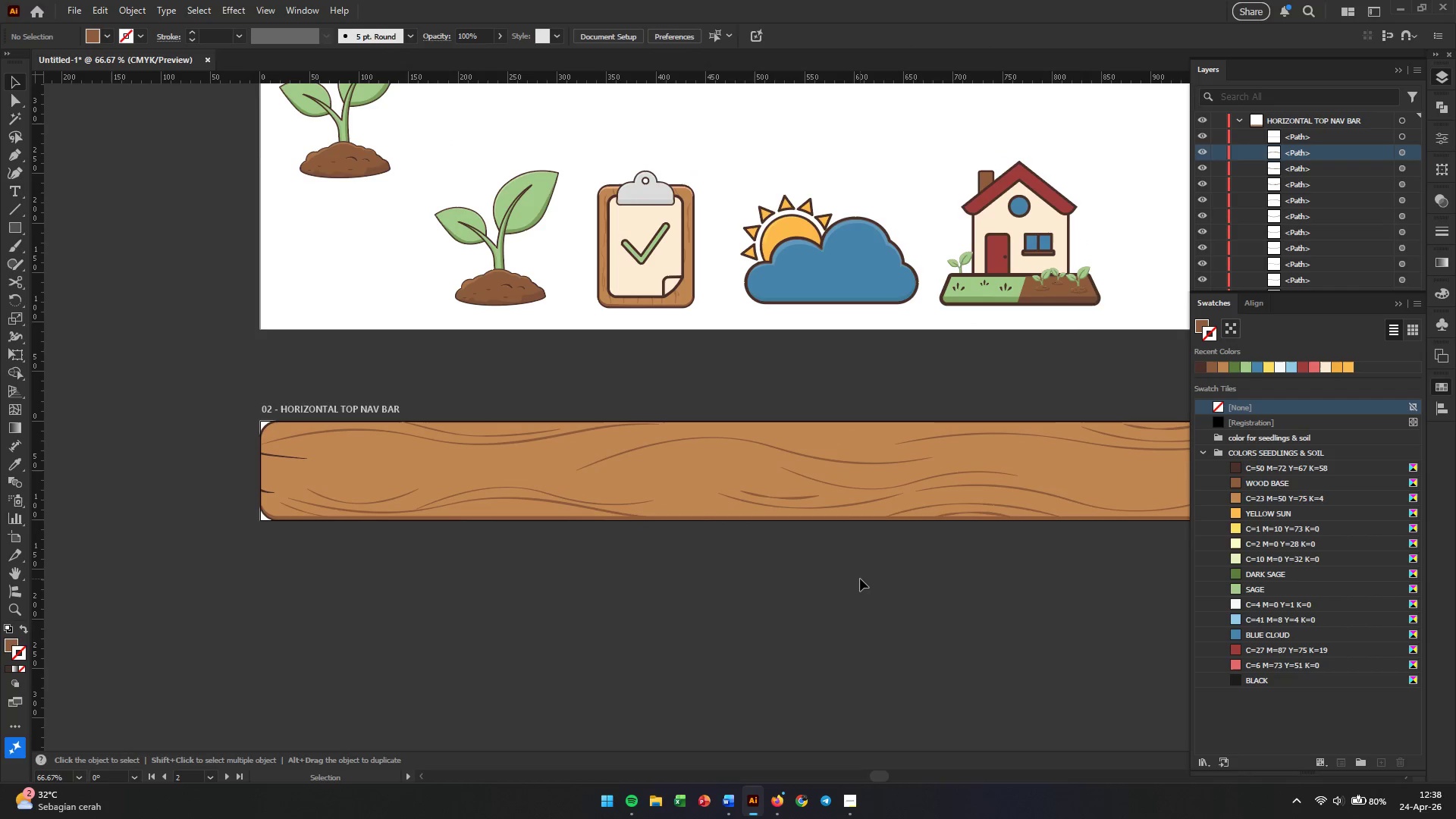 
left_click([860, 579])
 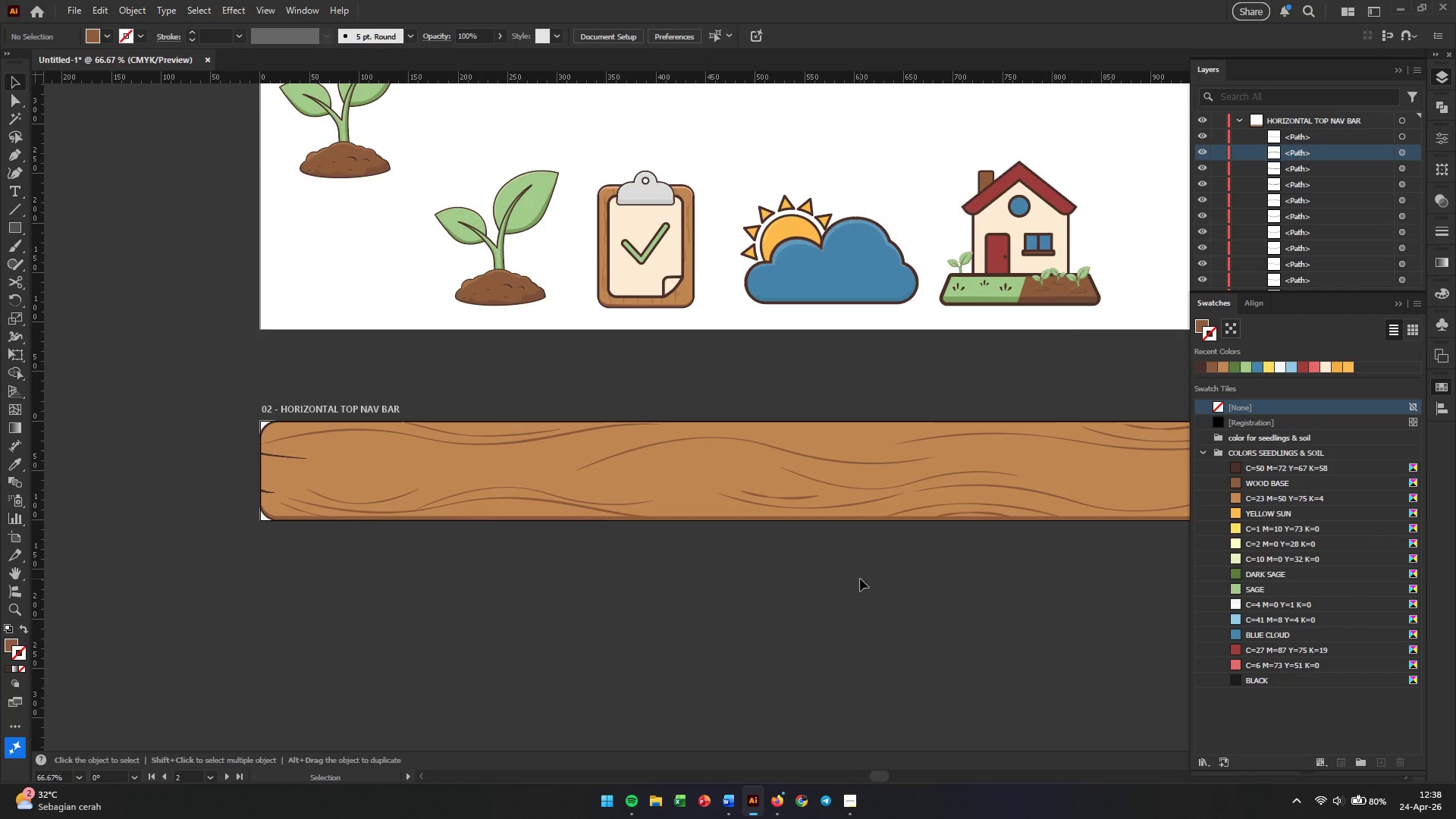 
wait(5.19)
 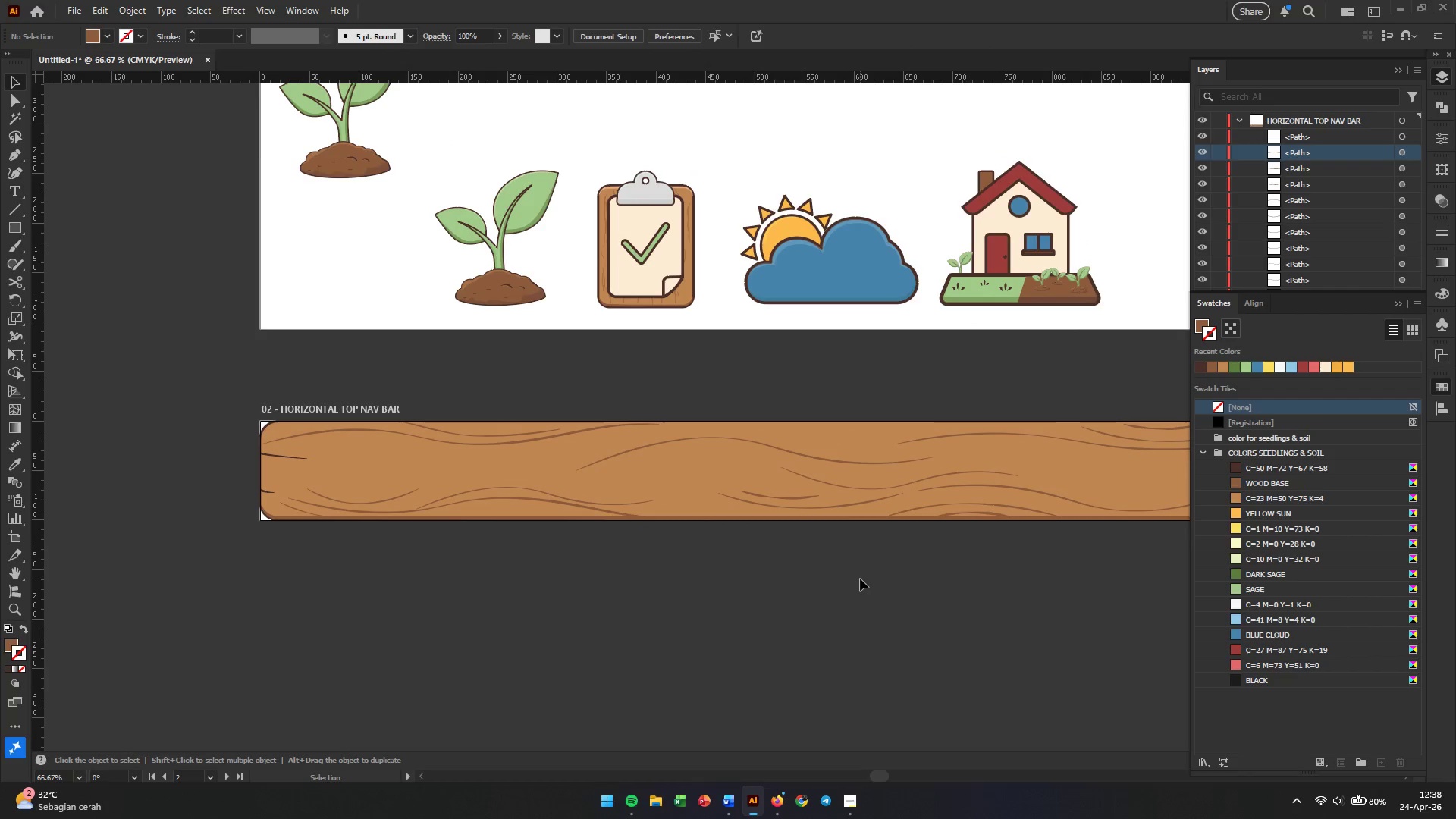 
scroll: coordinate [407, 448], scroll_direction: up, amount: 1.0
 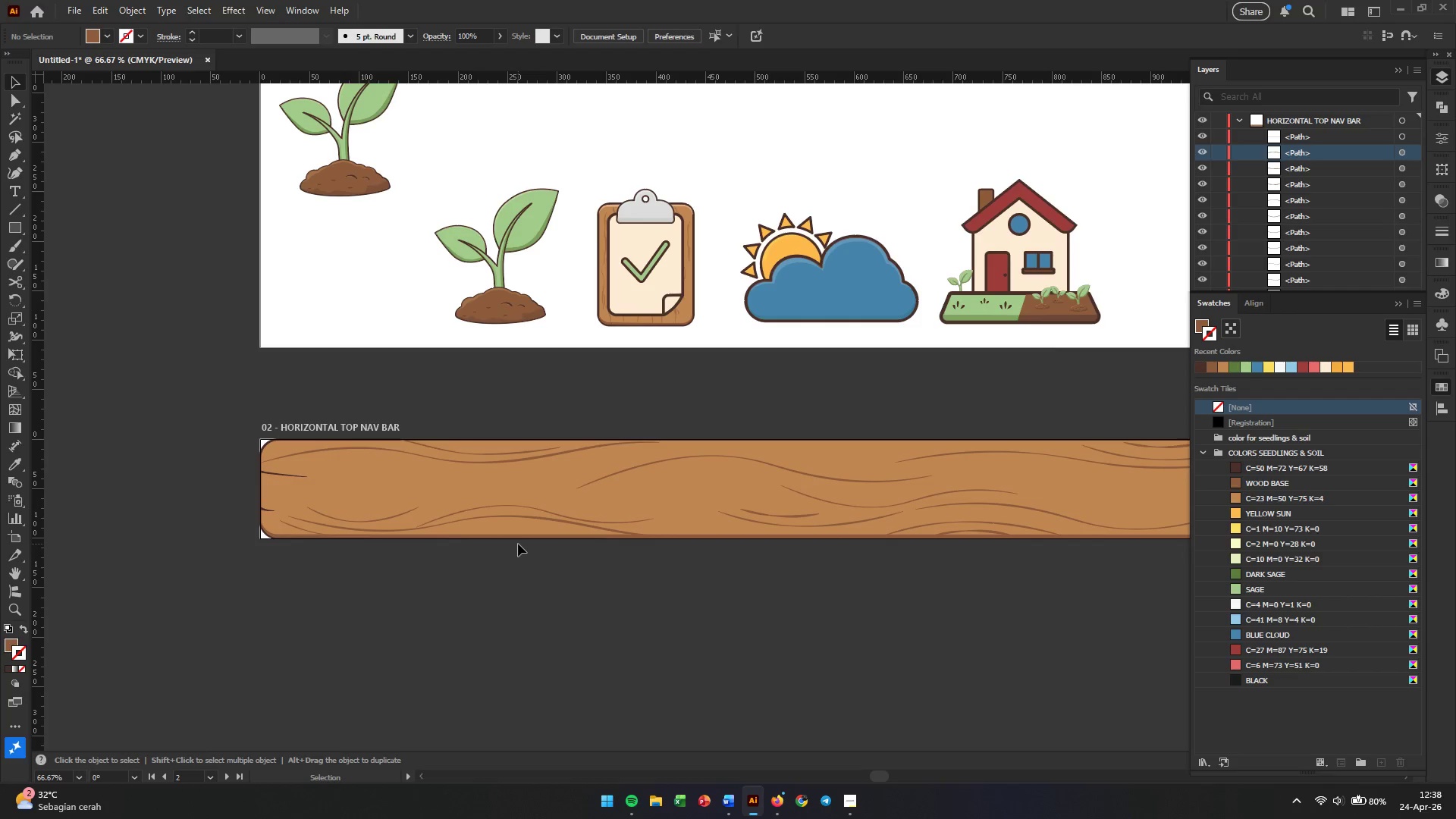 
left_click([531, 537])
 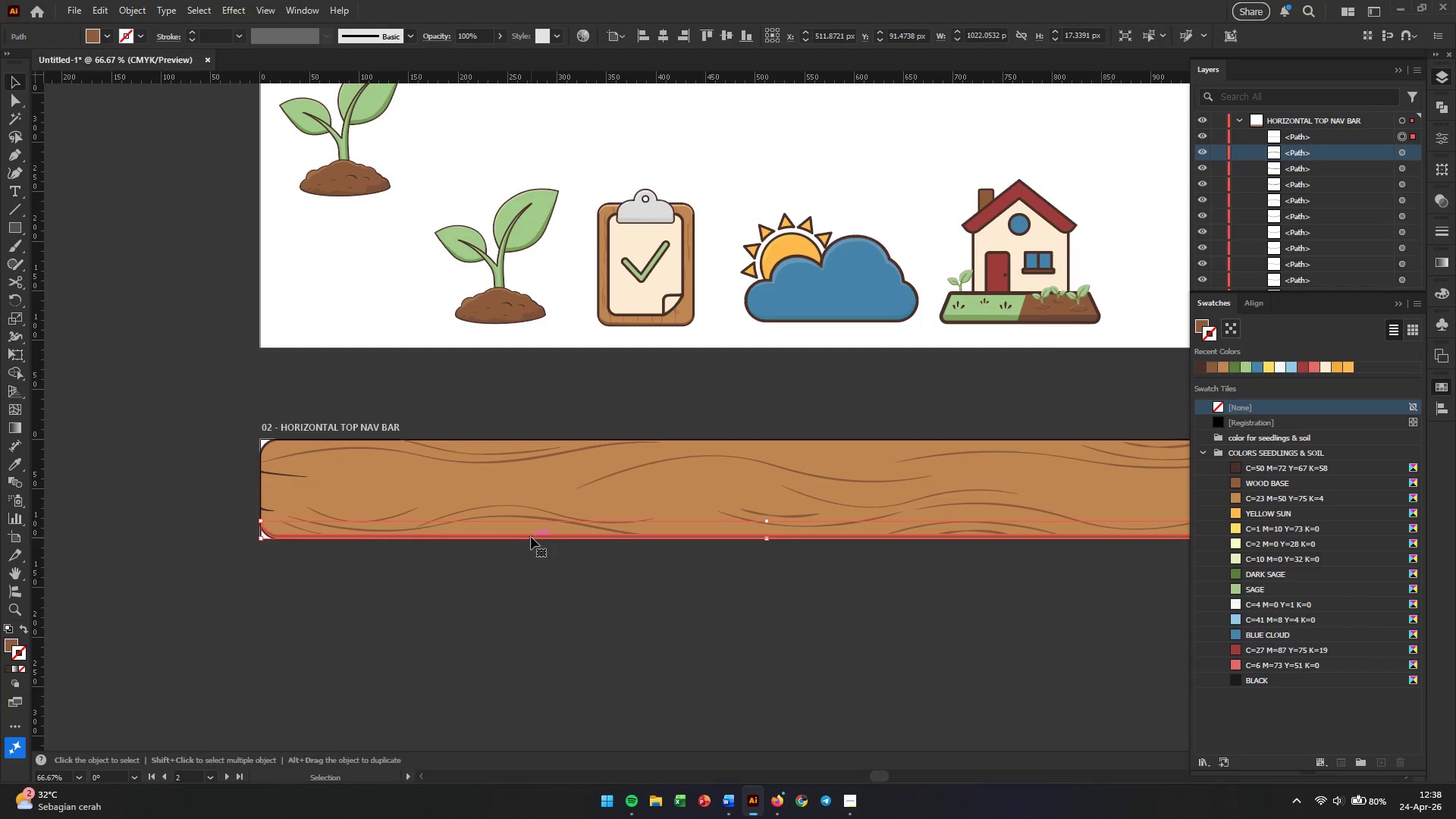 
right_click([531, 537])
 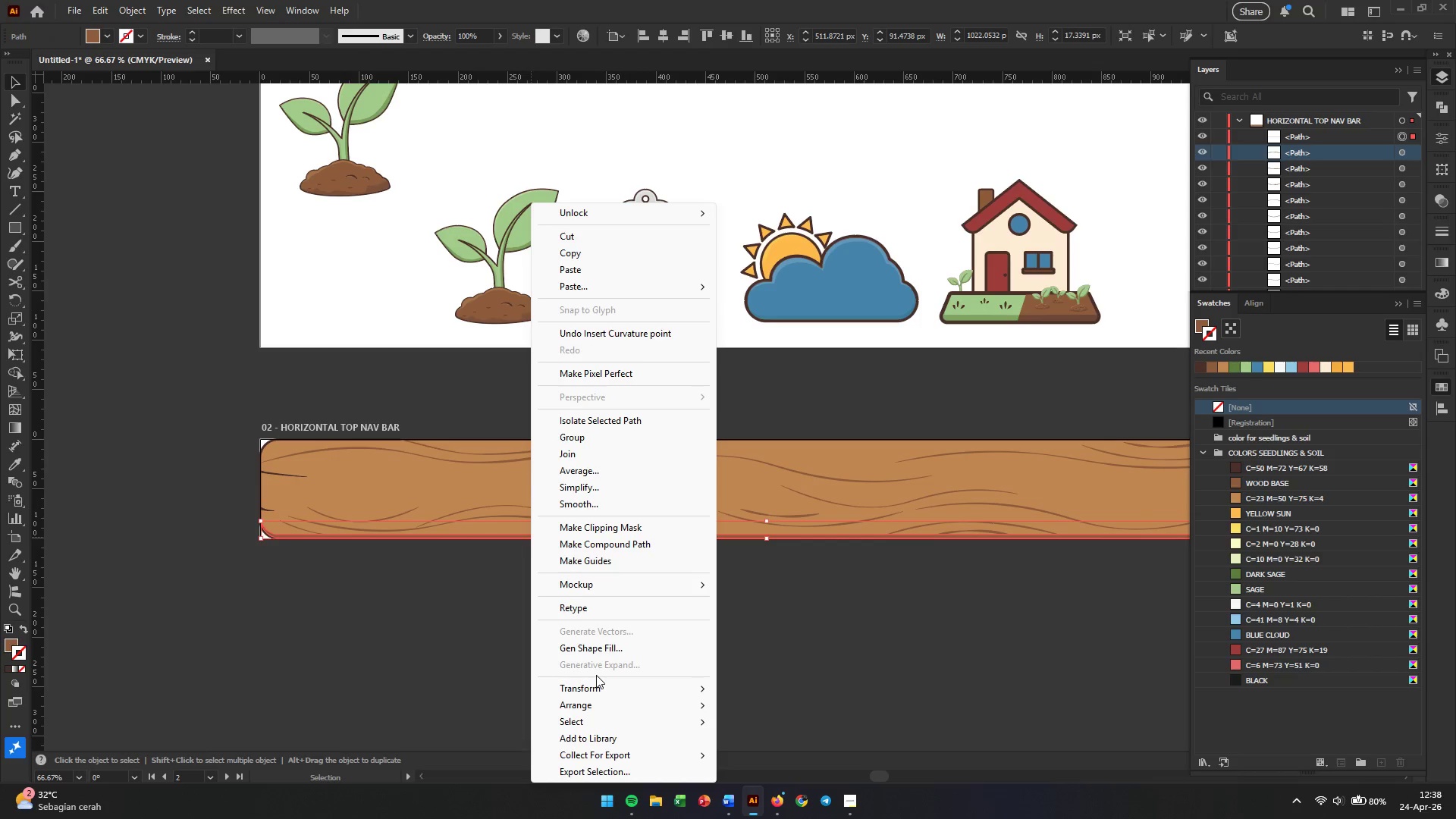 
left_click([594, 690])
 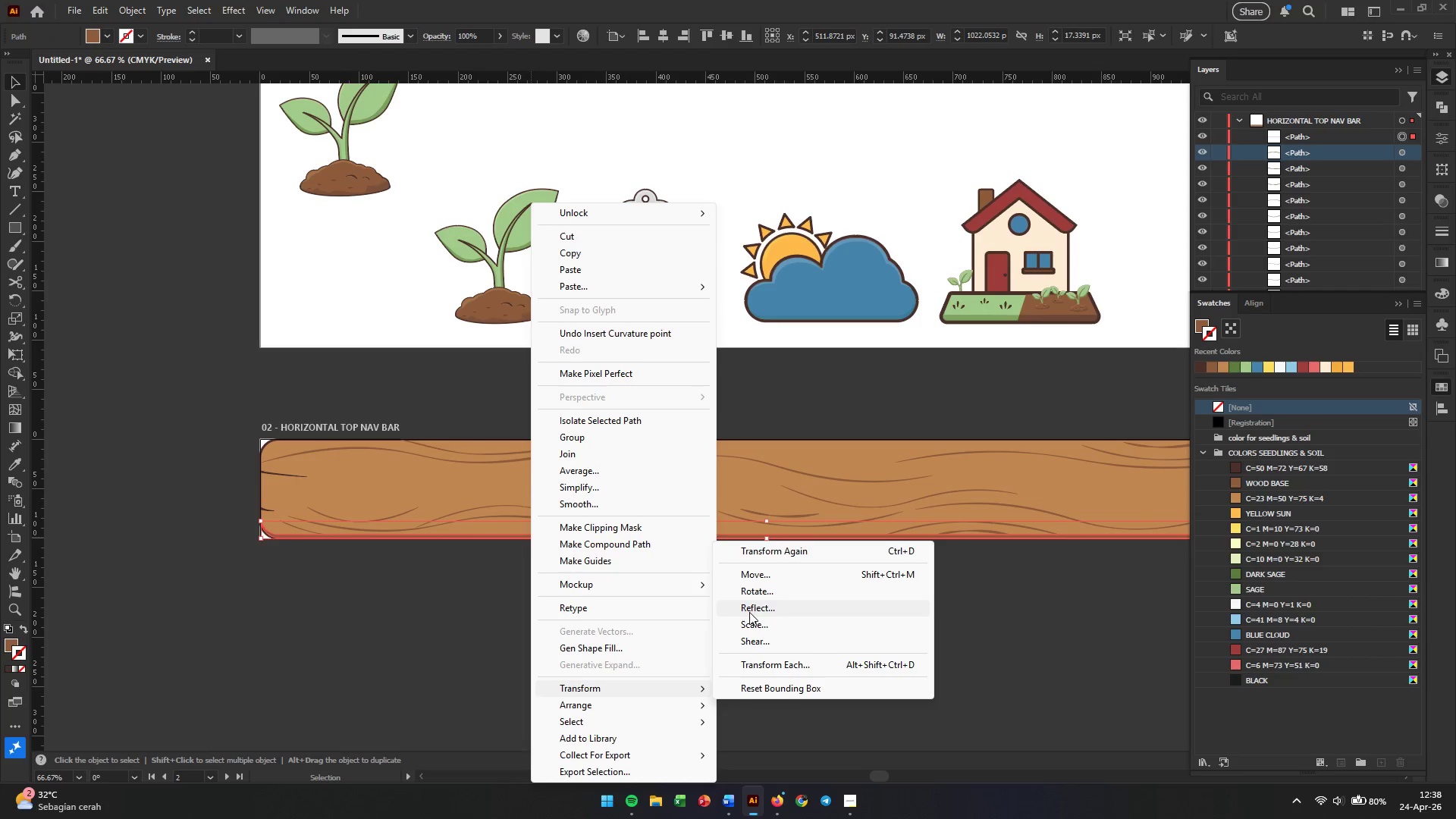 
left_click([749, 612])
 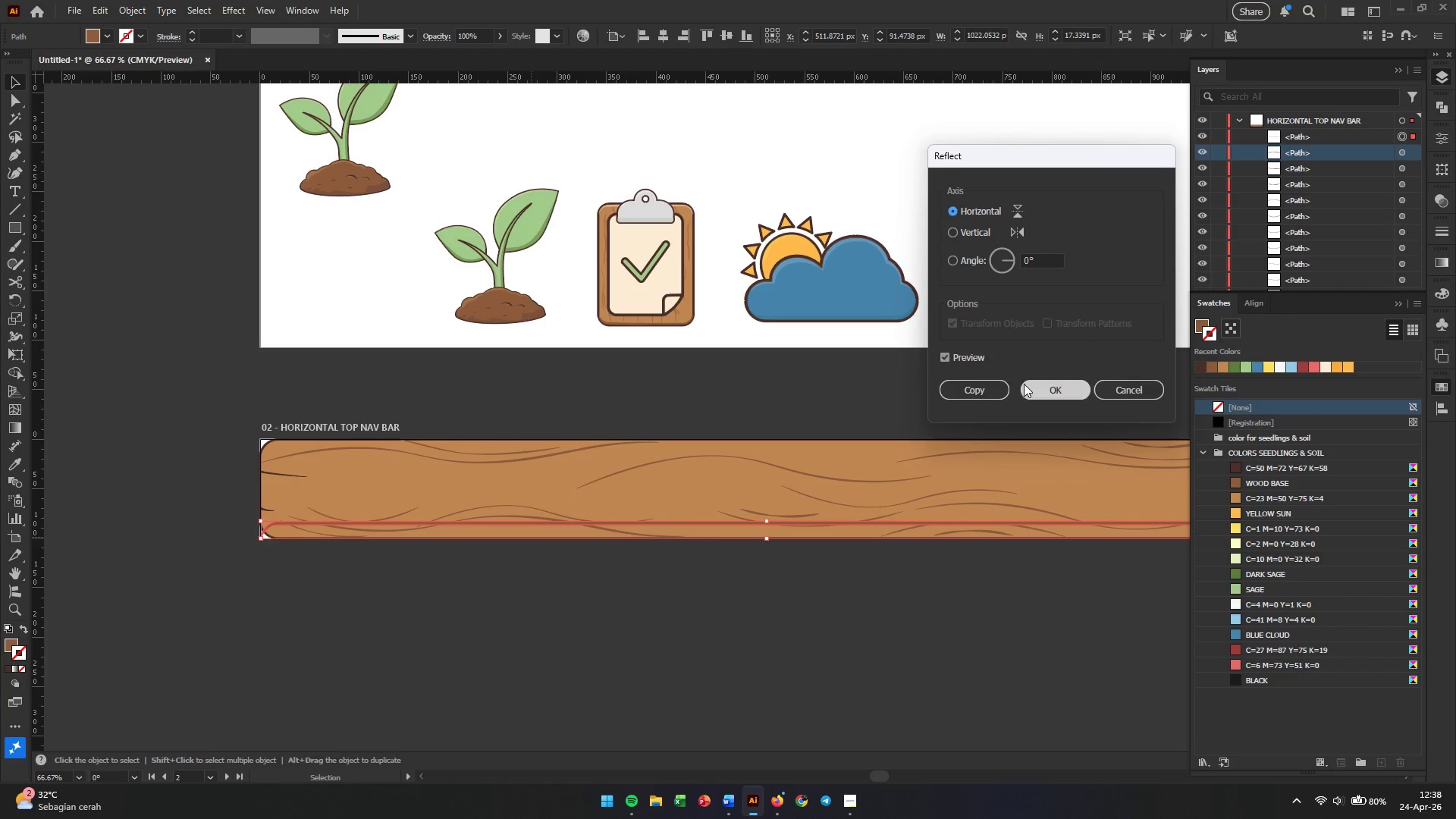 
left_click([946, 386])
 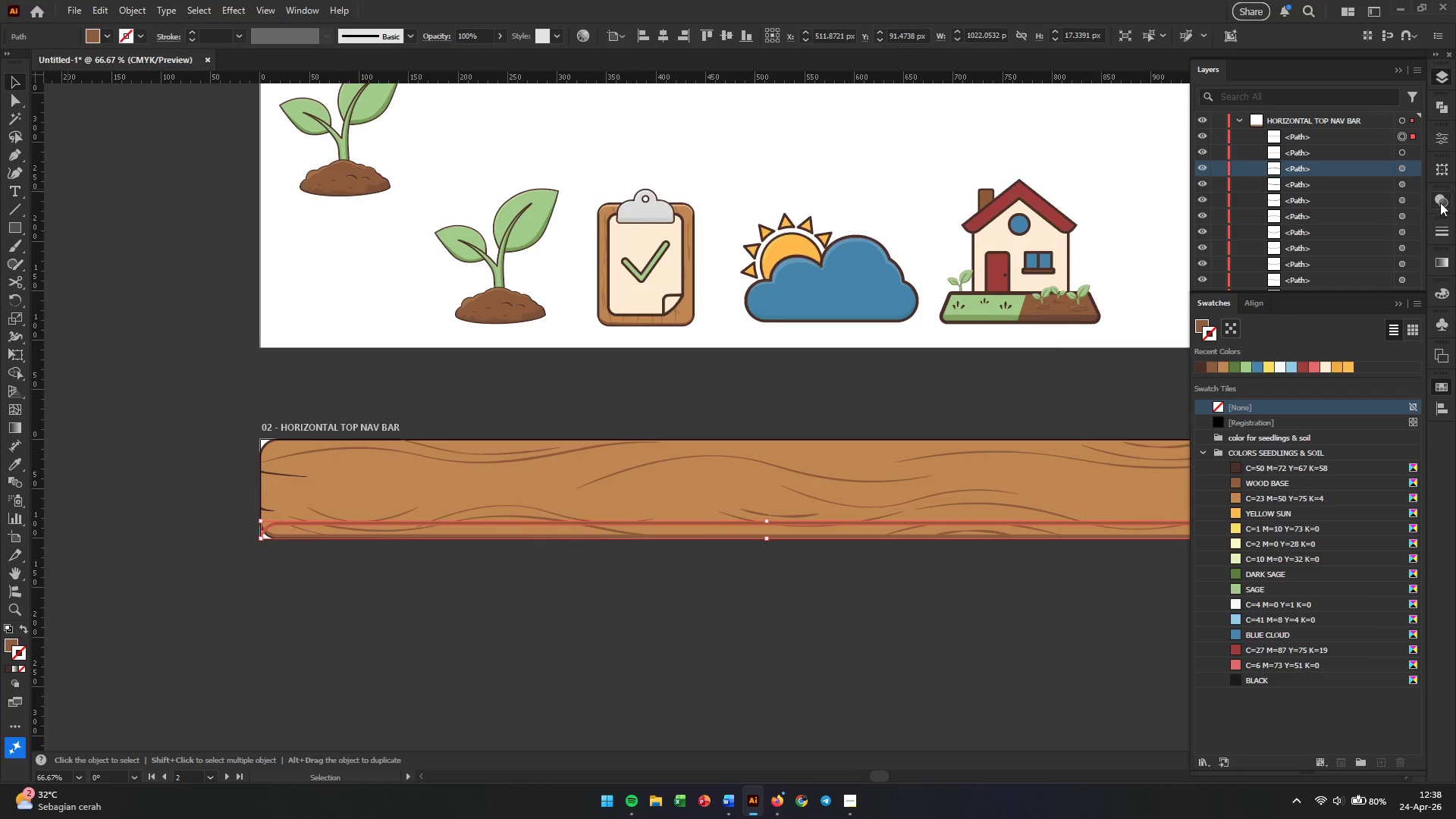 
mouse_move([1417, 430])
 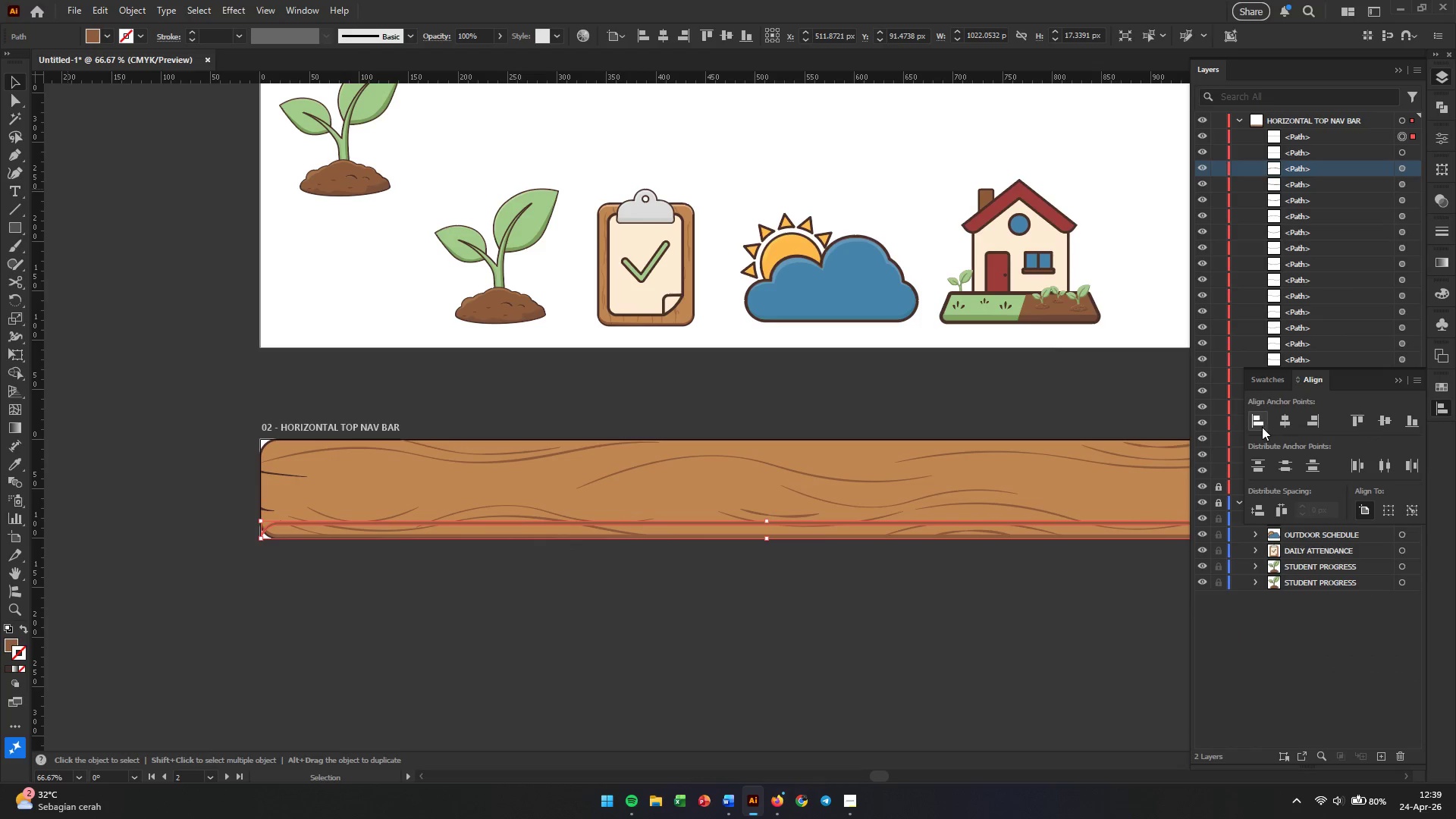 
left_click([1355, 426])
 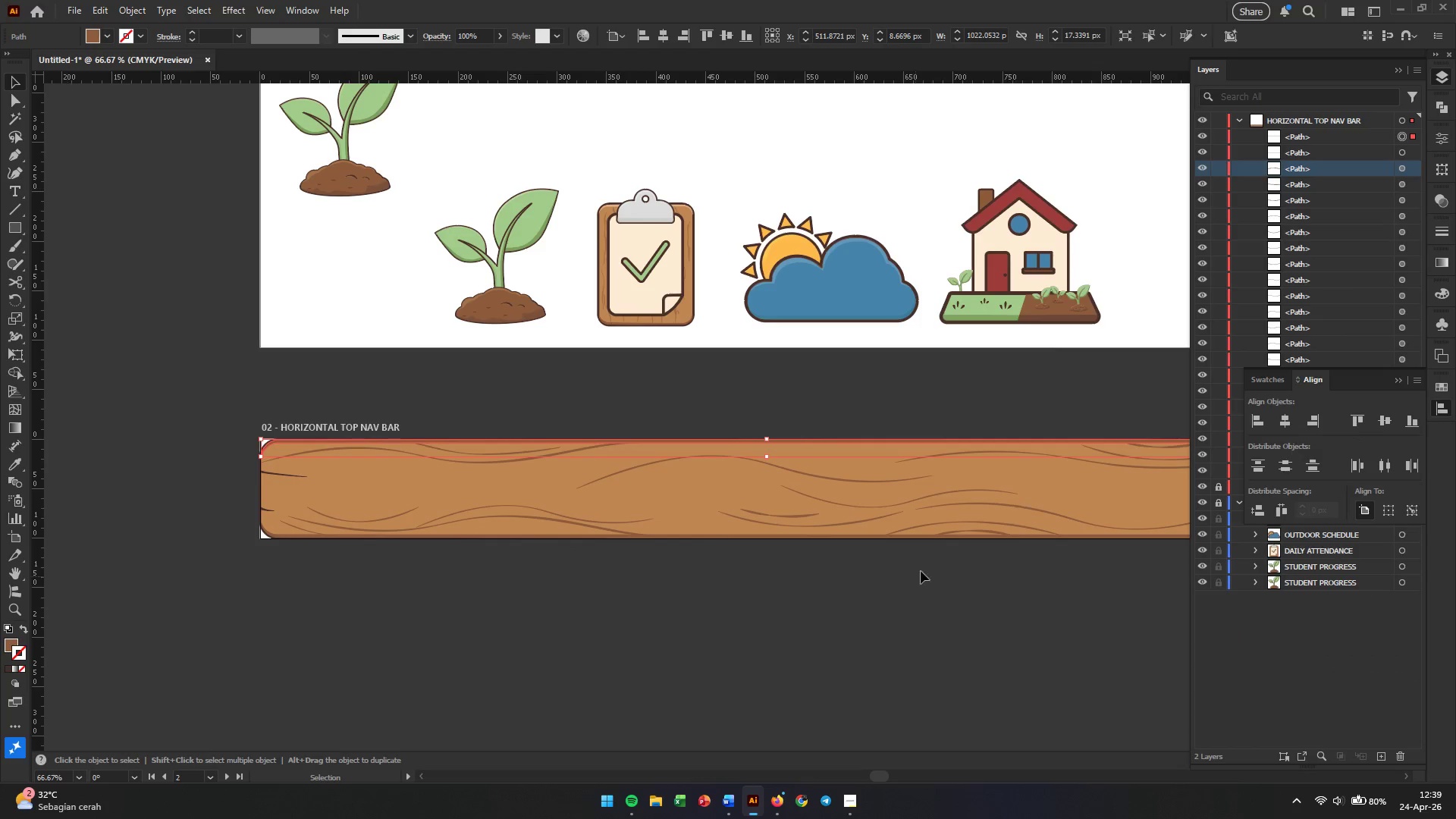 
left_click([789, 645])
 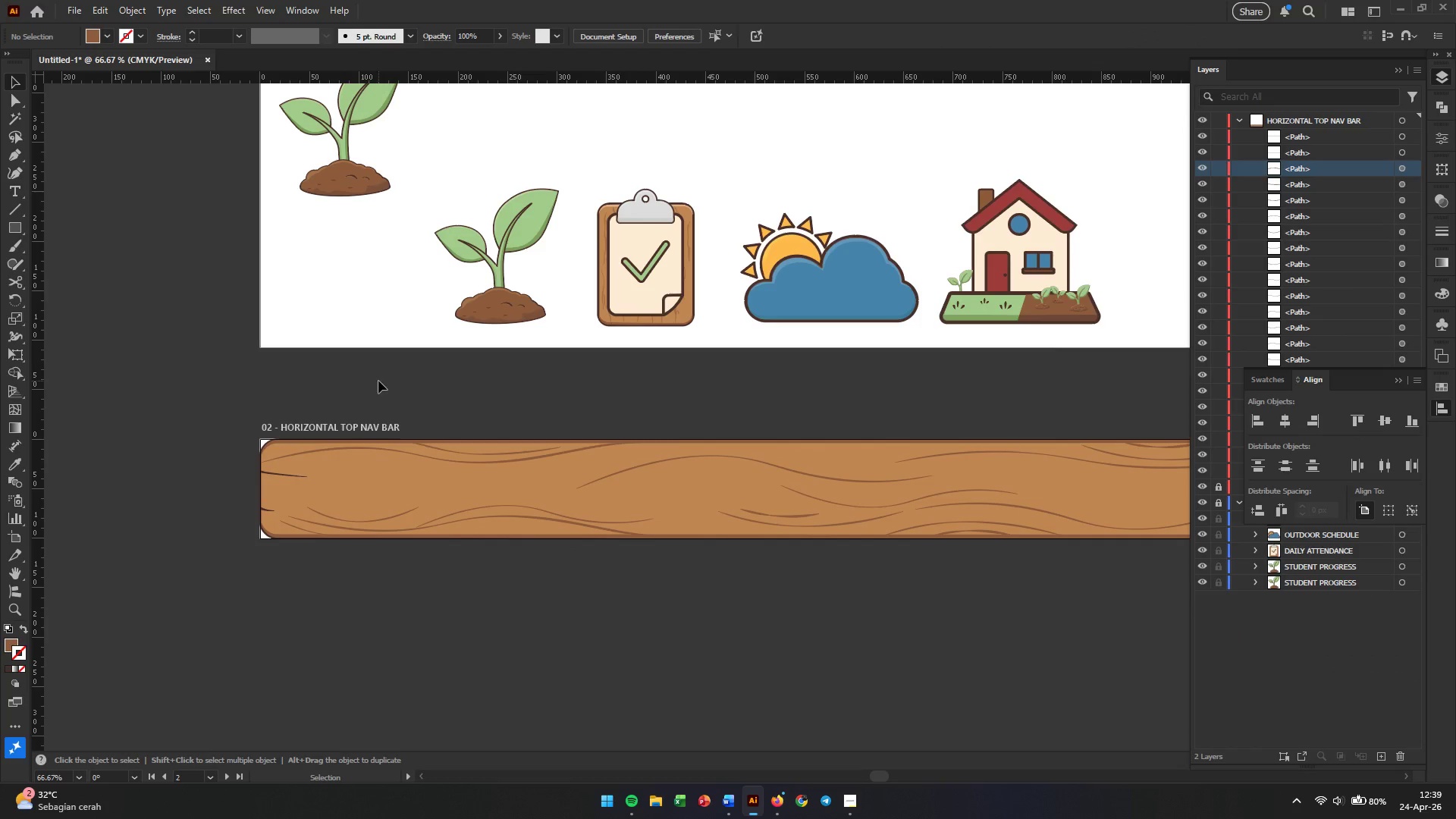 
hold_key(key=AltLeft, duration=0.84)
scroll: coordinate [350, 400], scroll_direction: up, amount: 3.0
 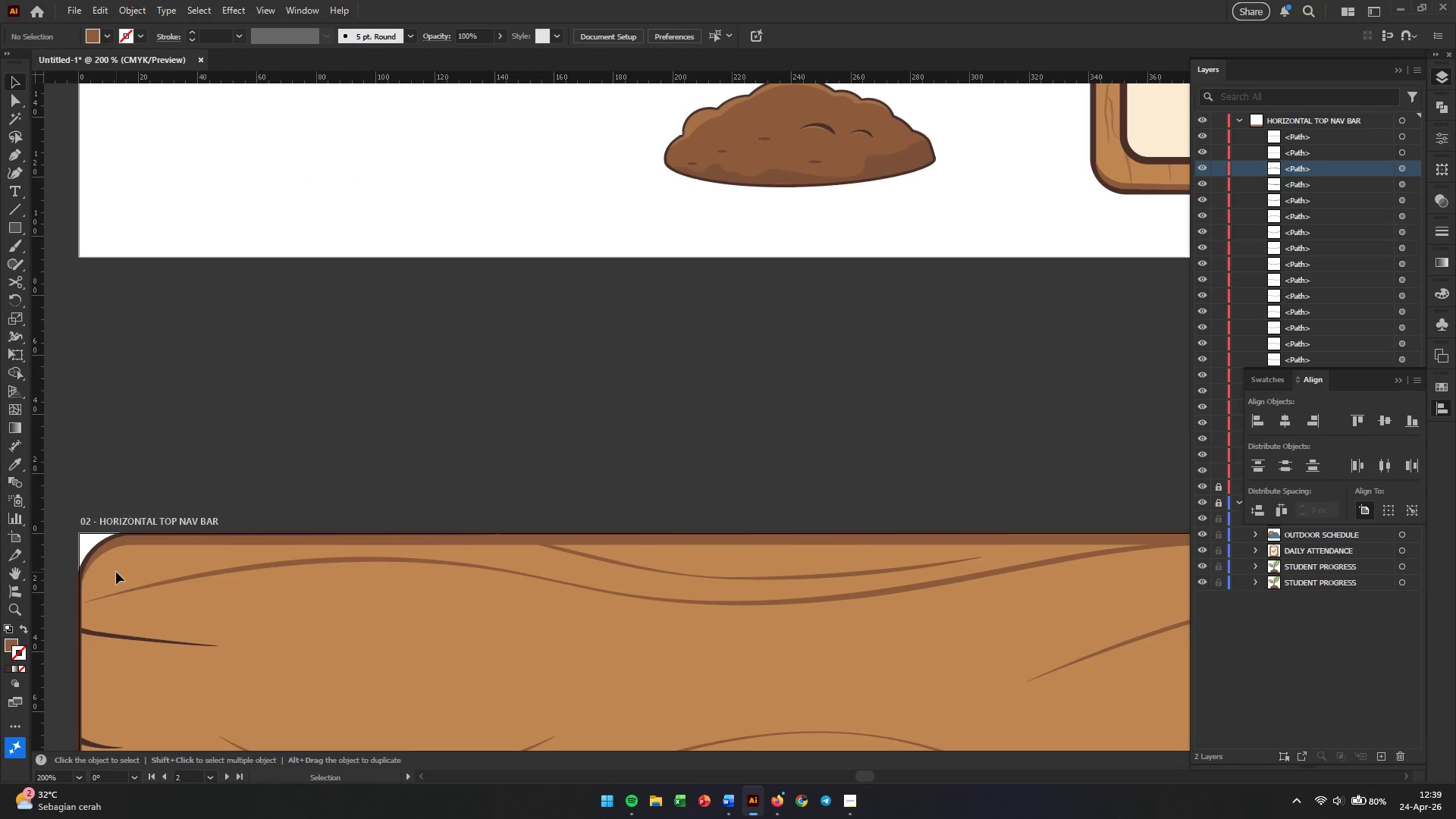 
hold_key(key=AltLeft, duration=1.75)
scroll: coordinate [133, 535], scroll_direction: up, amount: 4.0
 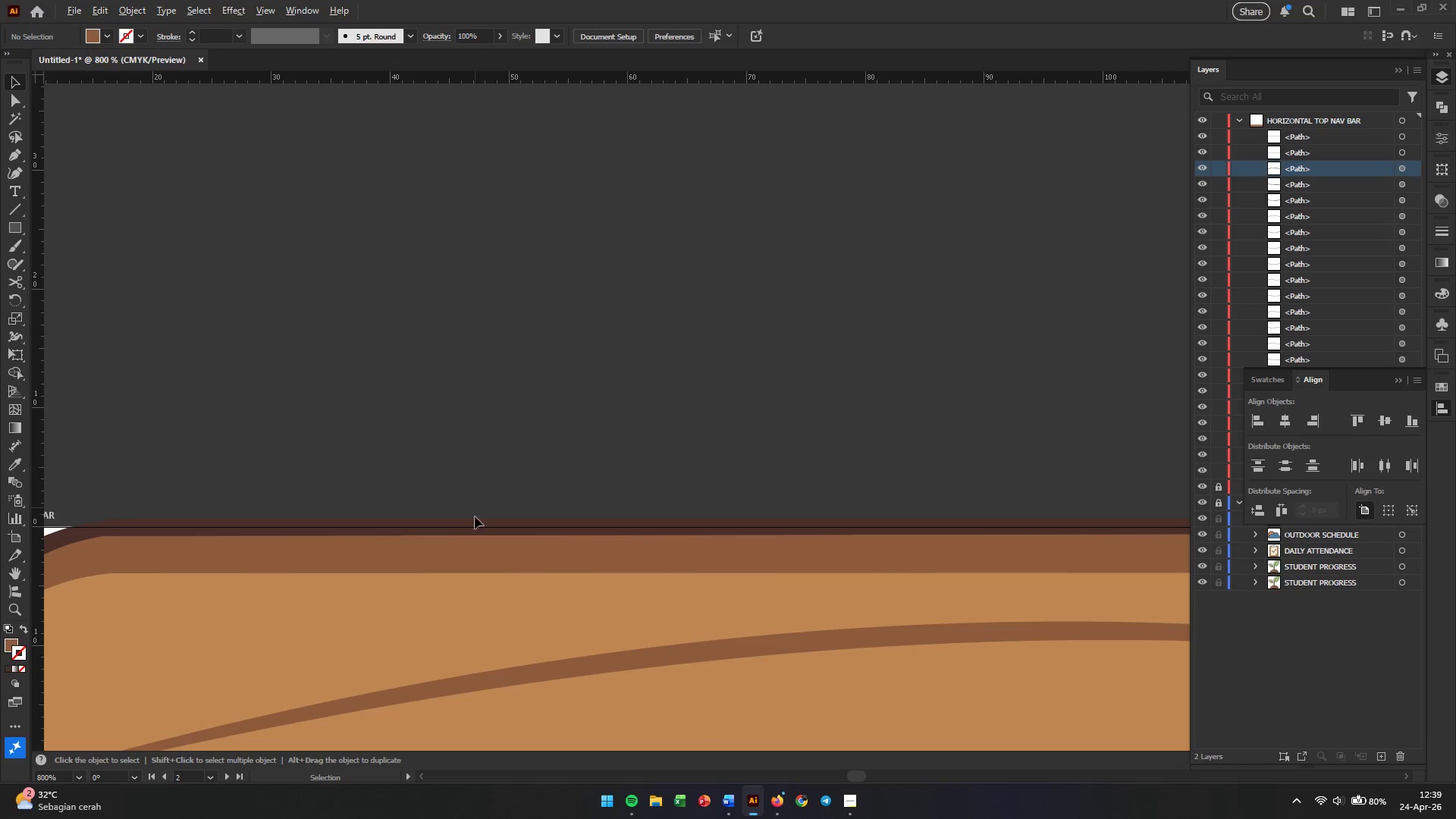 
left_click([477, 547])
 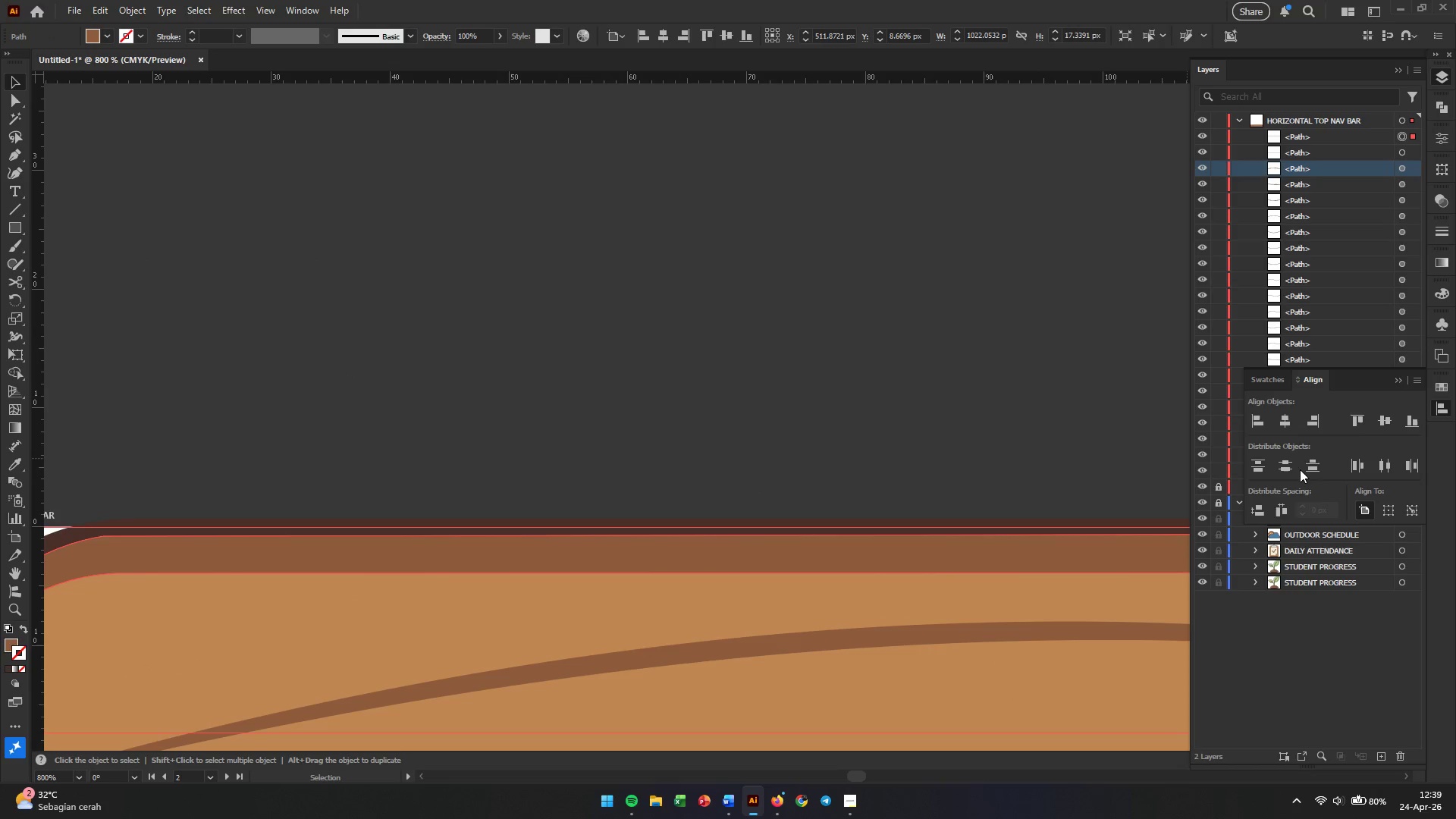 
left_click([1445, 389])
 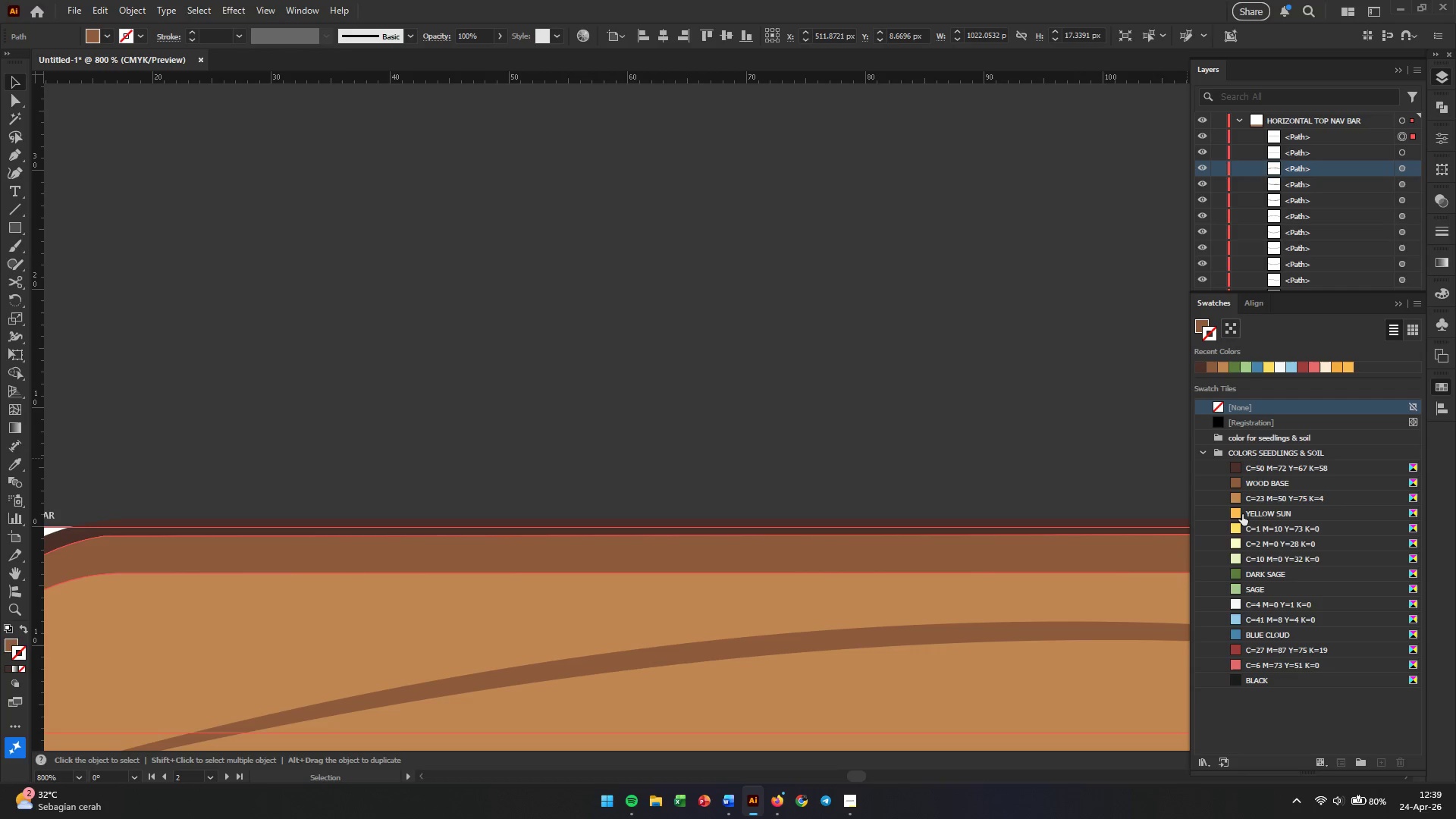 
left_click([1242, 514])
 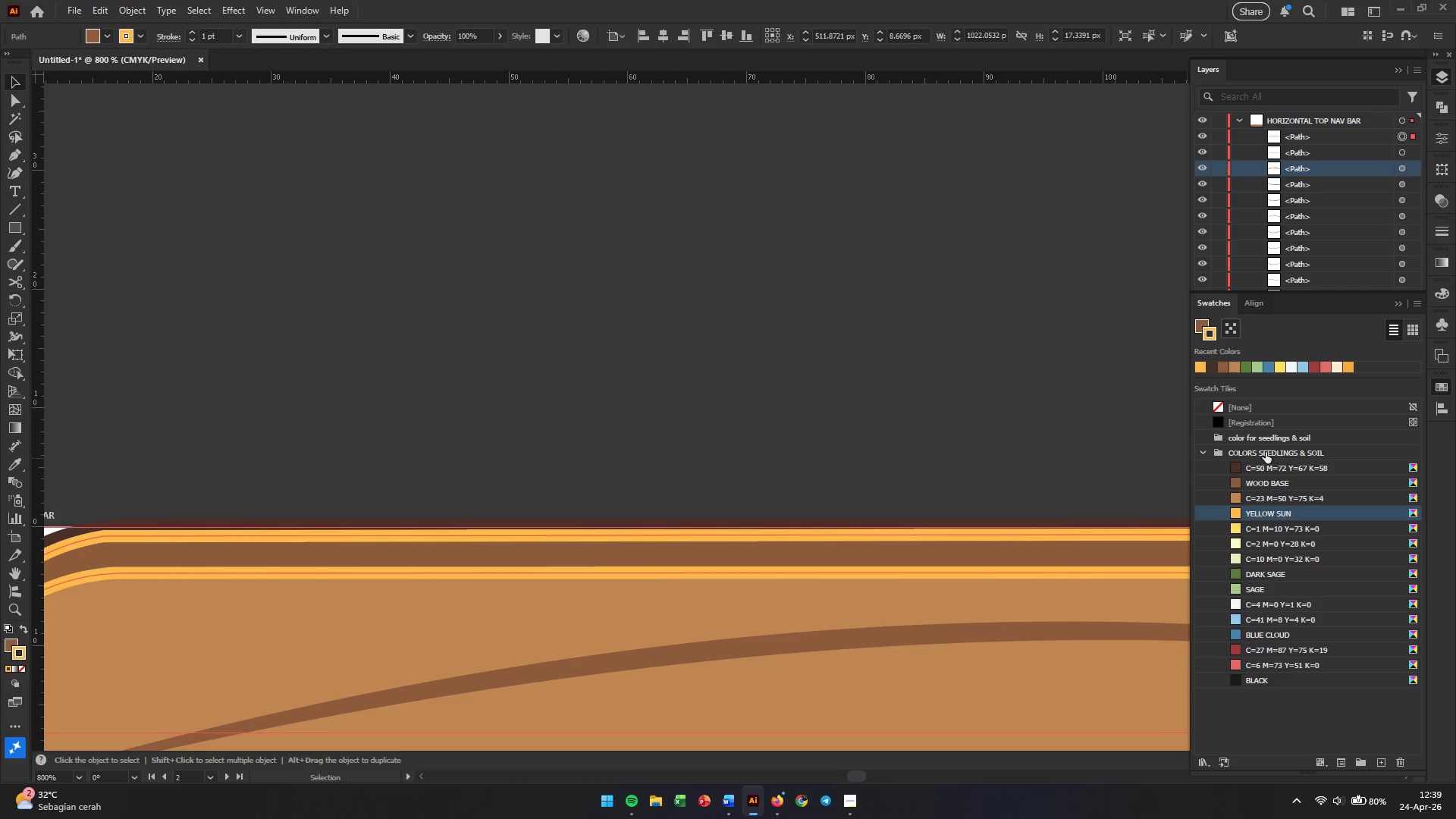 
left_click([1221, 409])
 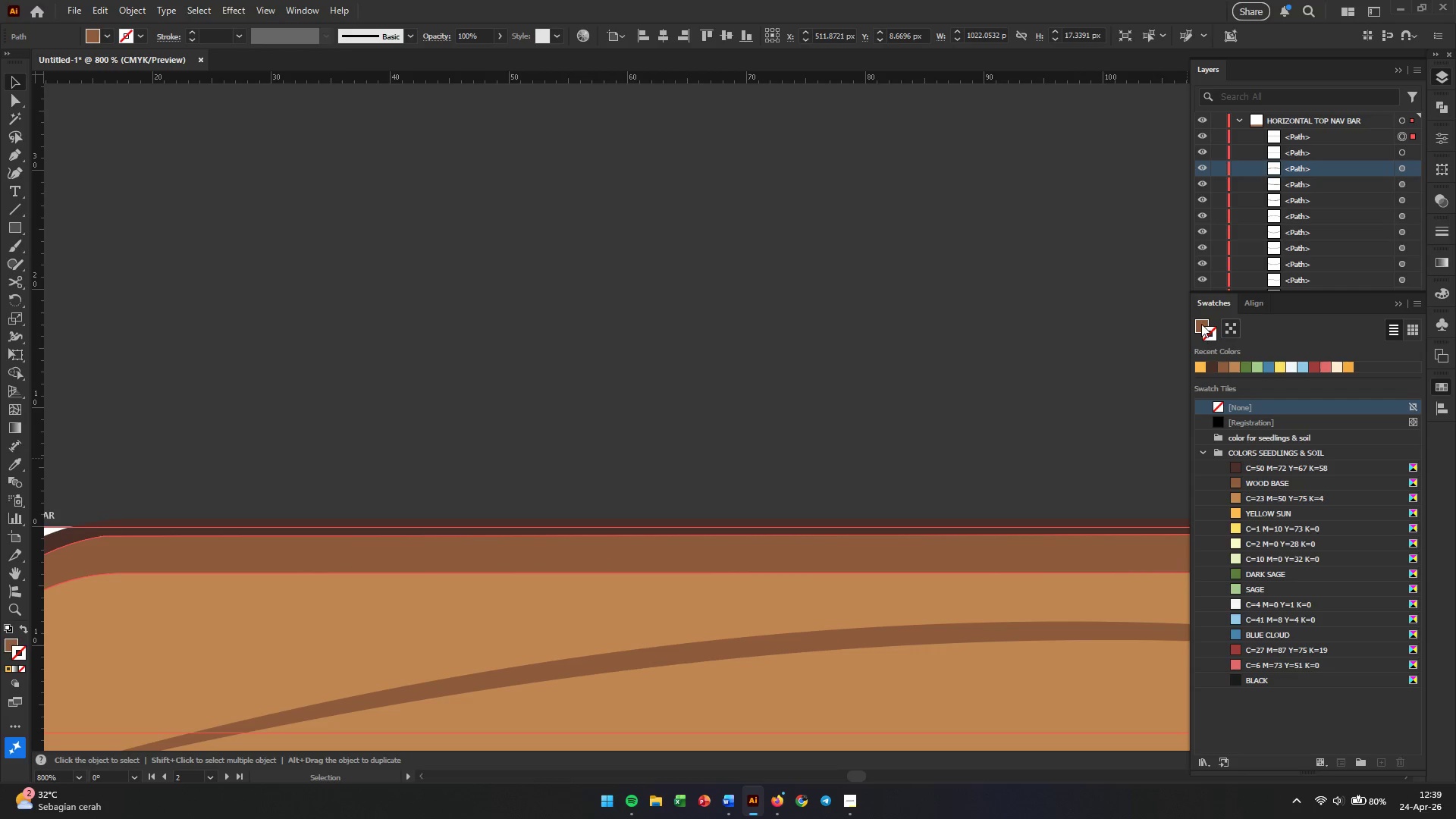 
left_click([1201, 324])
 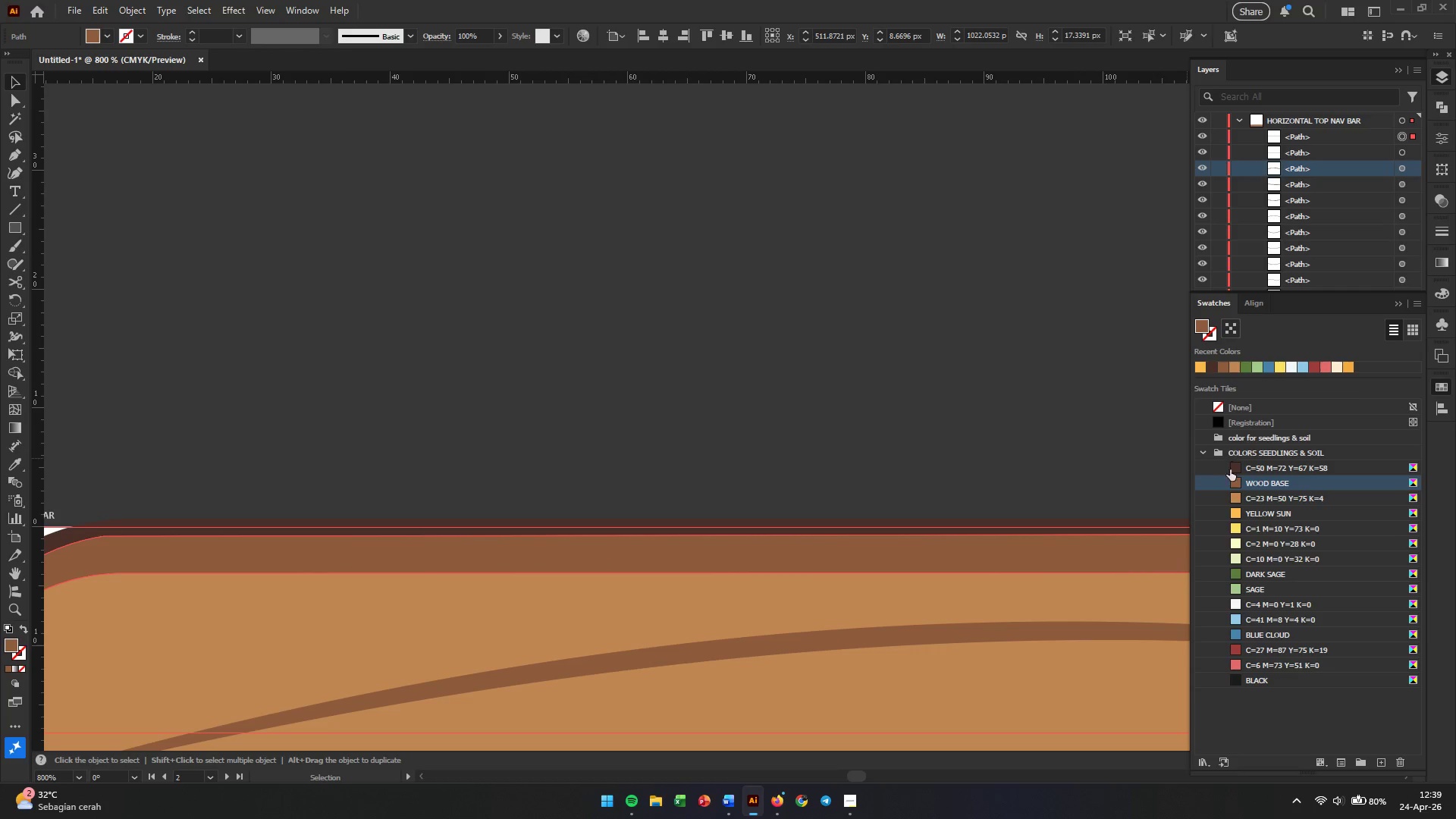 
mouse_move([1237, 517])
 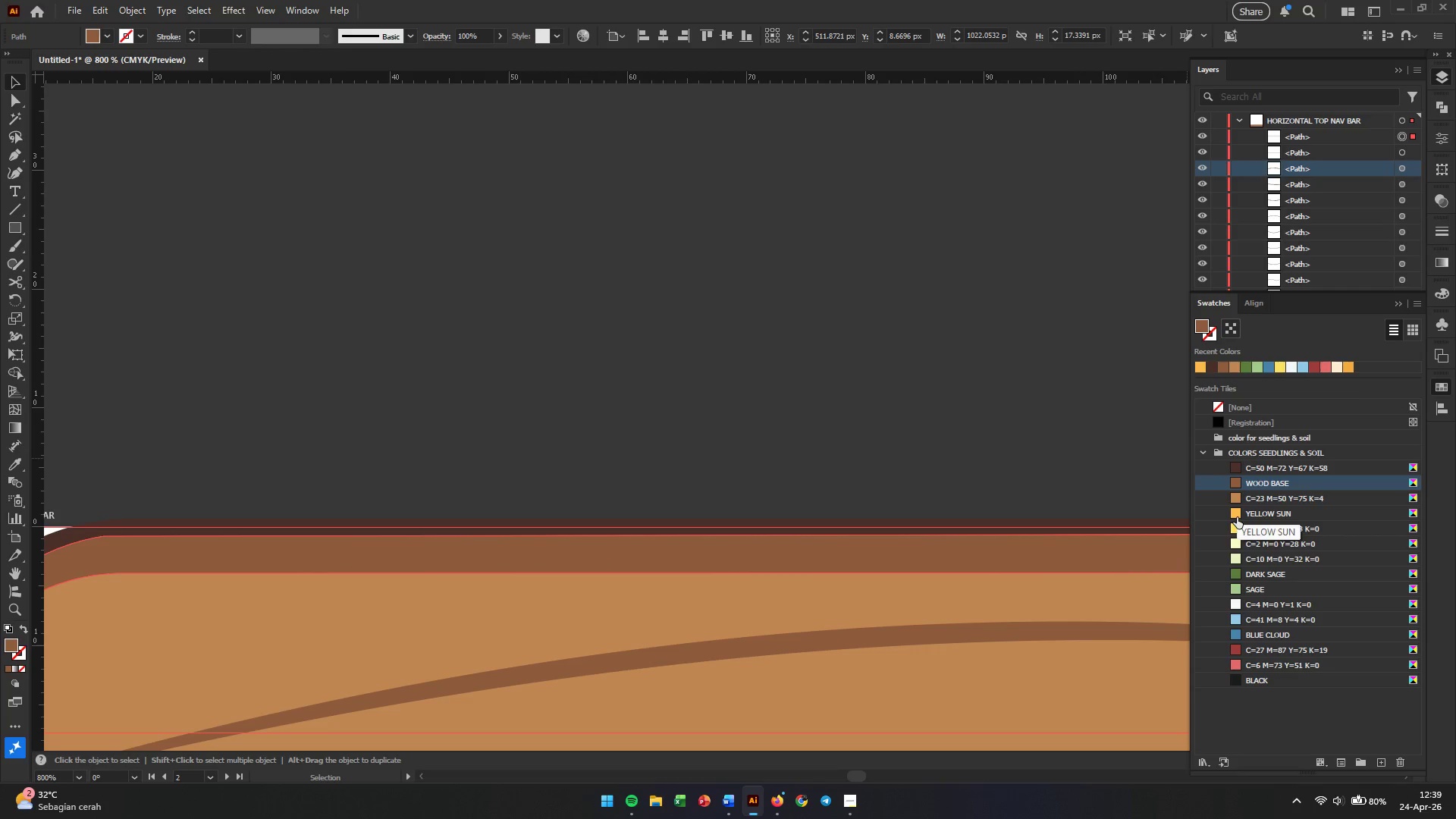 
left_click([1237, 517])
 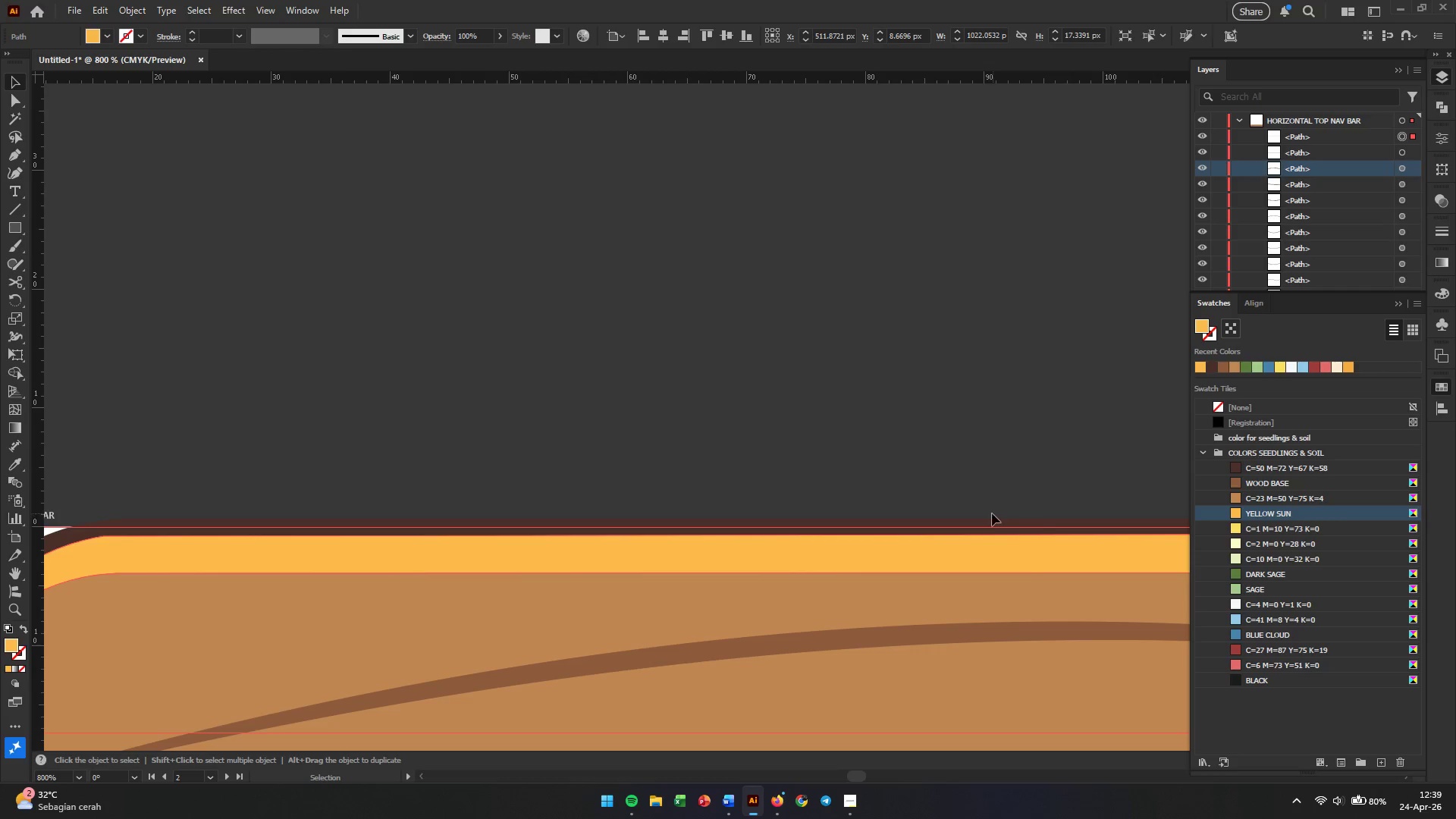 
hold_key(key=AltLeft, duration=0.47)
 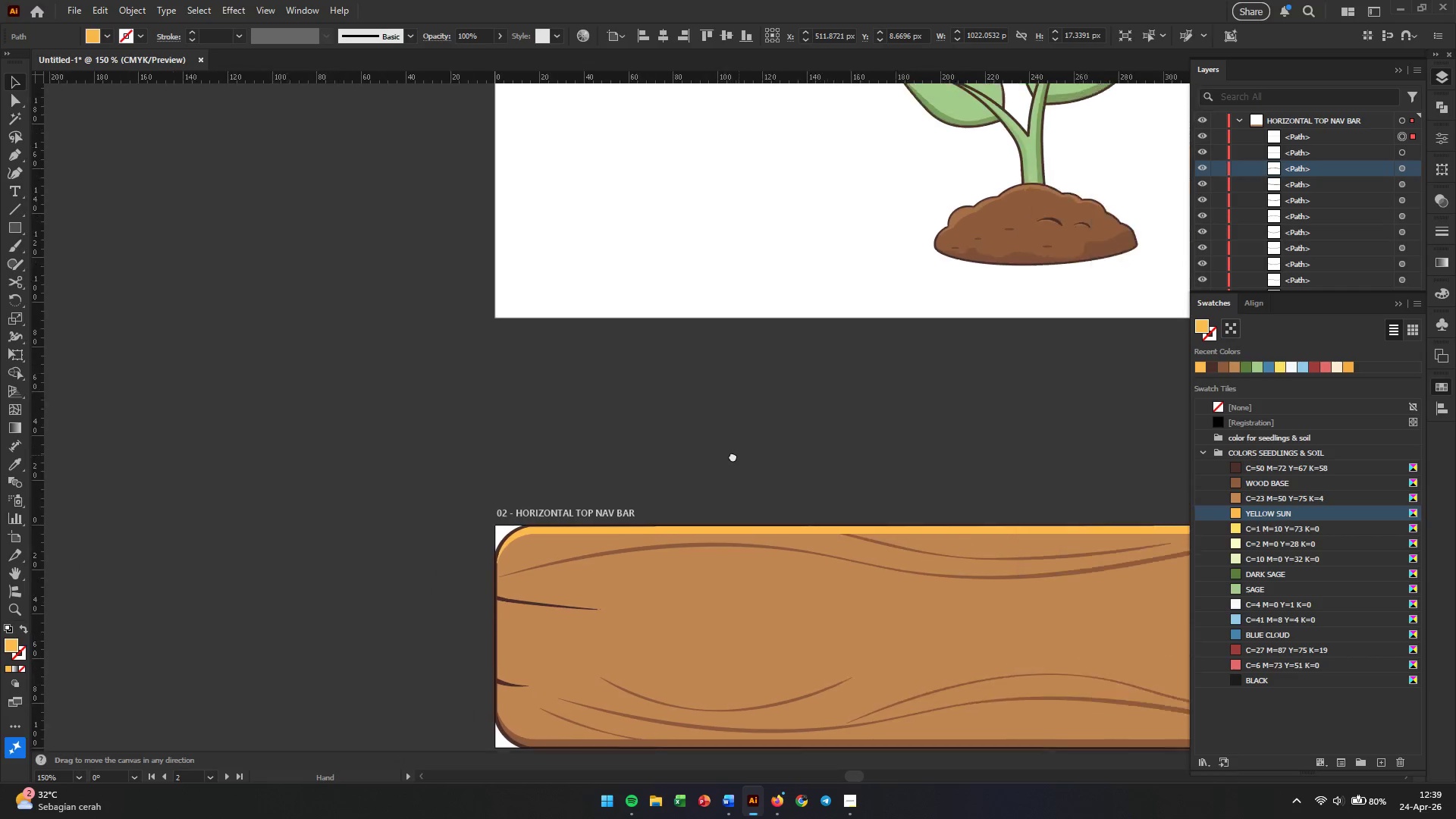 
hold_key(key=Space, duration=1.5)
 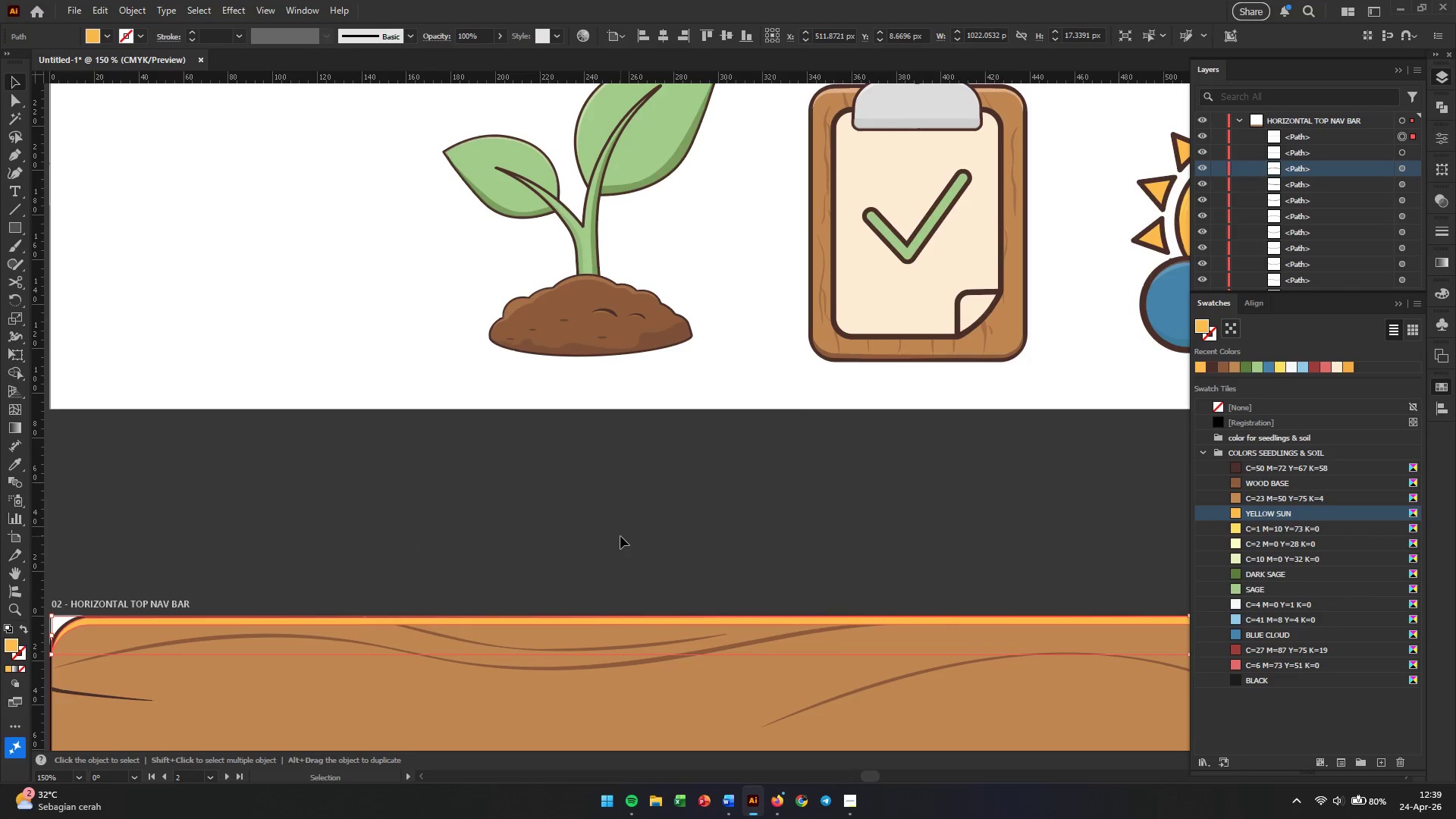 
scroll: coordinate [836, 472], scroll_direction: down, amount: 5.0
 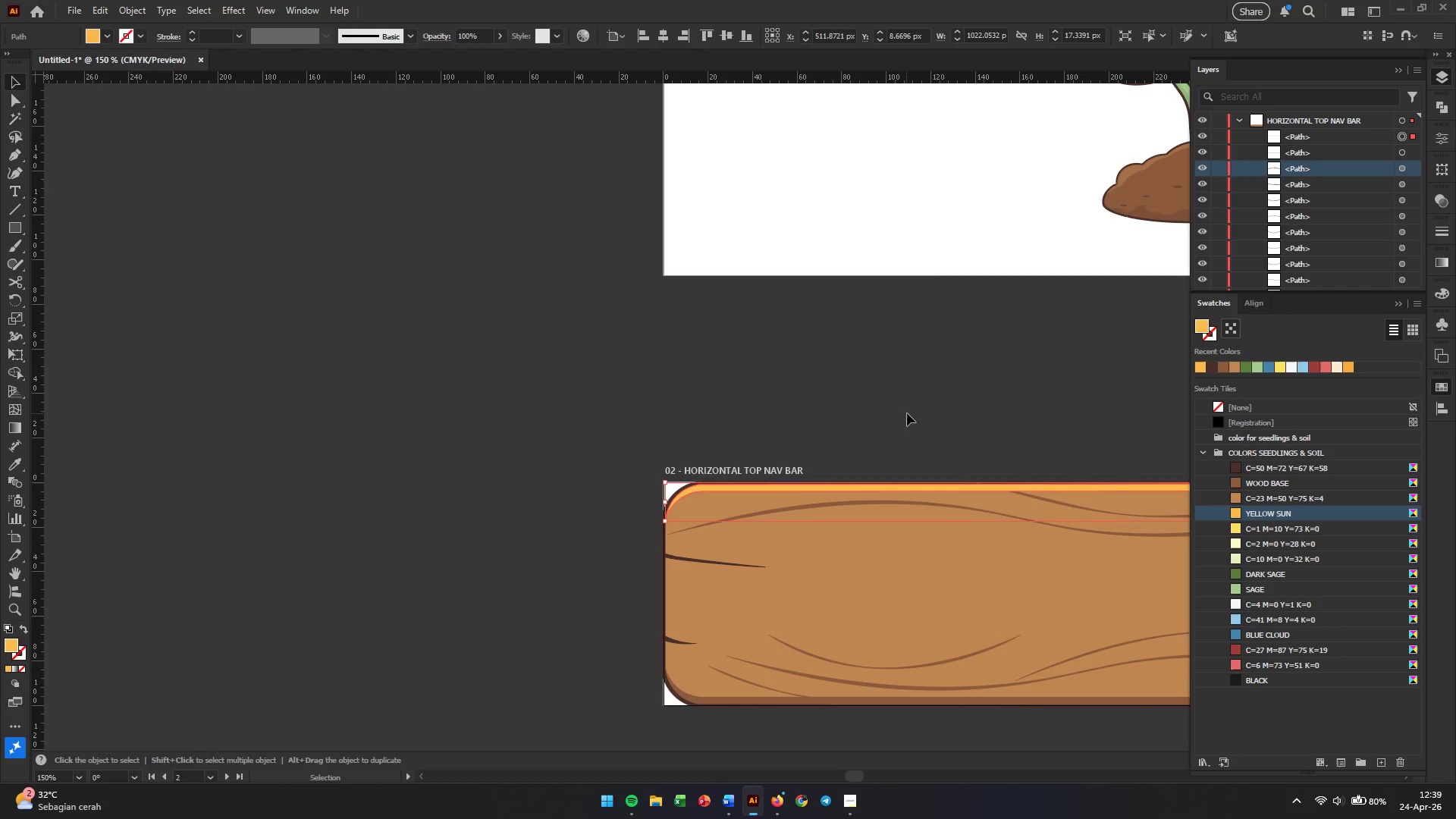 
left_click_drag(start_coordinate=[907, 413], to_coordinate=[347, 546])
 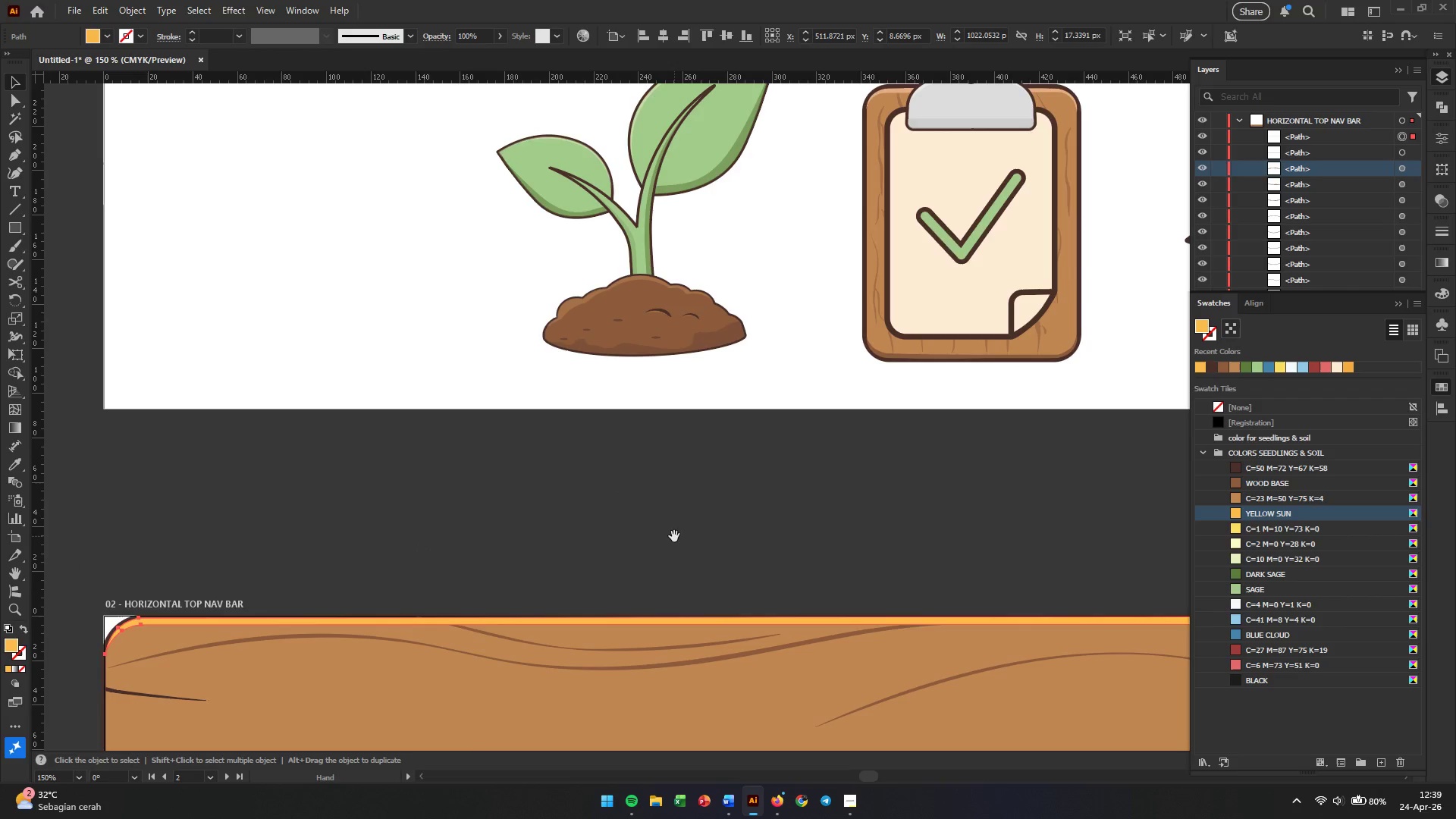 
left_click_drag(start_coordinate=[674, 536], to_coordinate=[620, 536])
 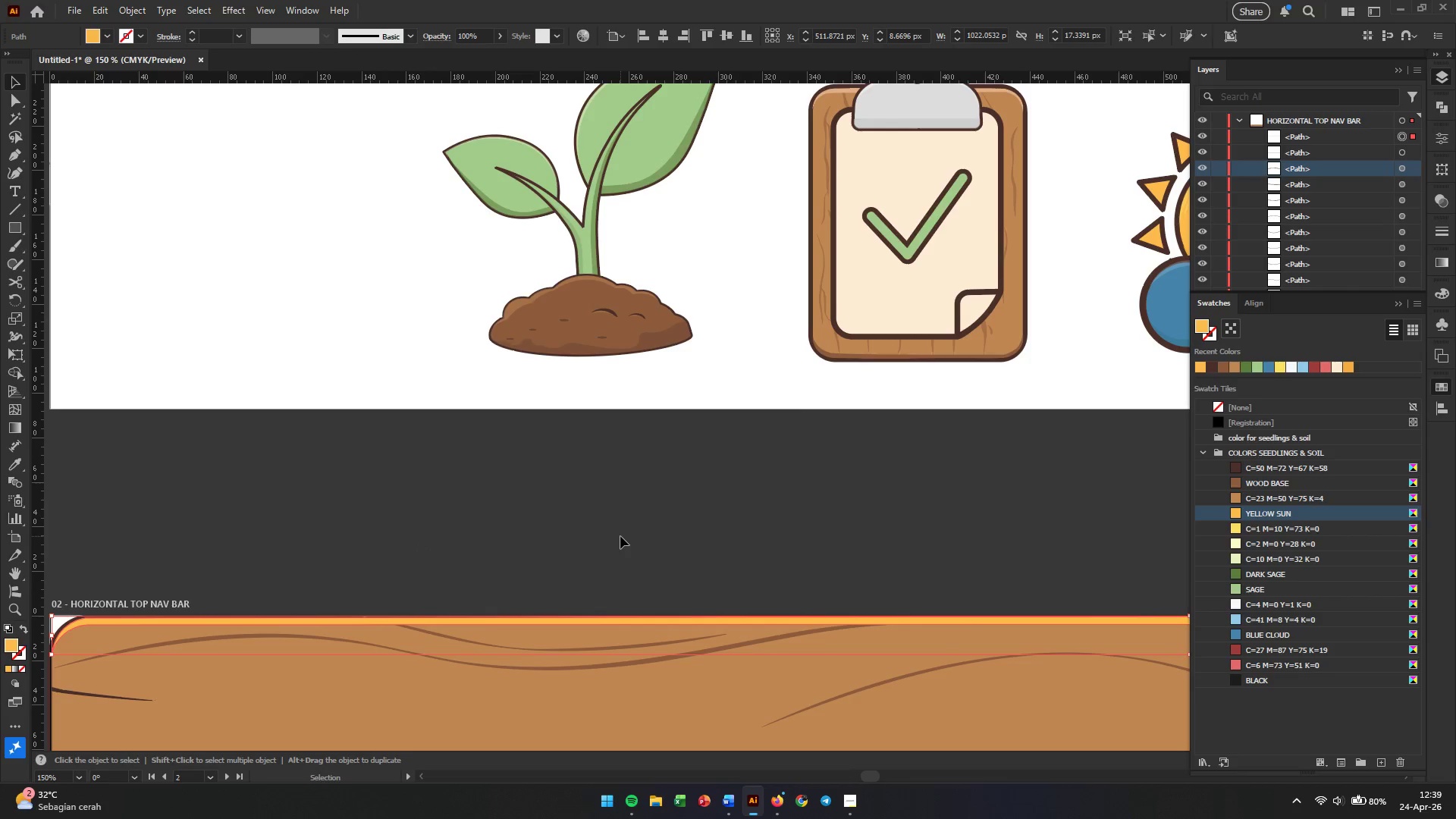 
hold_key(key=Space, duration=0.36)
 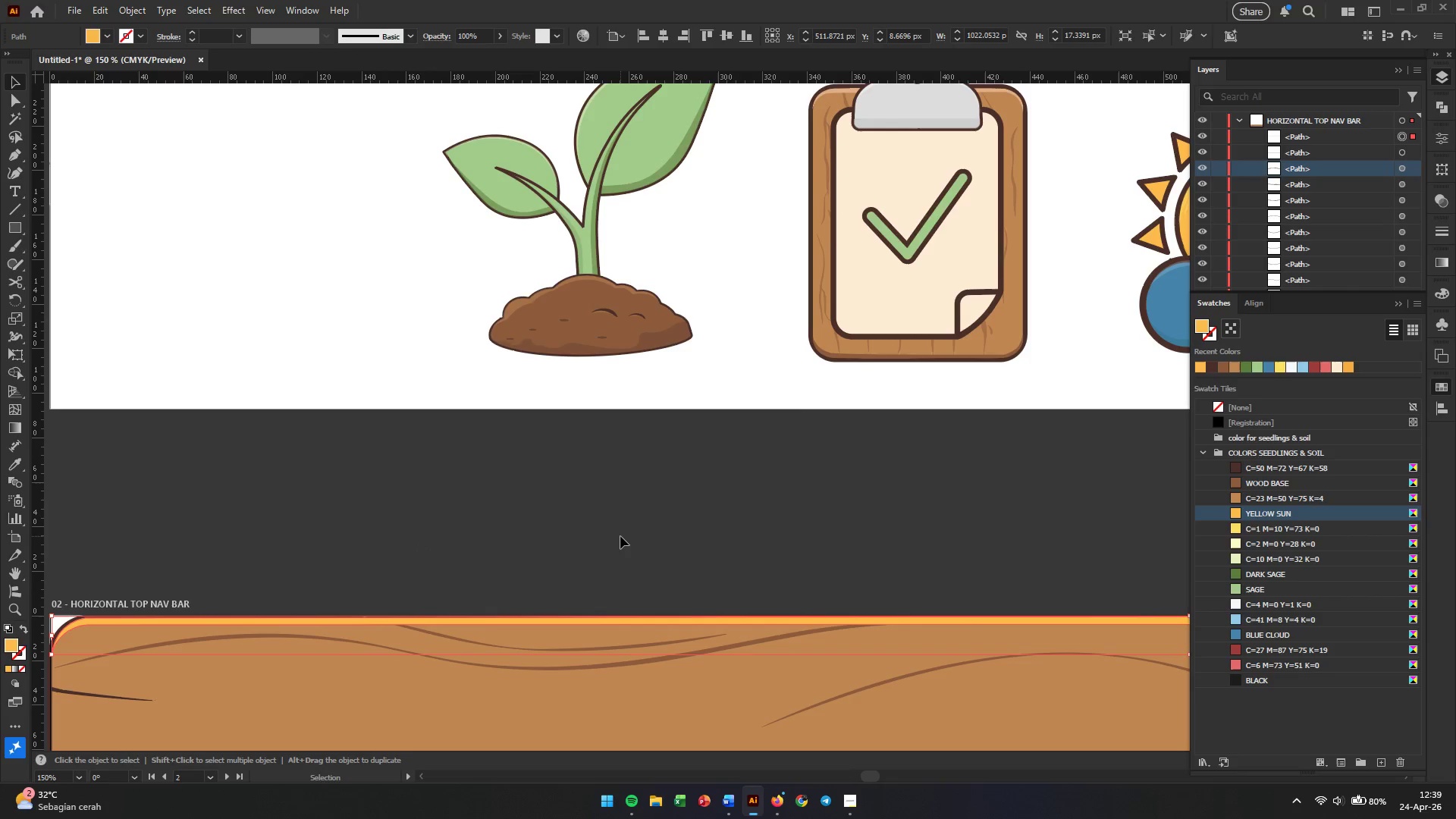 
key(I)
 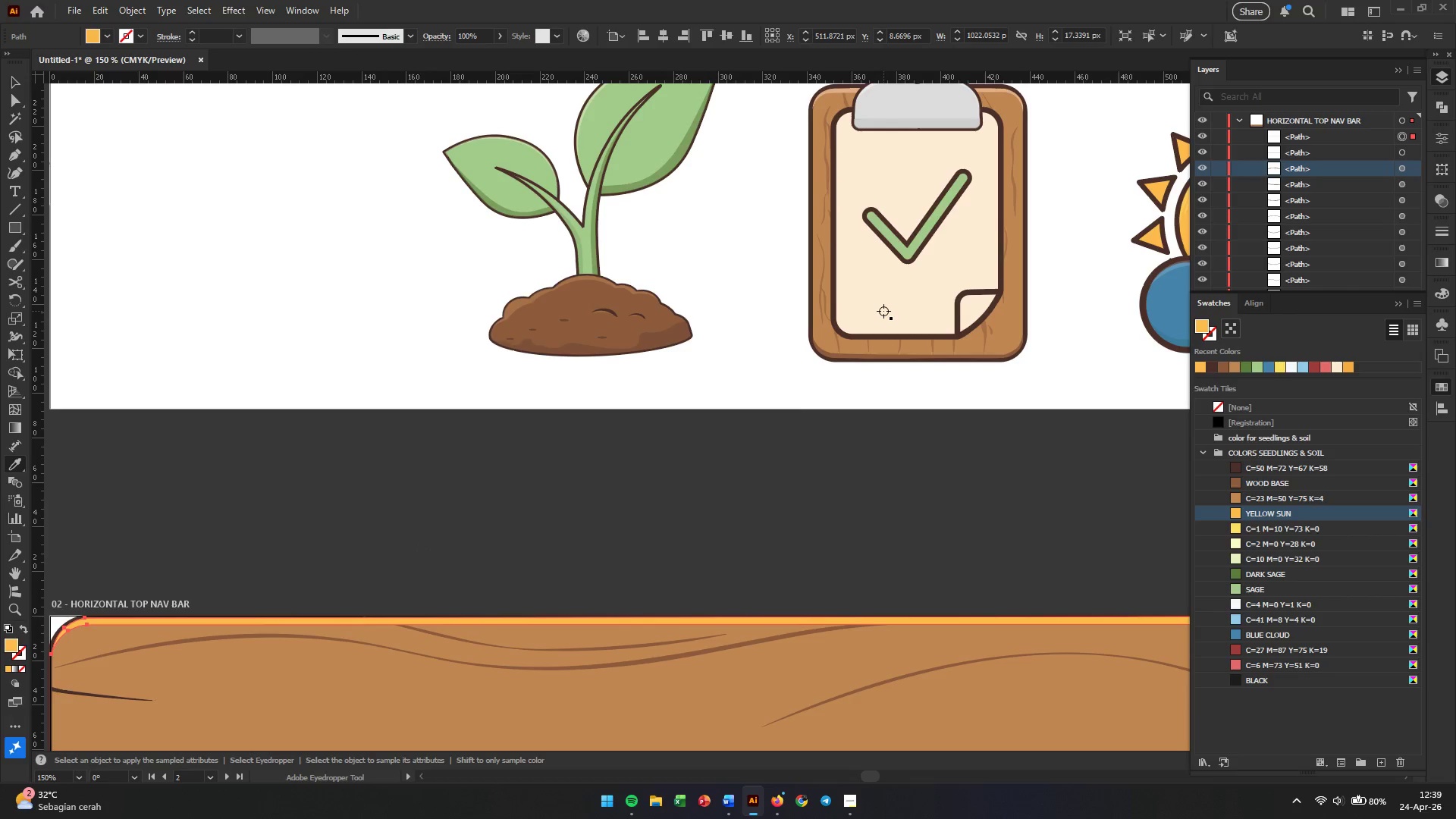 
left_click([883, 311])
 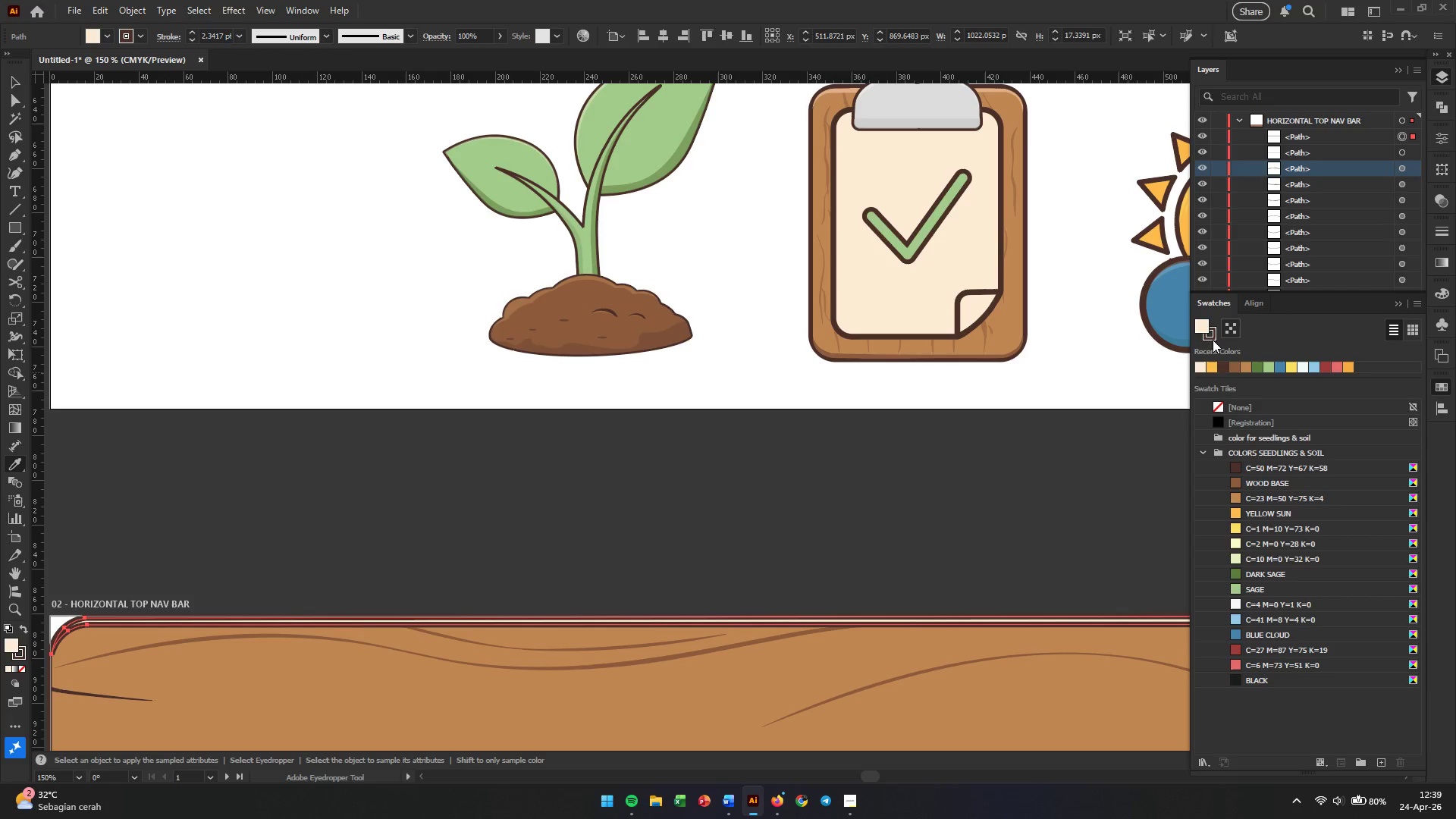 
wait(5.41)
 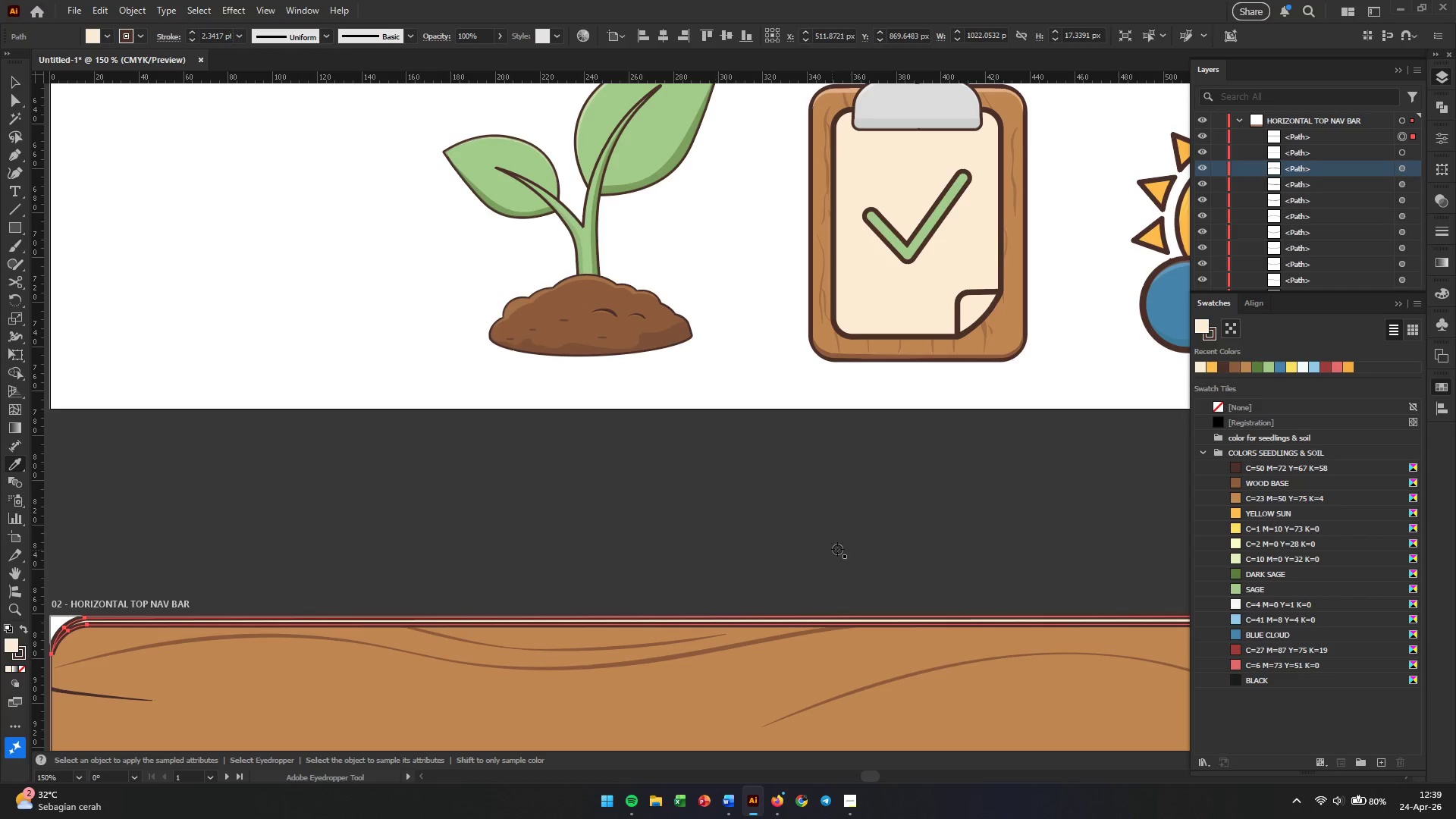 
left_click([1208, 335])
 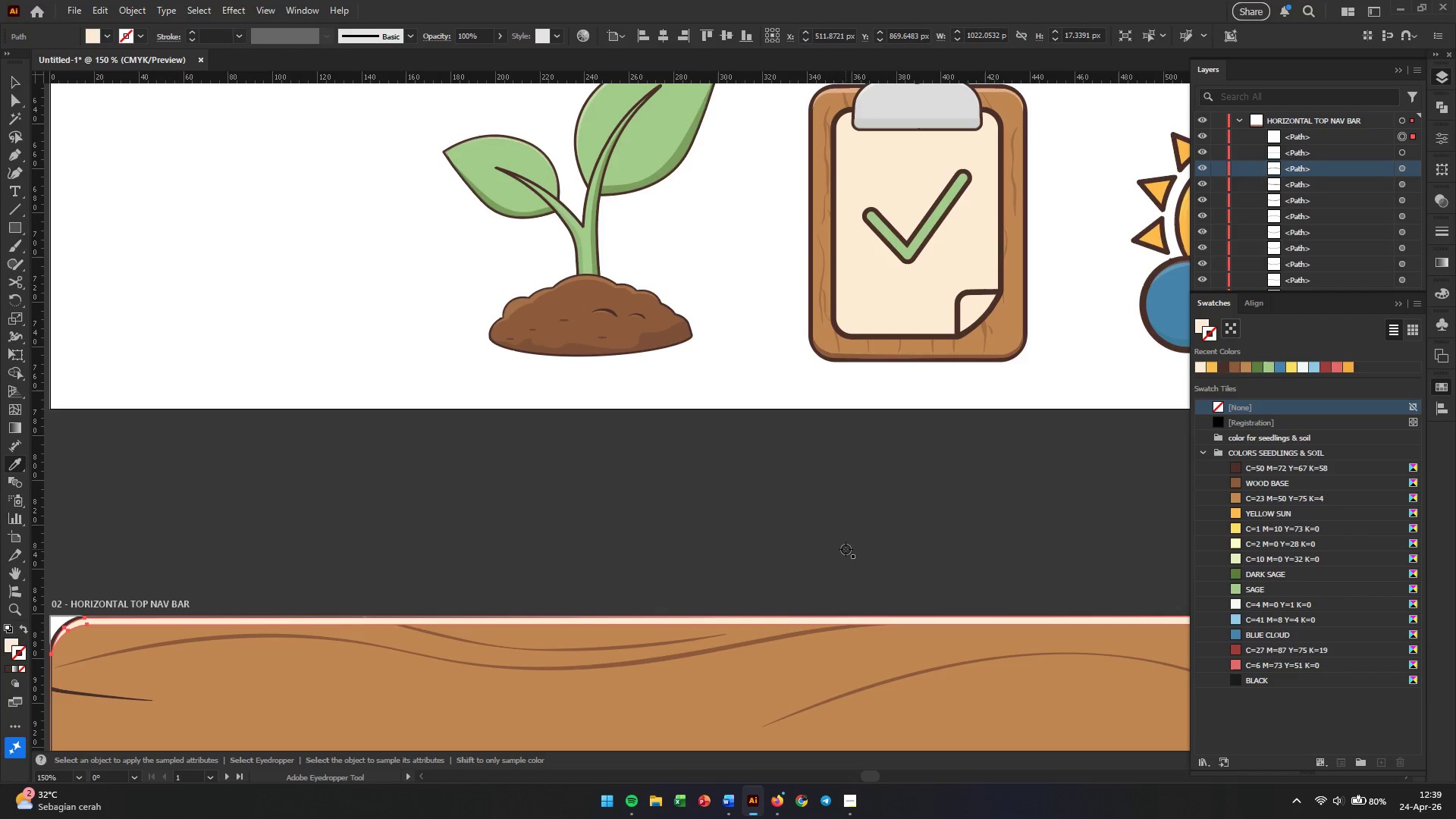 
key(I)
 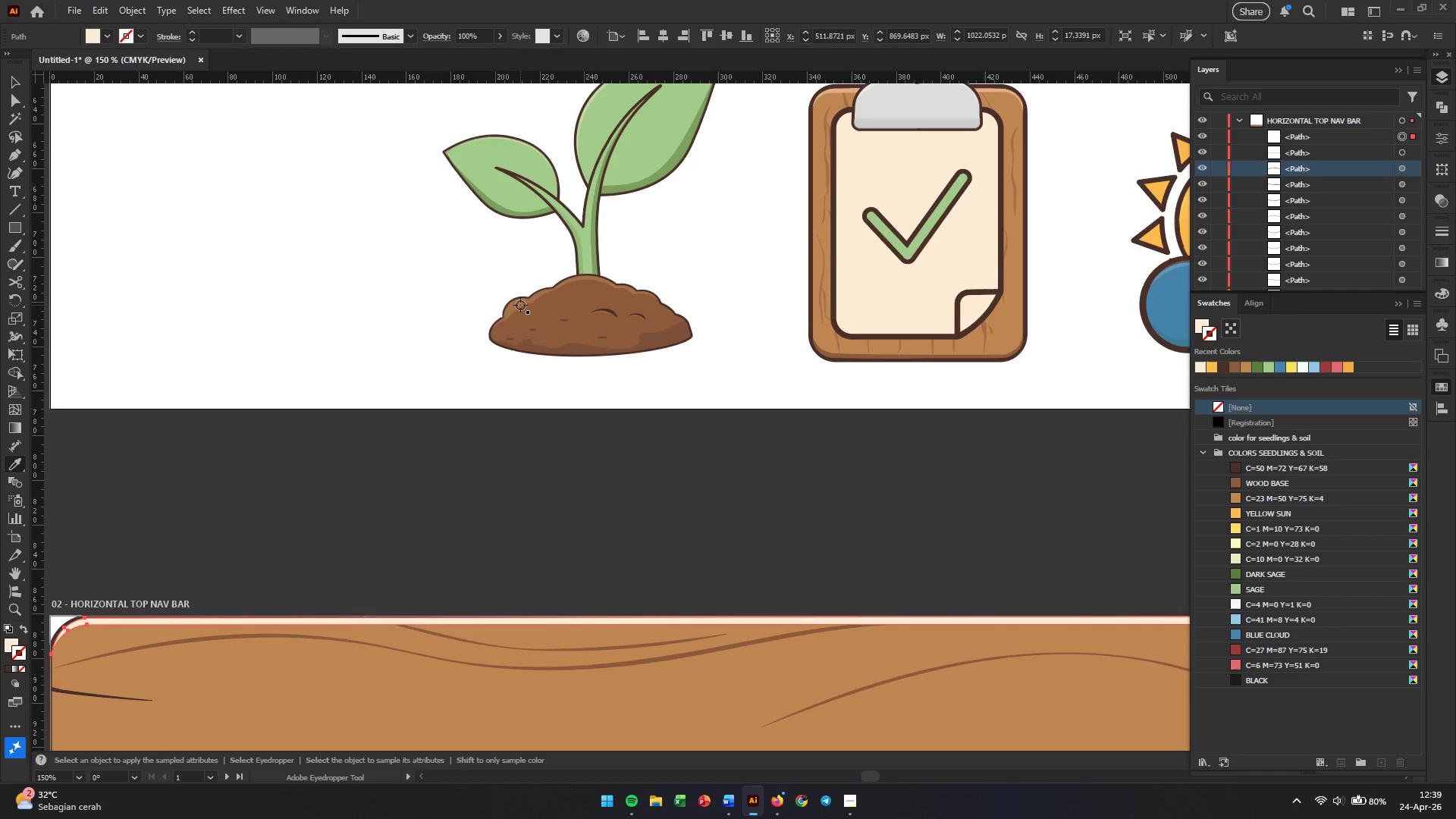 
left_click([519, 305])
 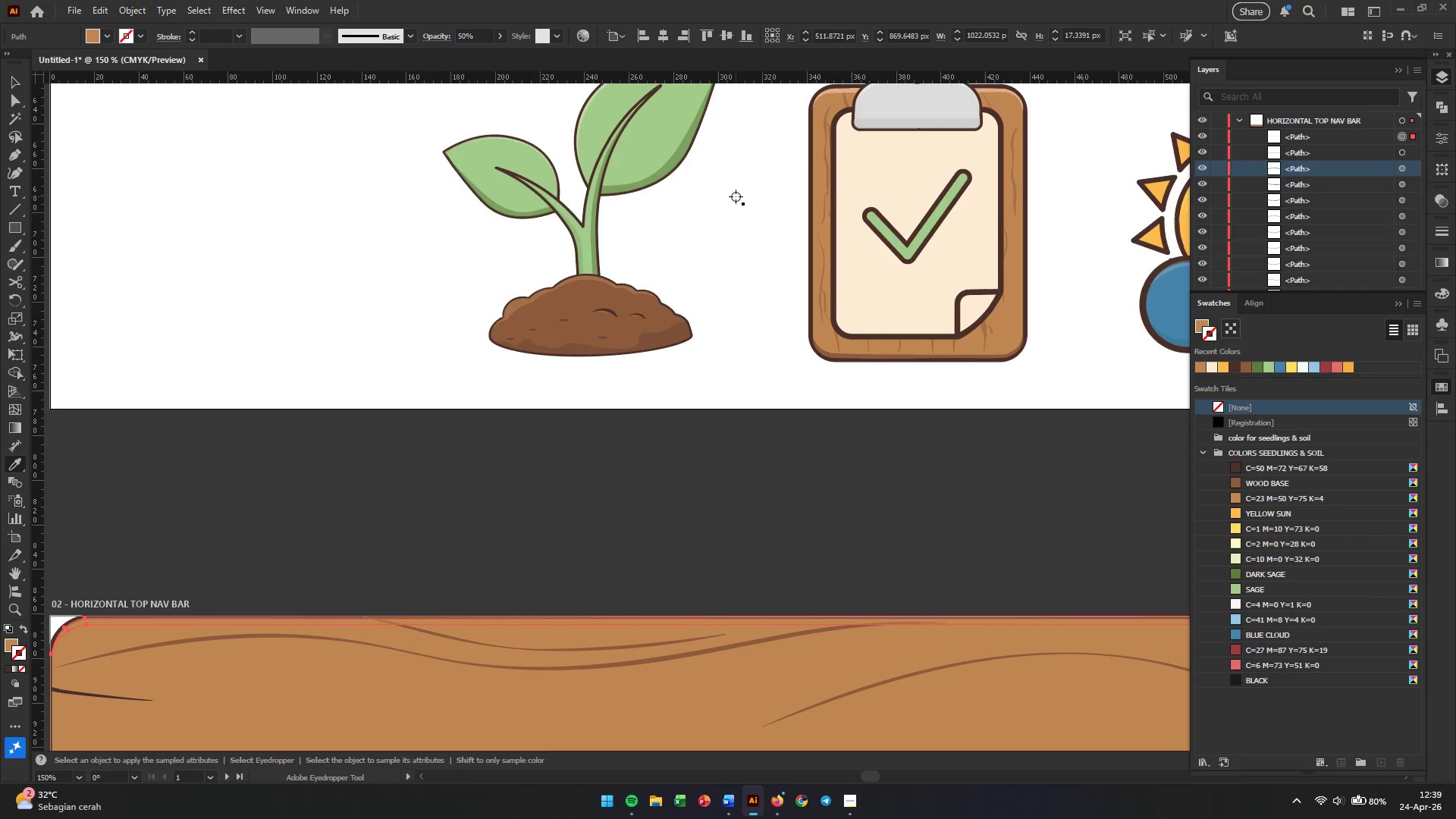 
left_click([877, 155])
 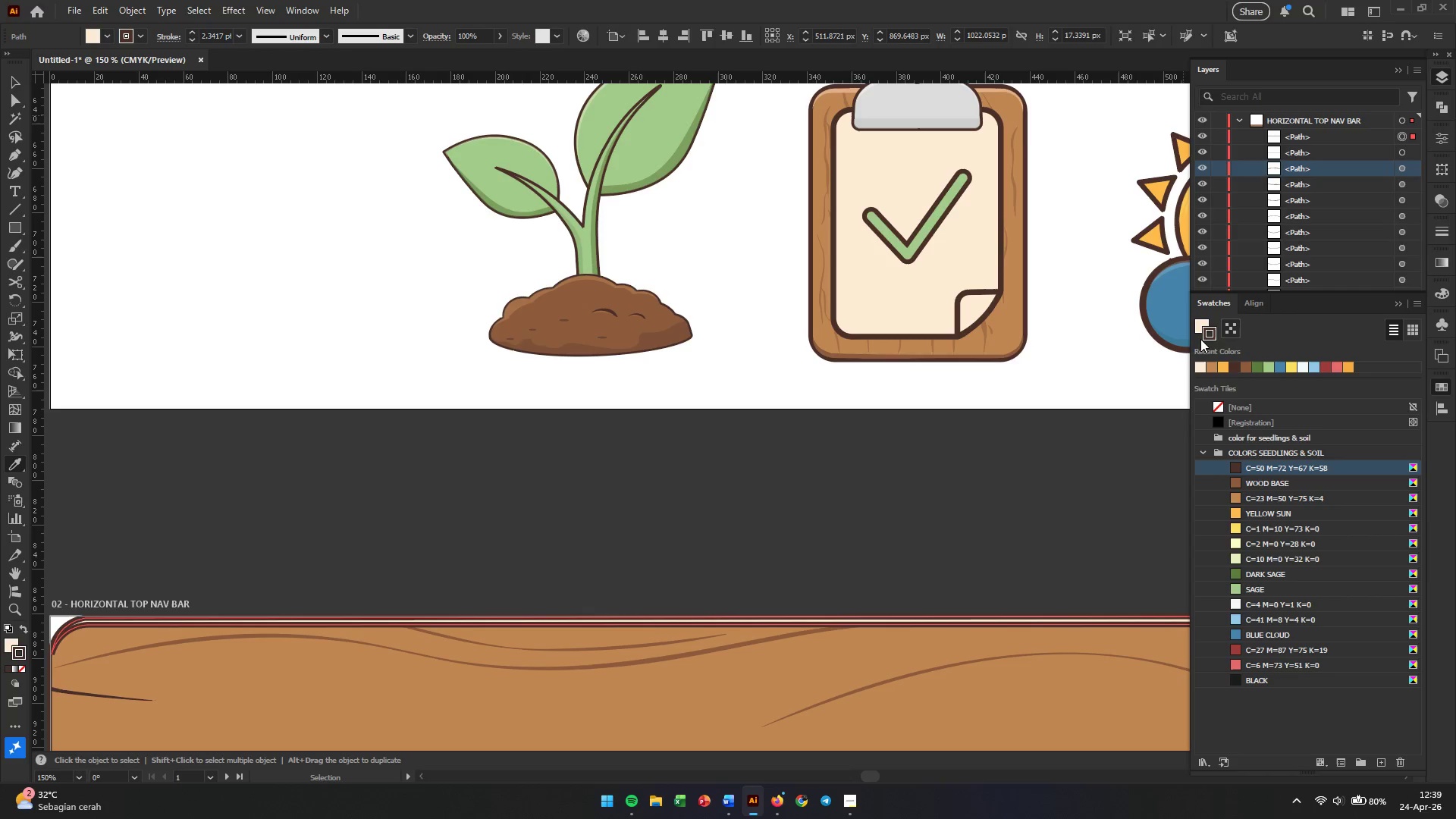 
left_click([1219, 405])
 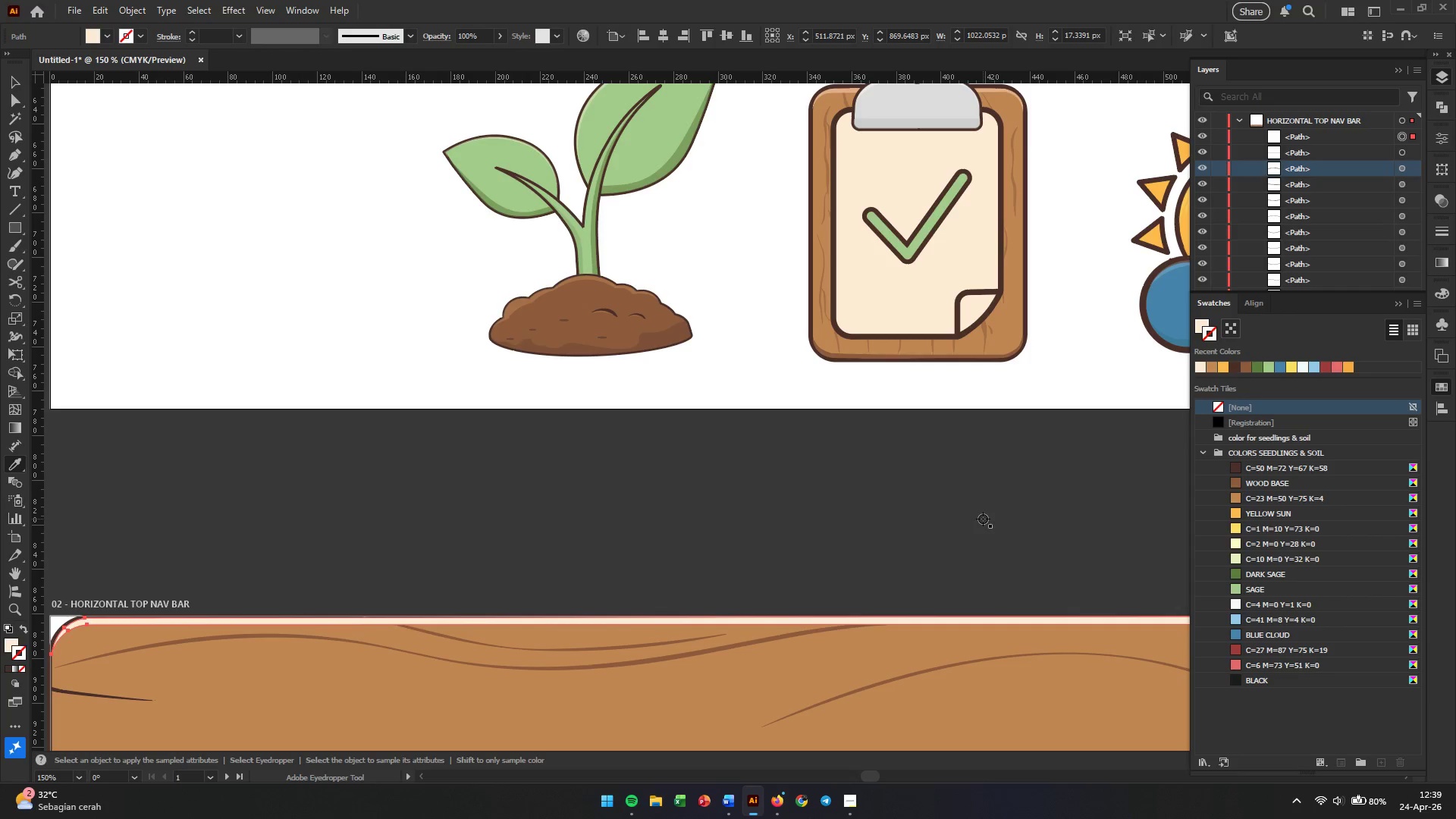 
key(V)
 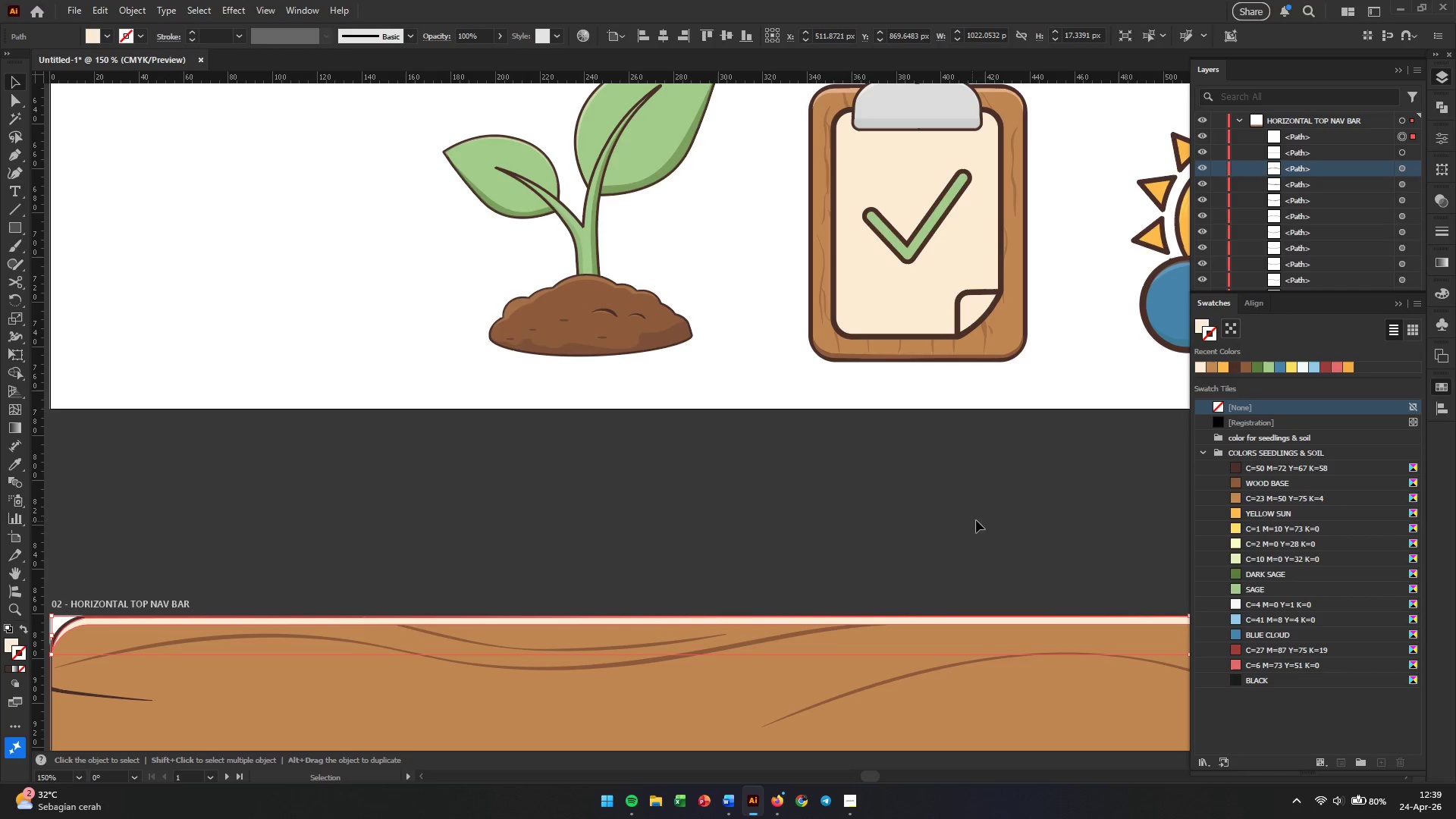 
left_click([946, 526])
 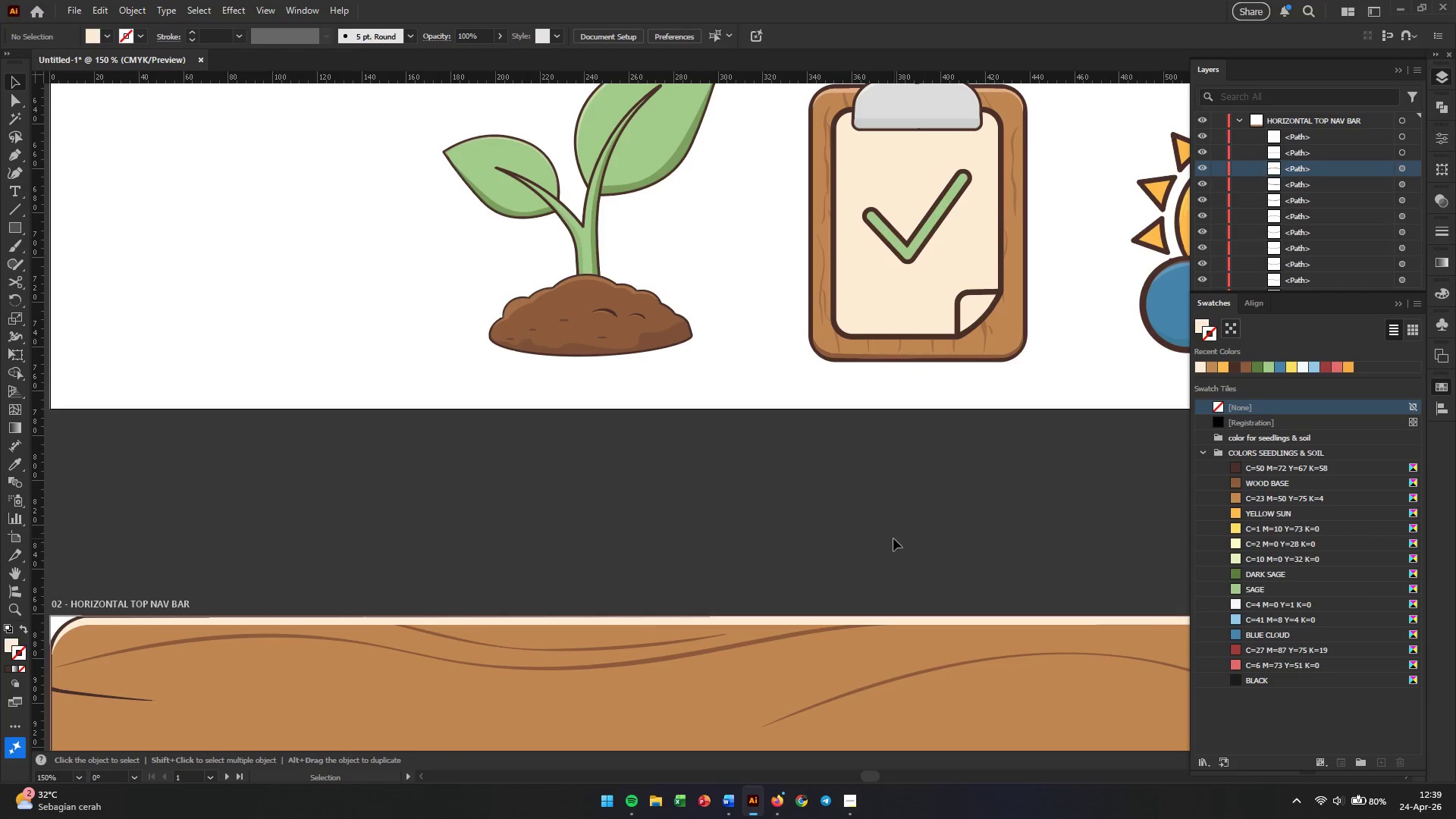 
hold_key(key=AltLeft, duration=0.58)
scroll: coordinate [893, 538], scroll_direction: down, amount: 4.0
 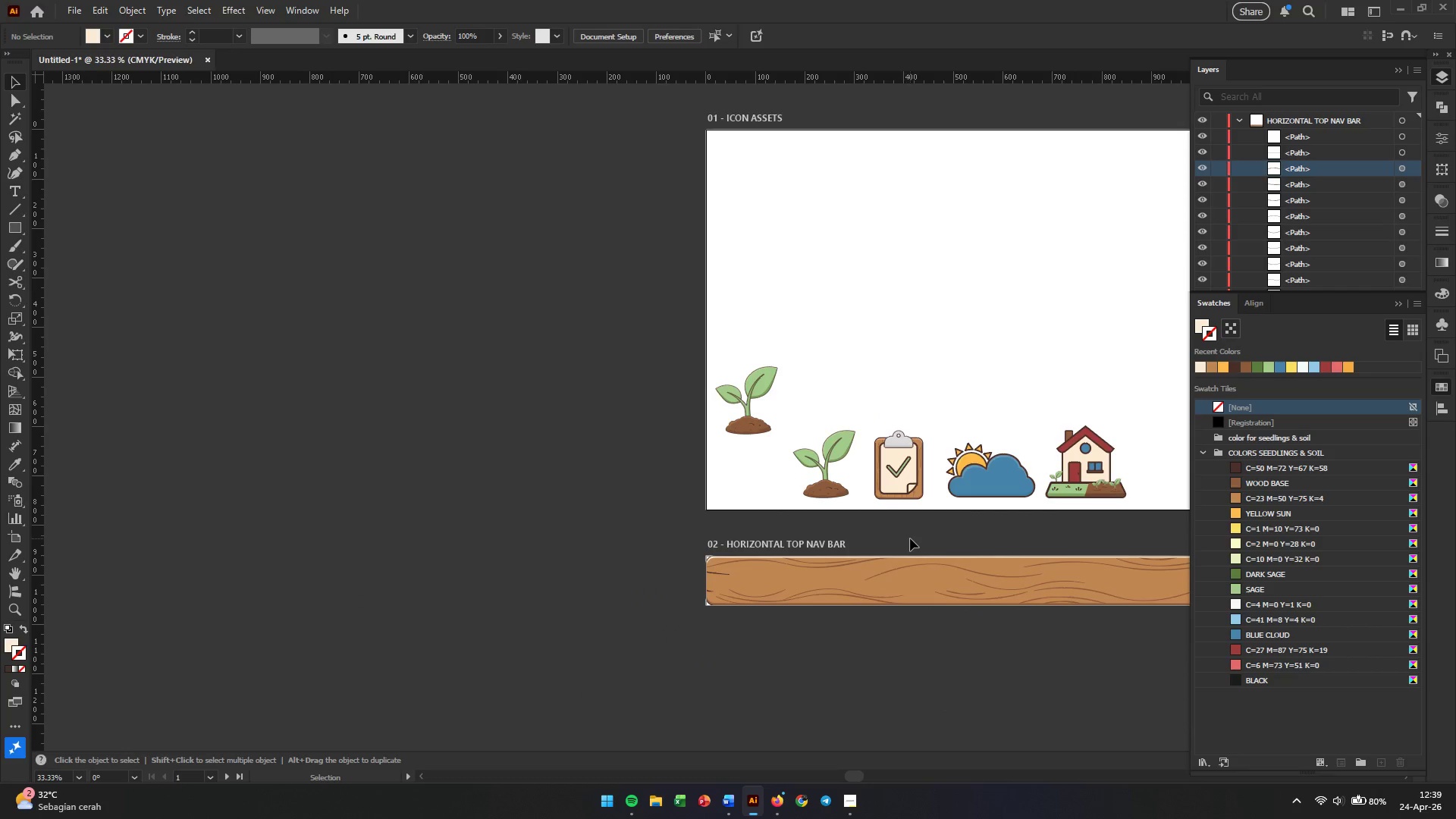 
hold_key(key=Space, duration=0.52)
 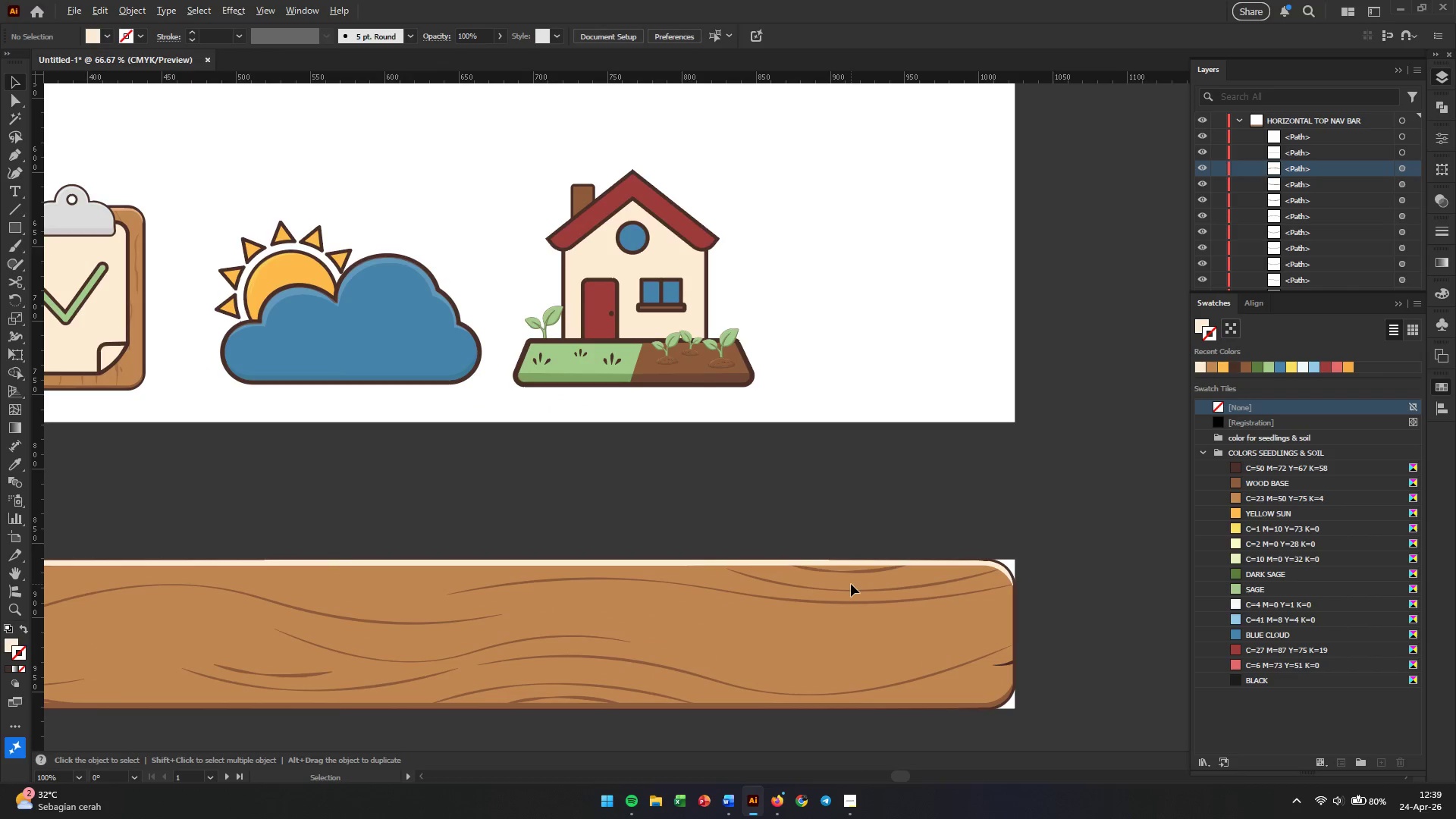 
left_click_drag(start_coordinate=[946, 538], to_coordinate=[613, 556])
 